 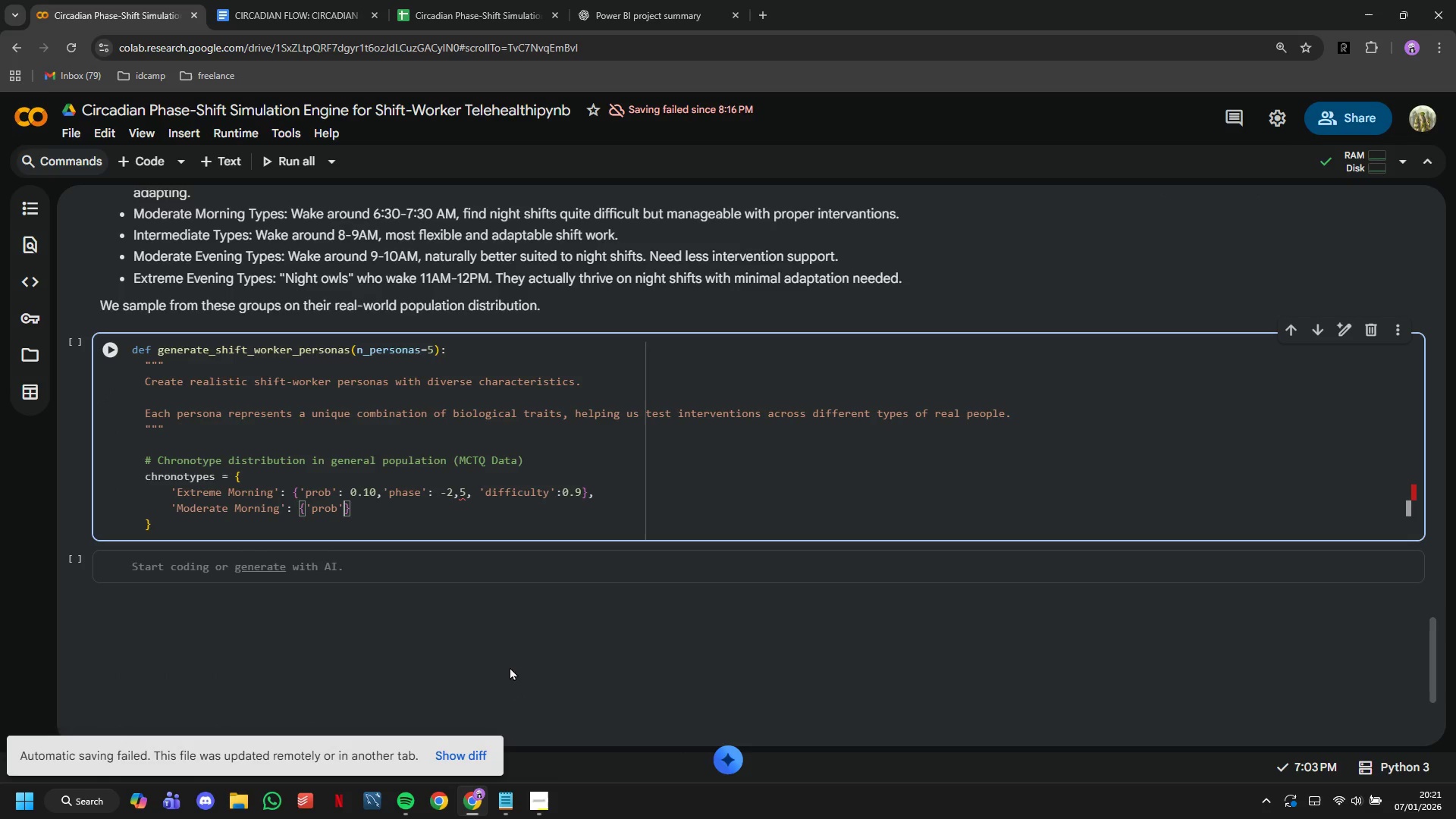 
type(: 0.25, 'phase)
 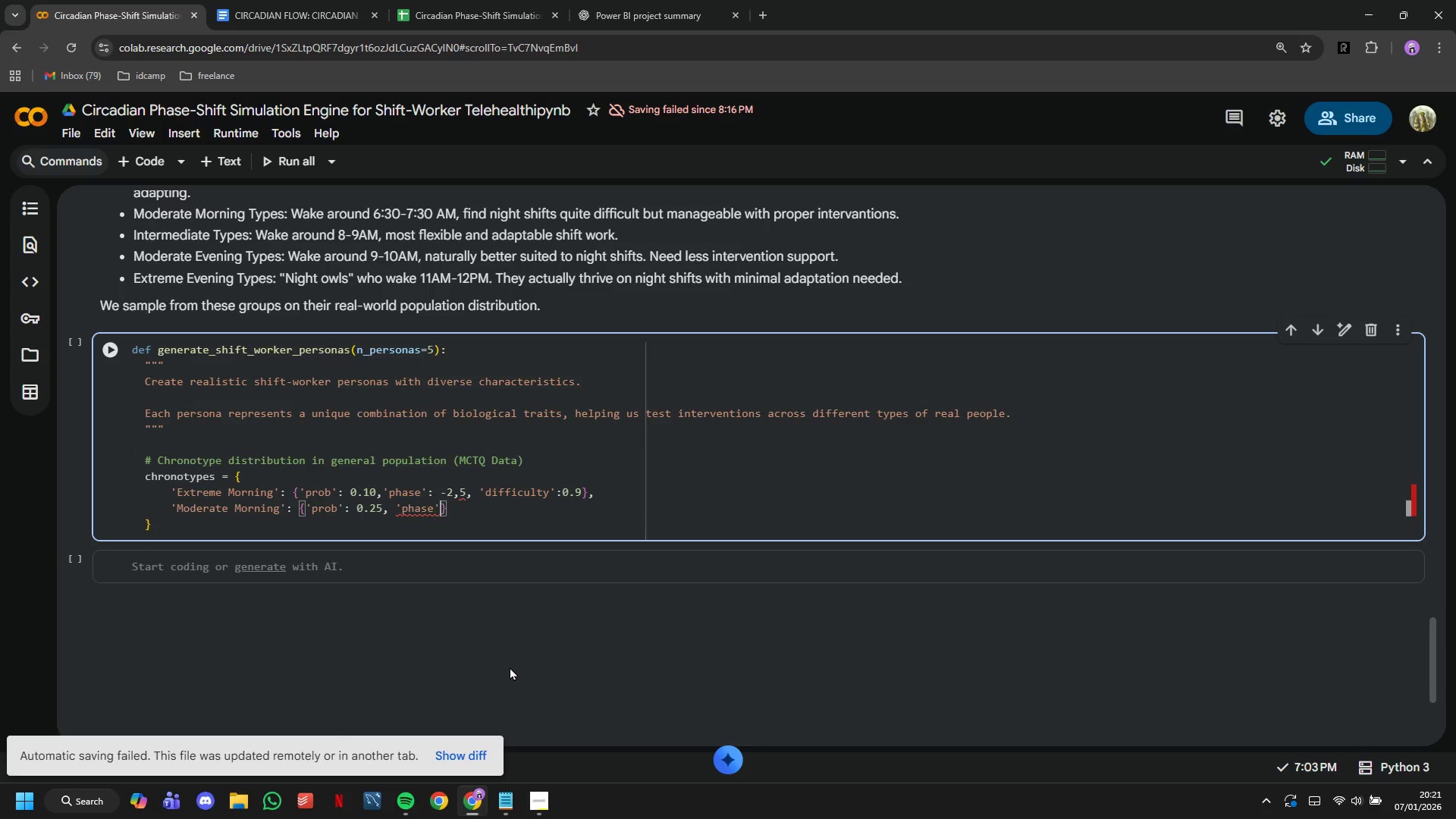 
key(ArrowRight)
 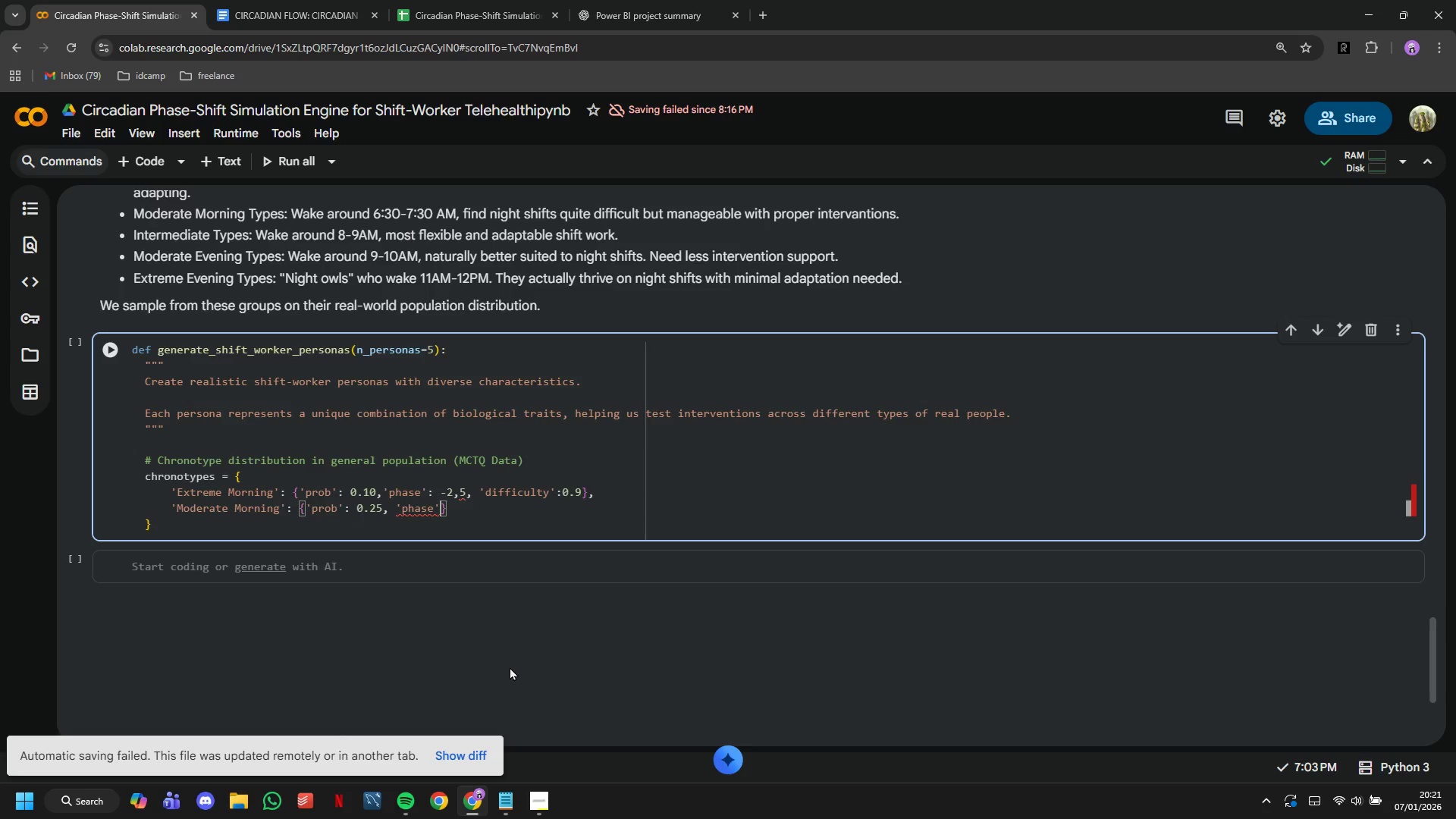 
type(: -1.2, 'difficulty)
 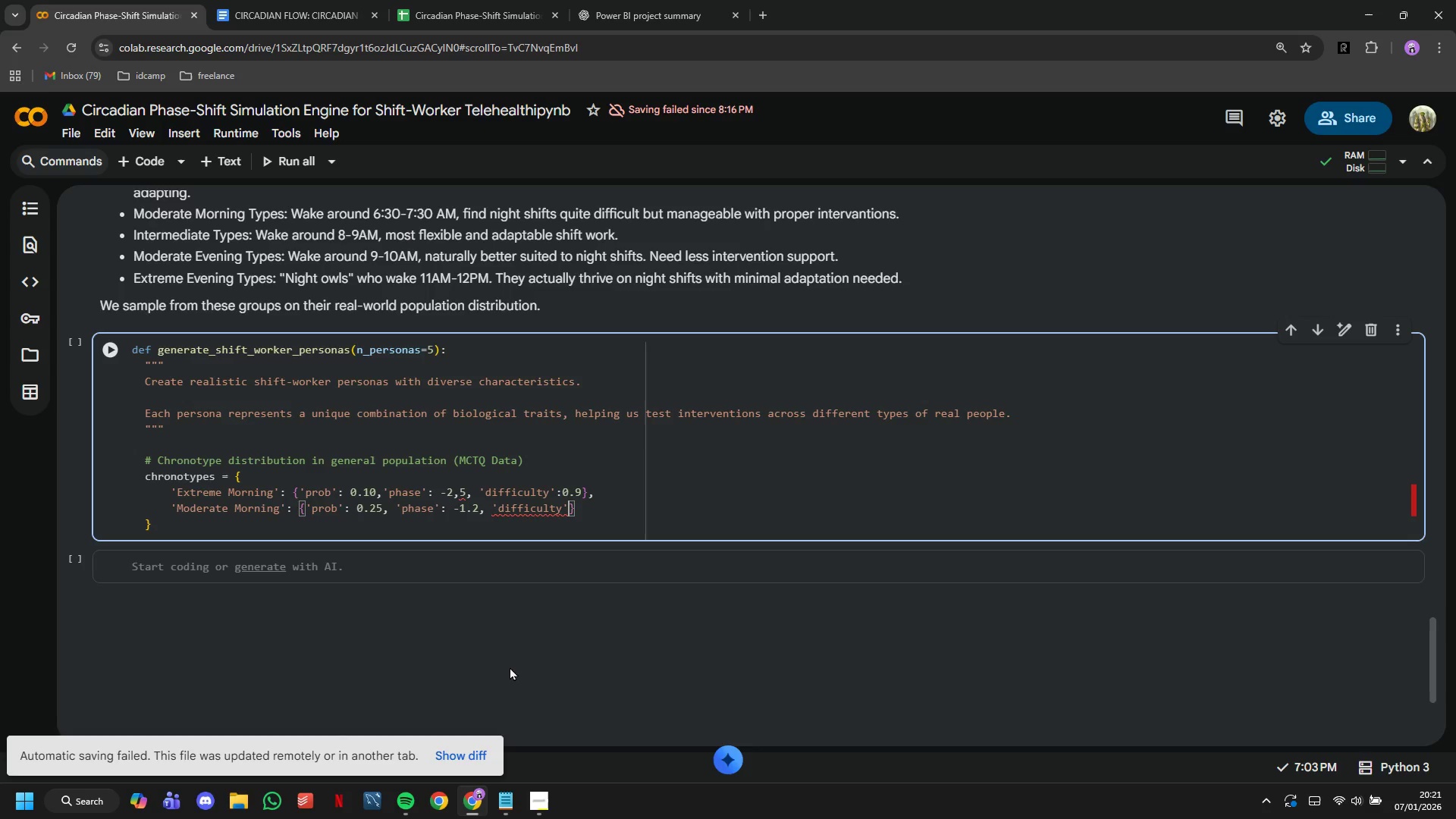 
key(ArrowRight)
 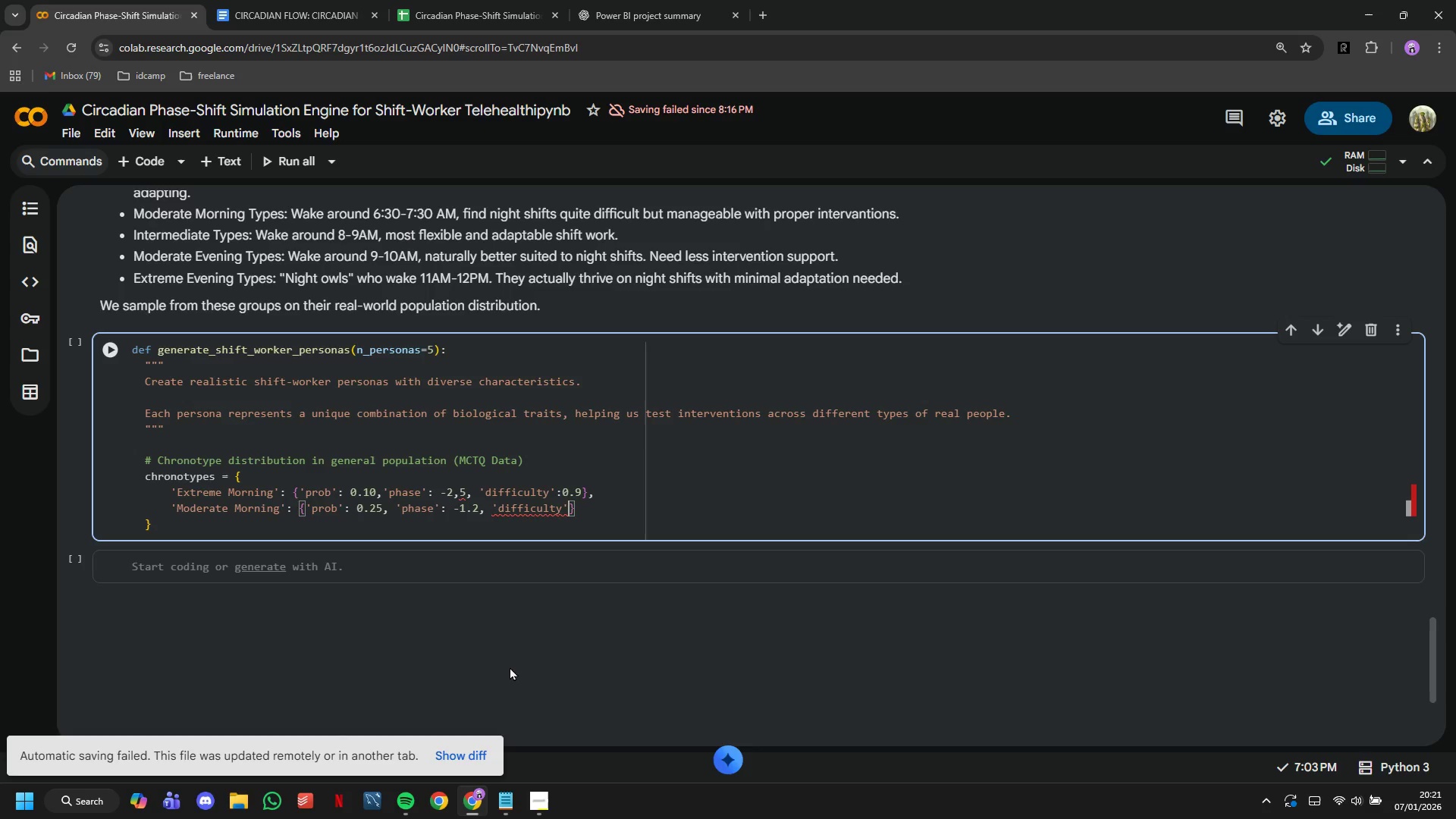 
key(Shift+Semicolon)
 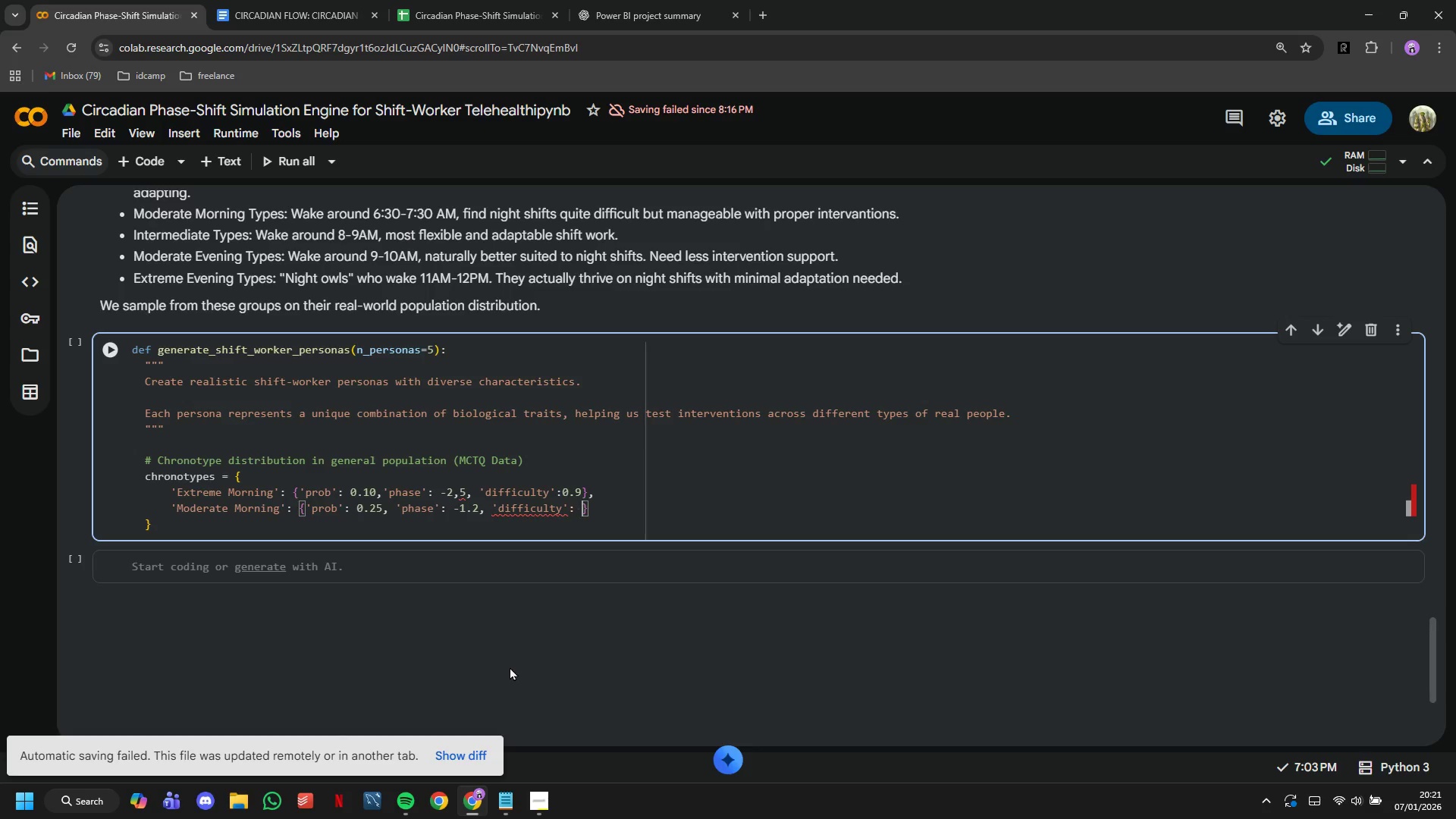 
key(Space)
 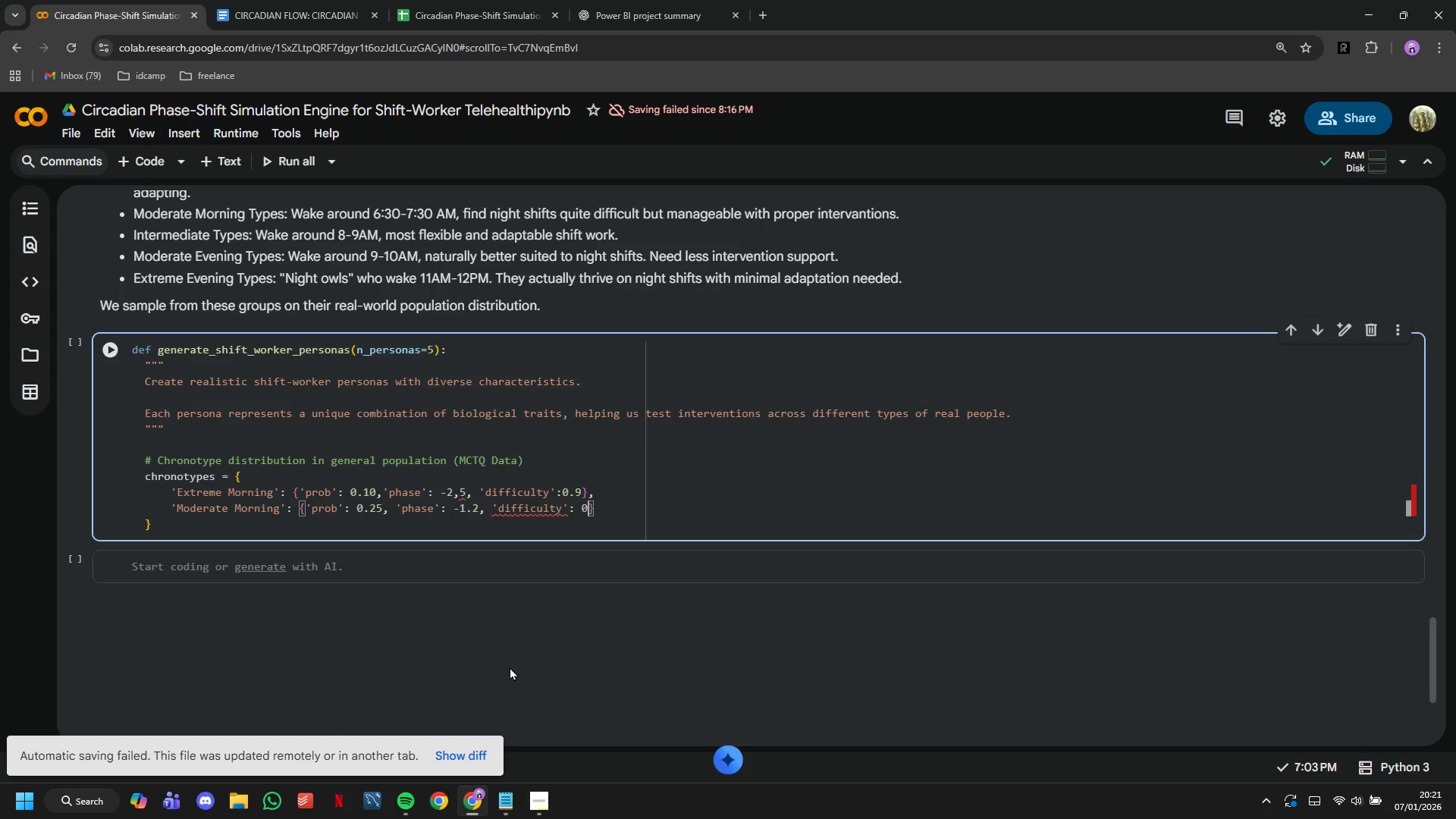 
key(0)
 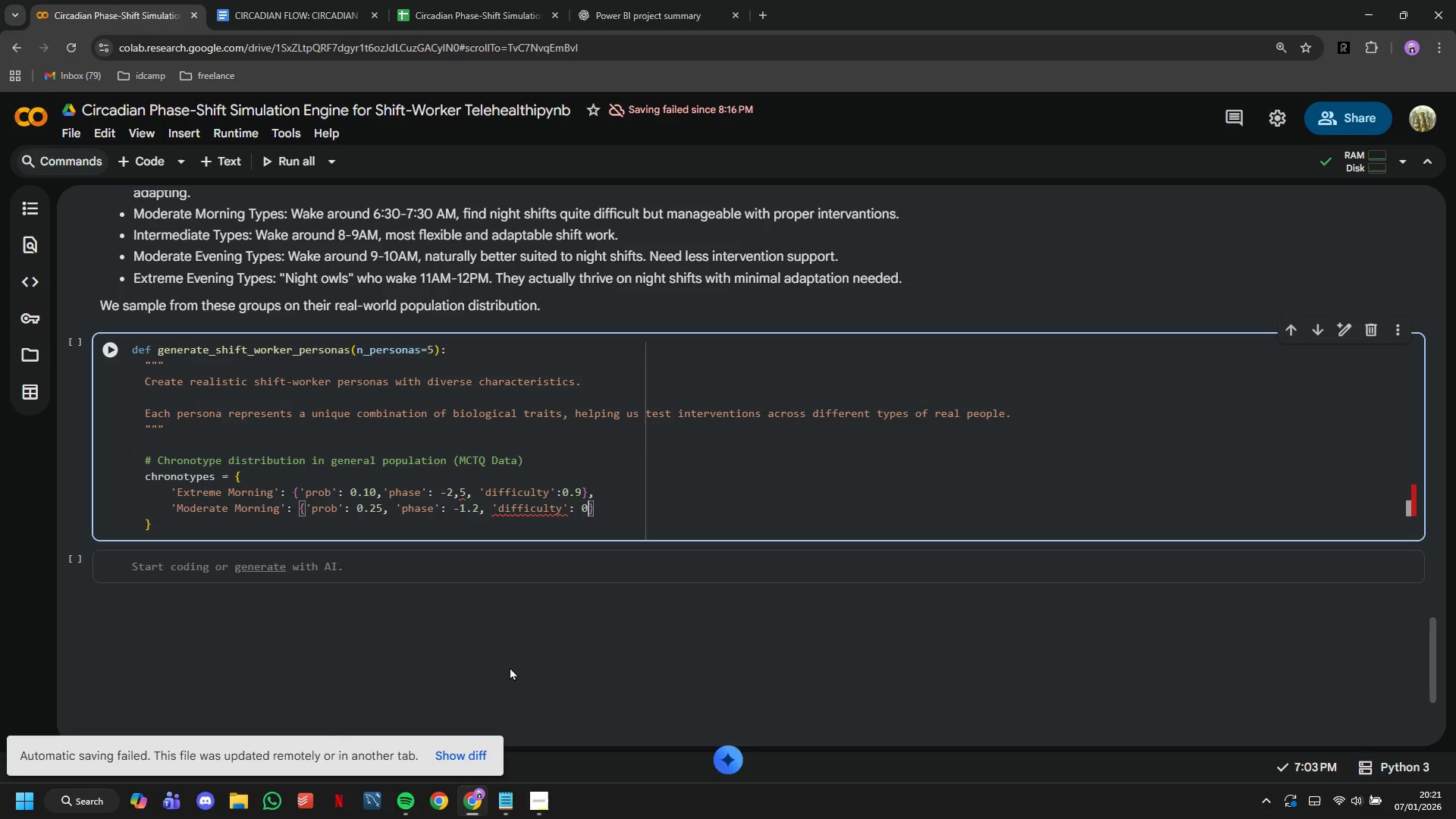 
key(Period)
 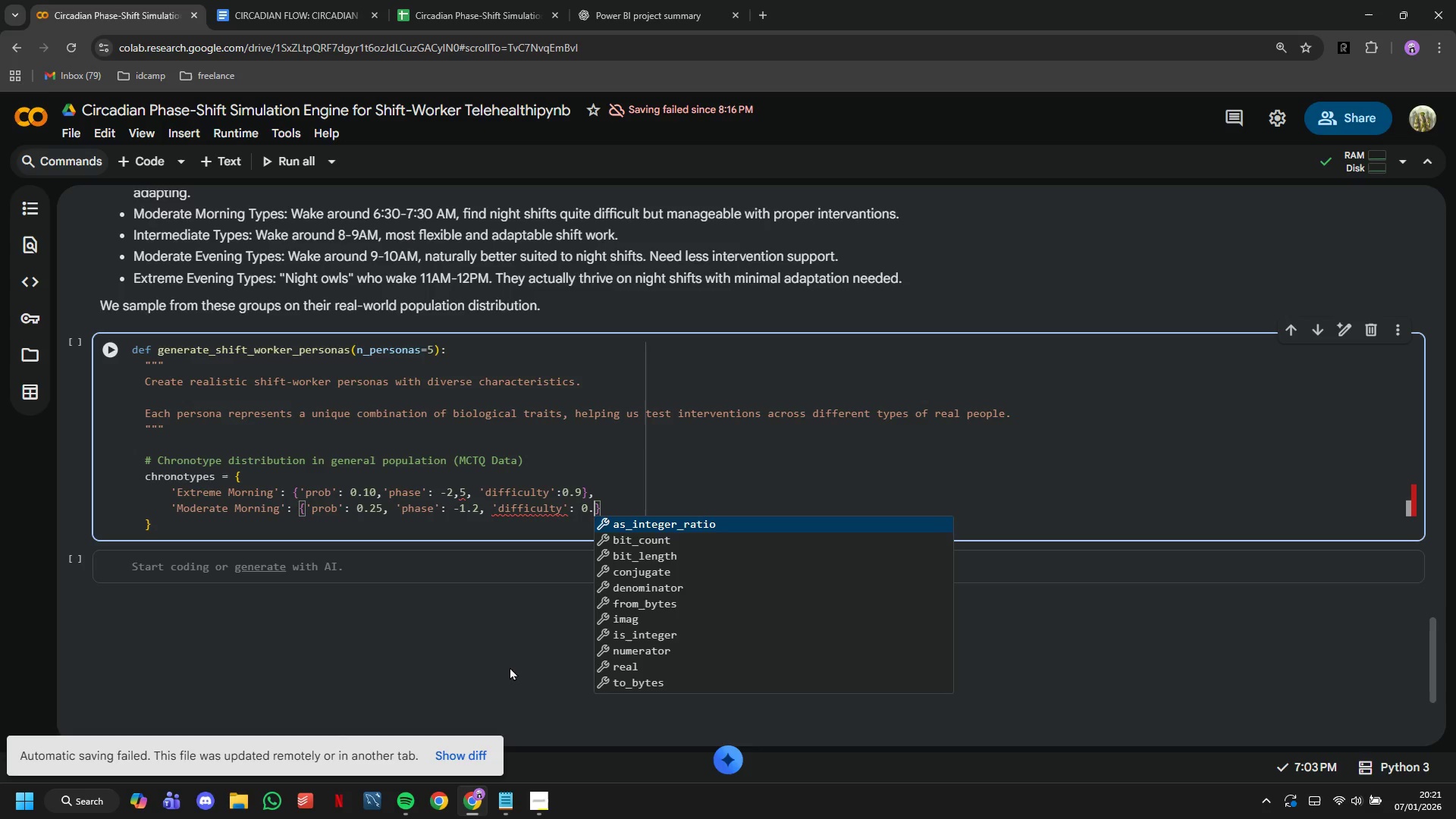 
key(7)
 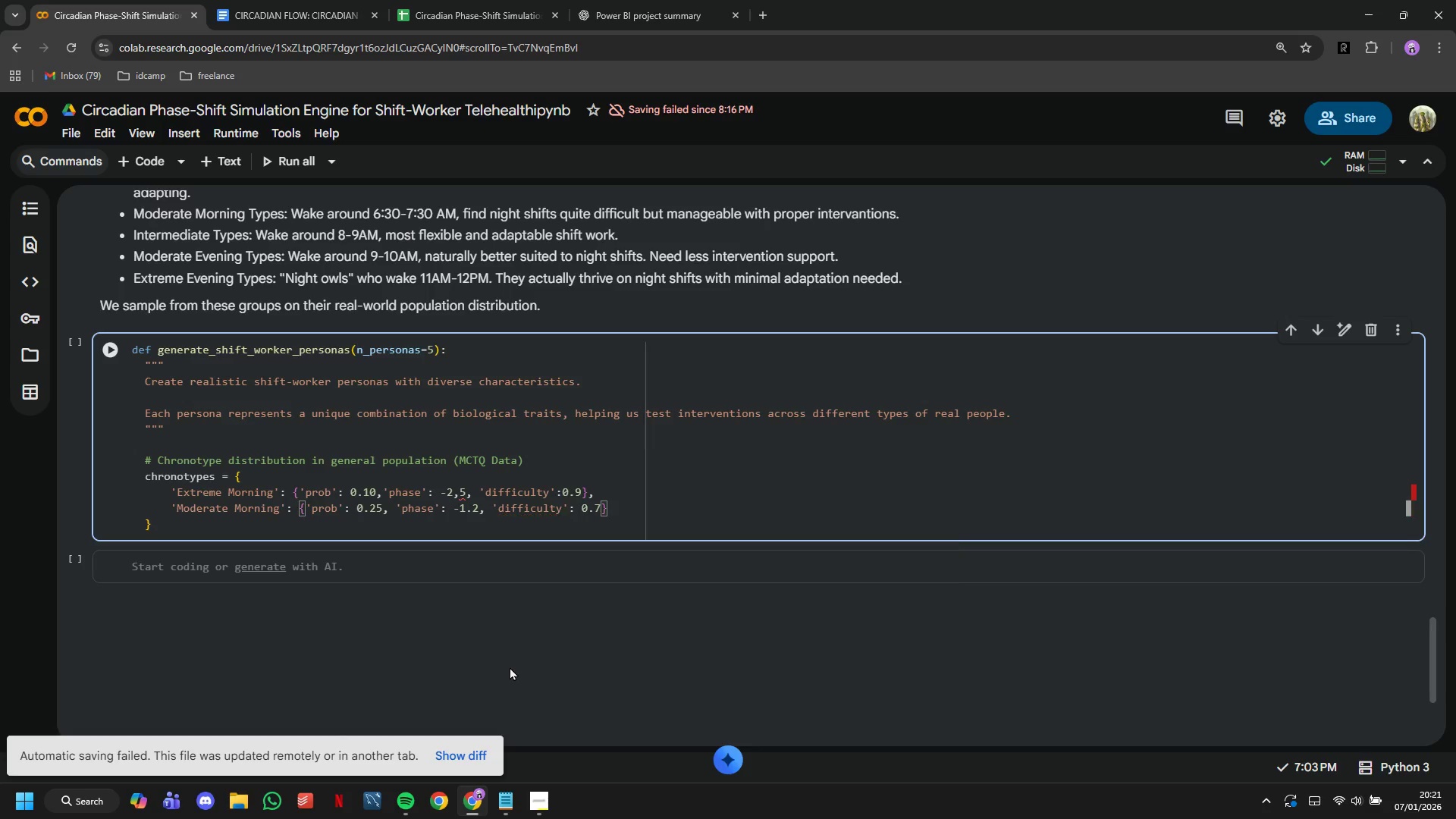 
key(ArrowRight)
 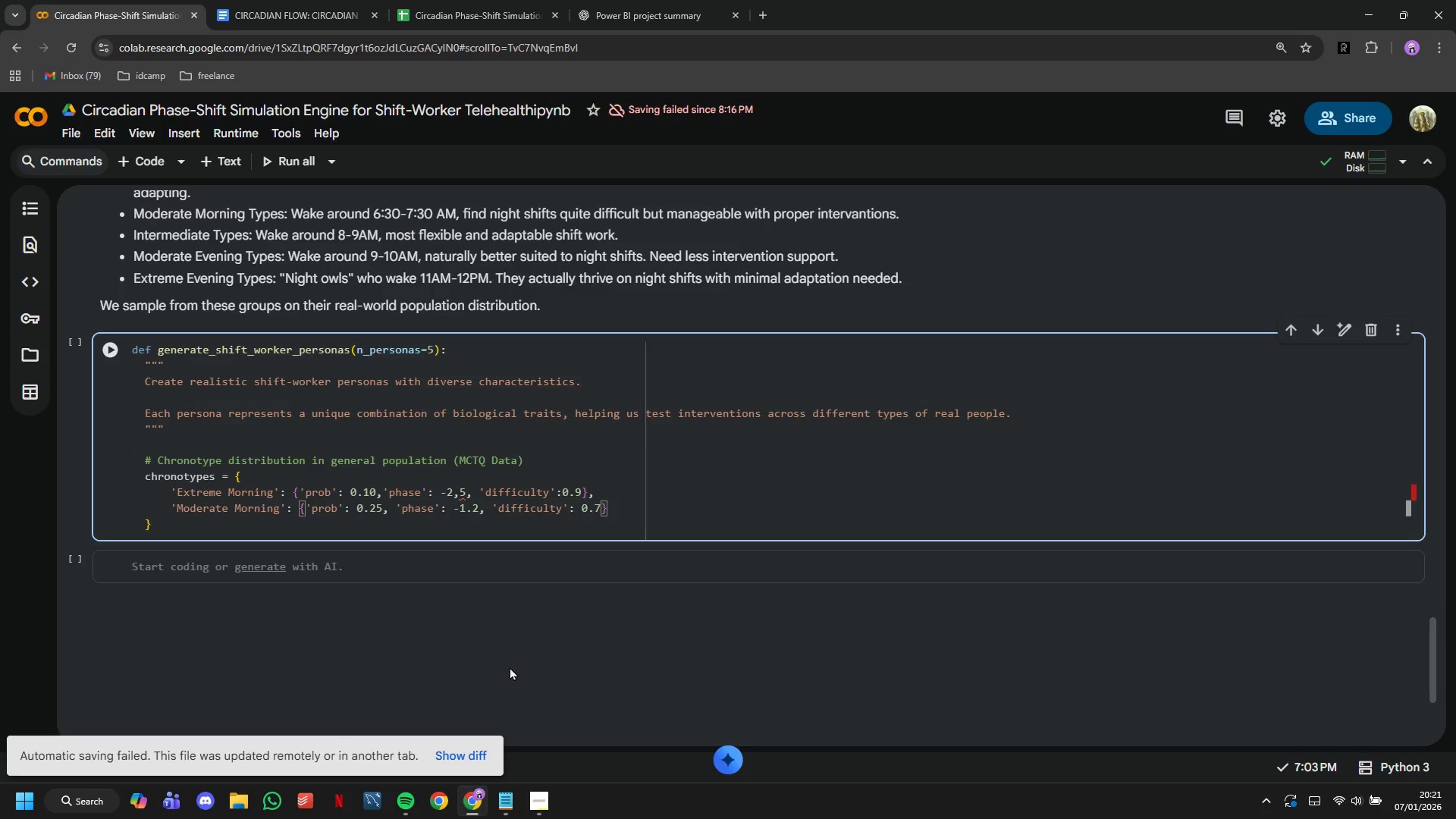 
key(Comma)
 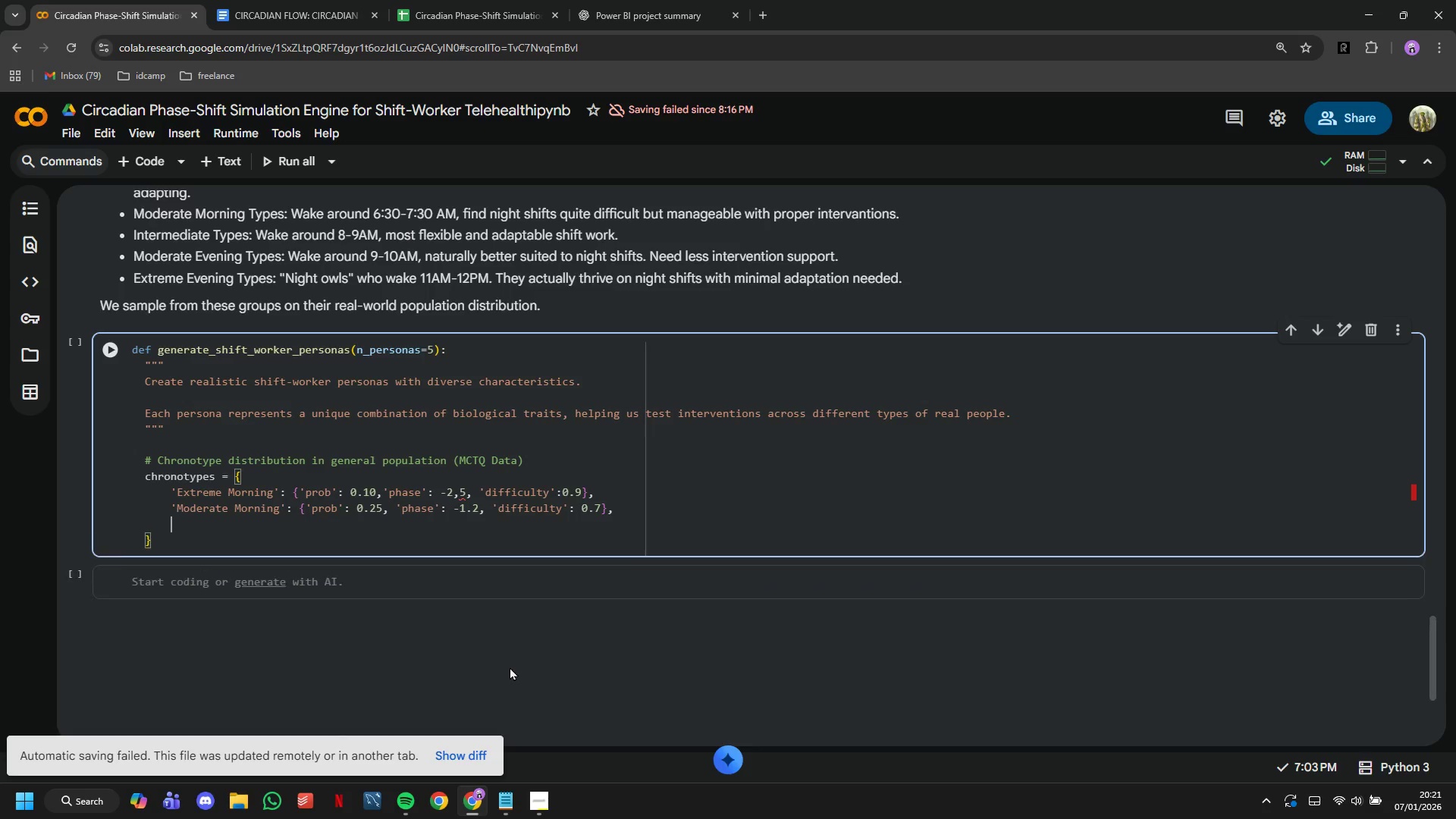 
key(Enter)
 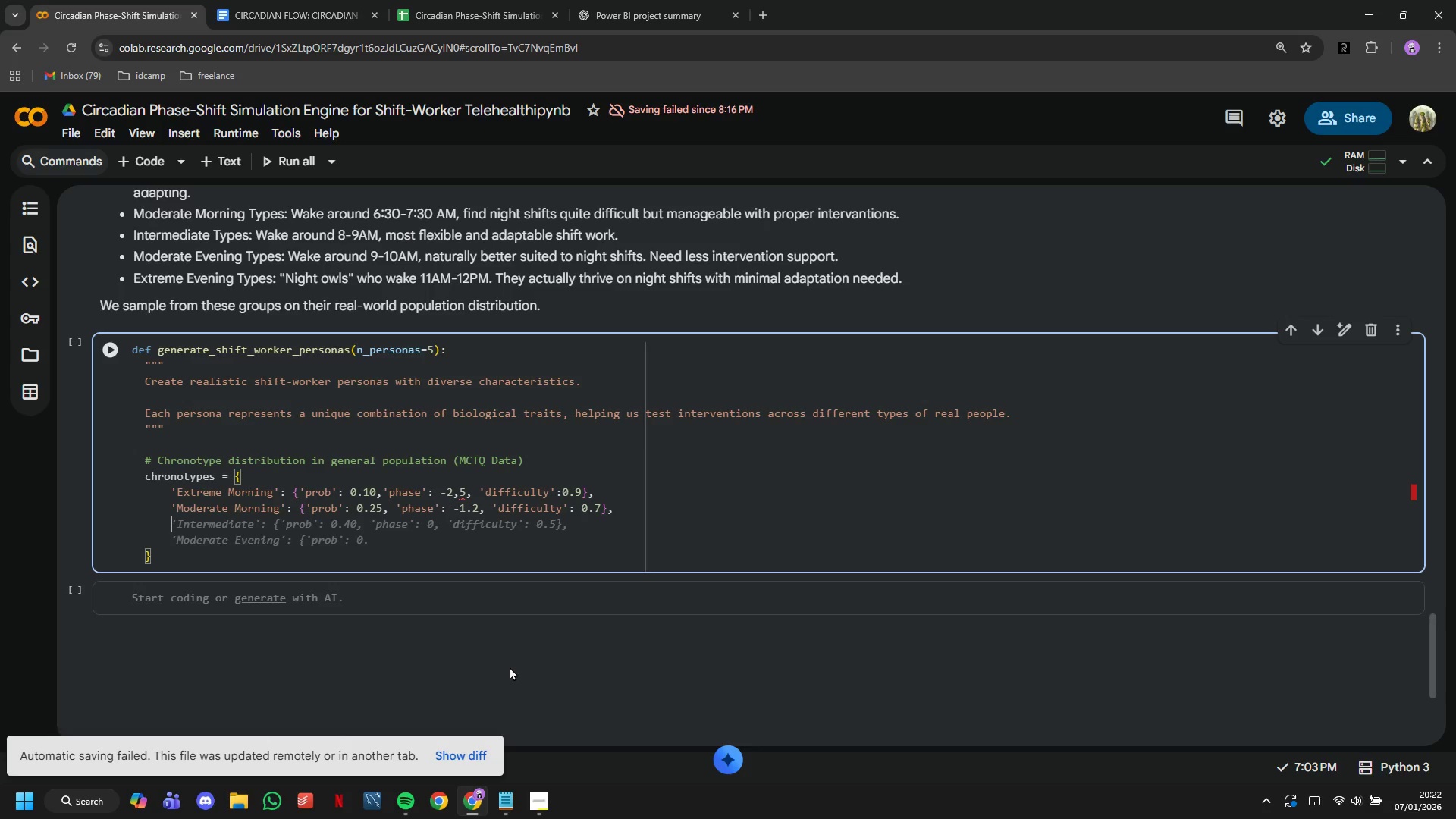 
wait(27.77)
 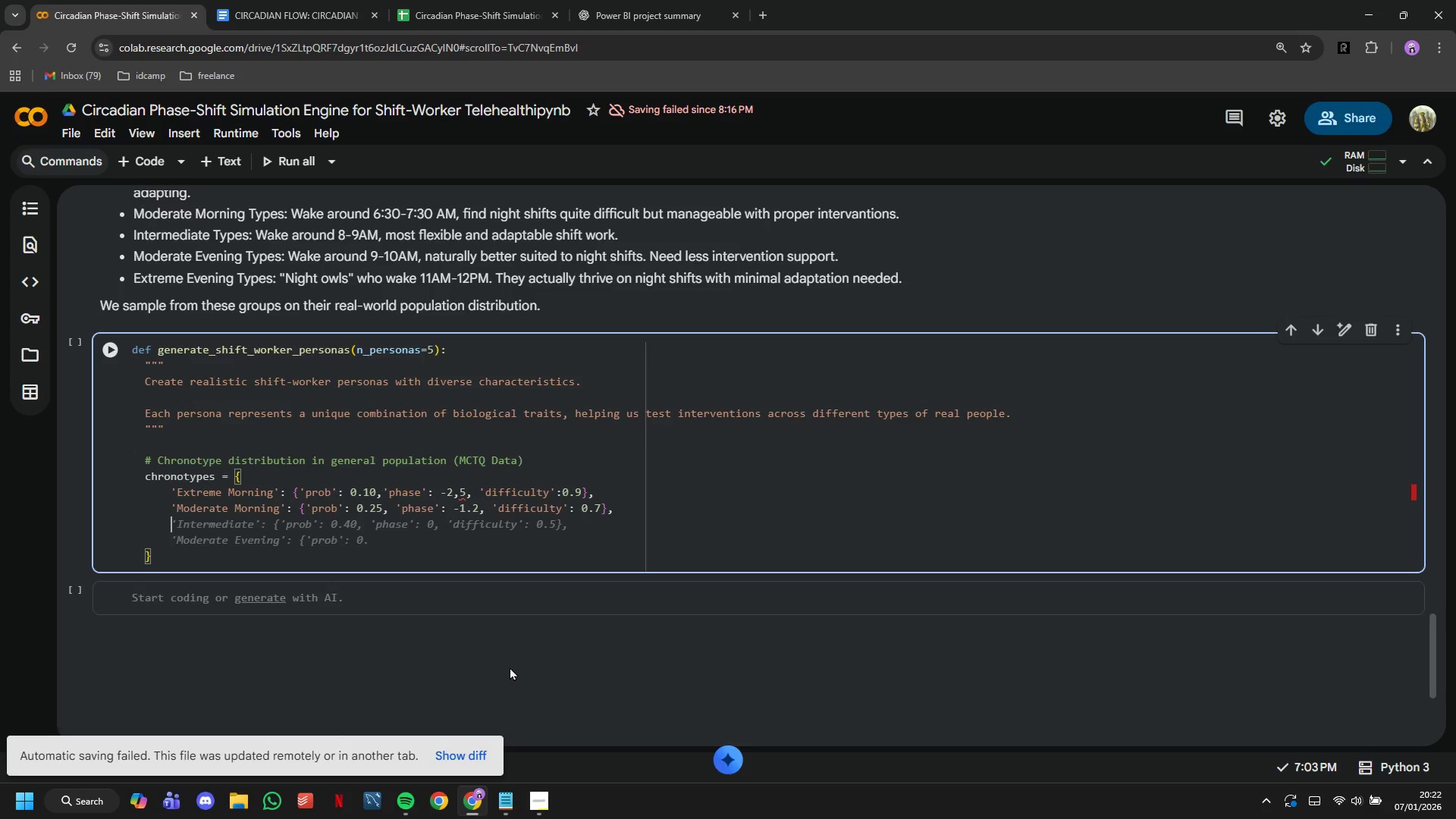 
key(Quote)
 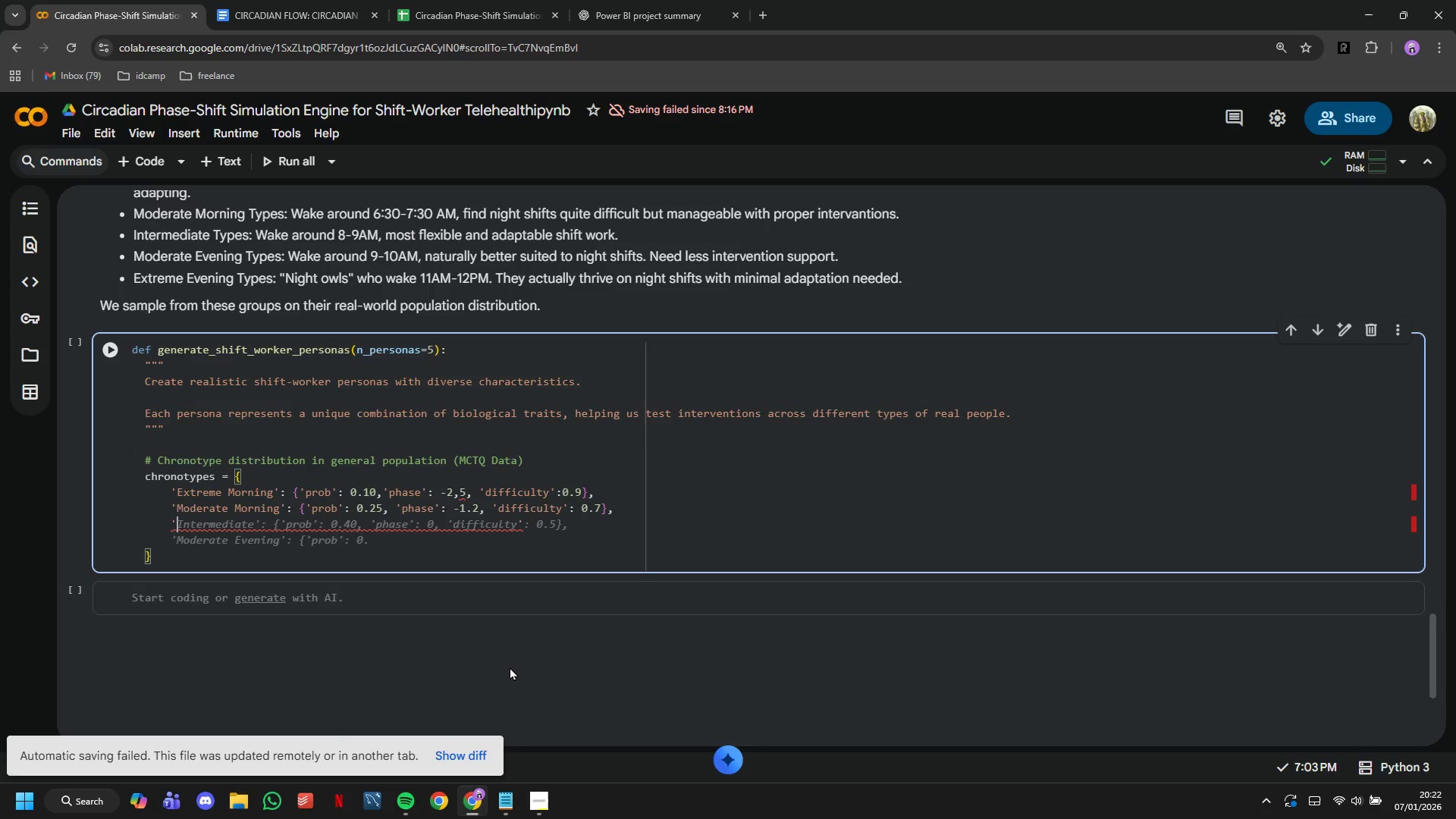 
wait(15.3)
 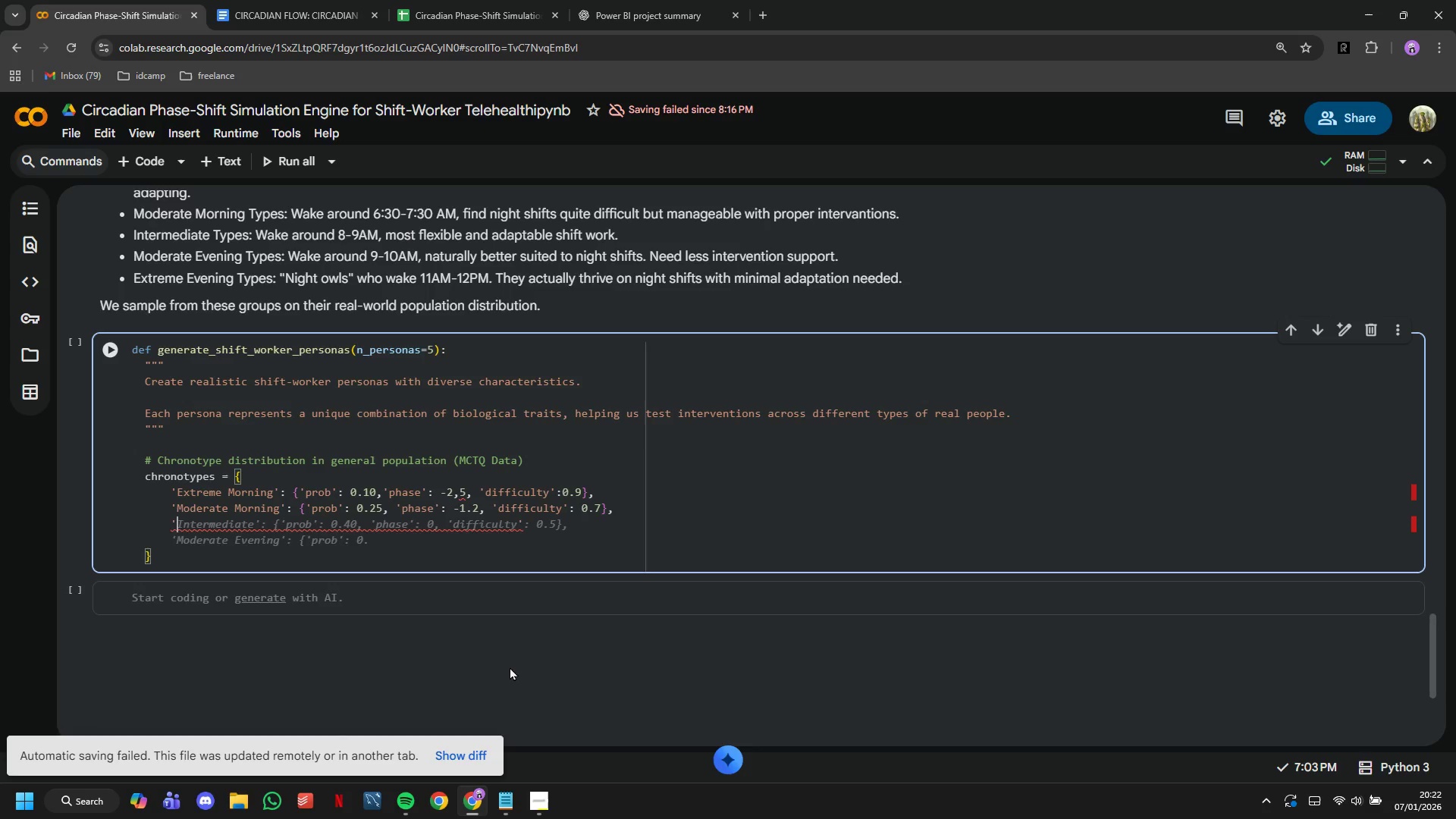 
scroll: coordinate [483, 570], scroll_direction: down, amount: 2.0
 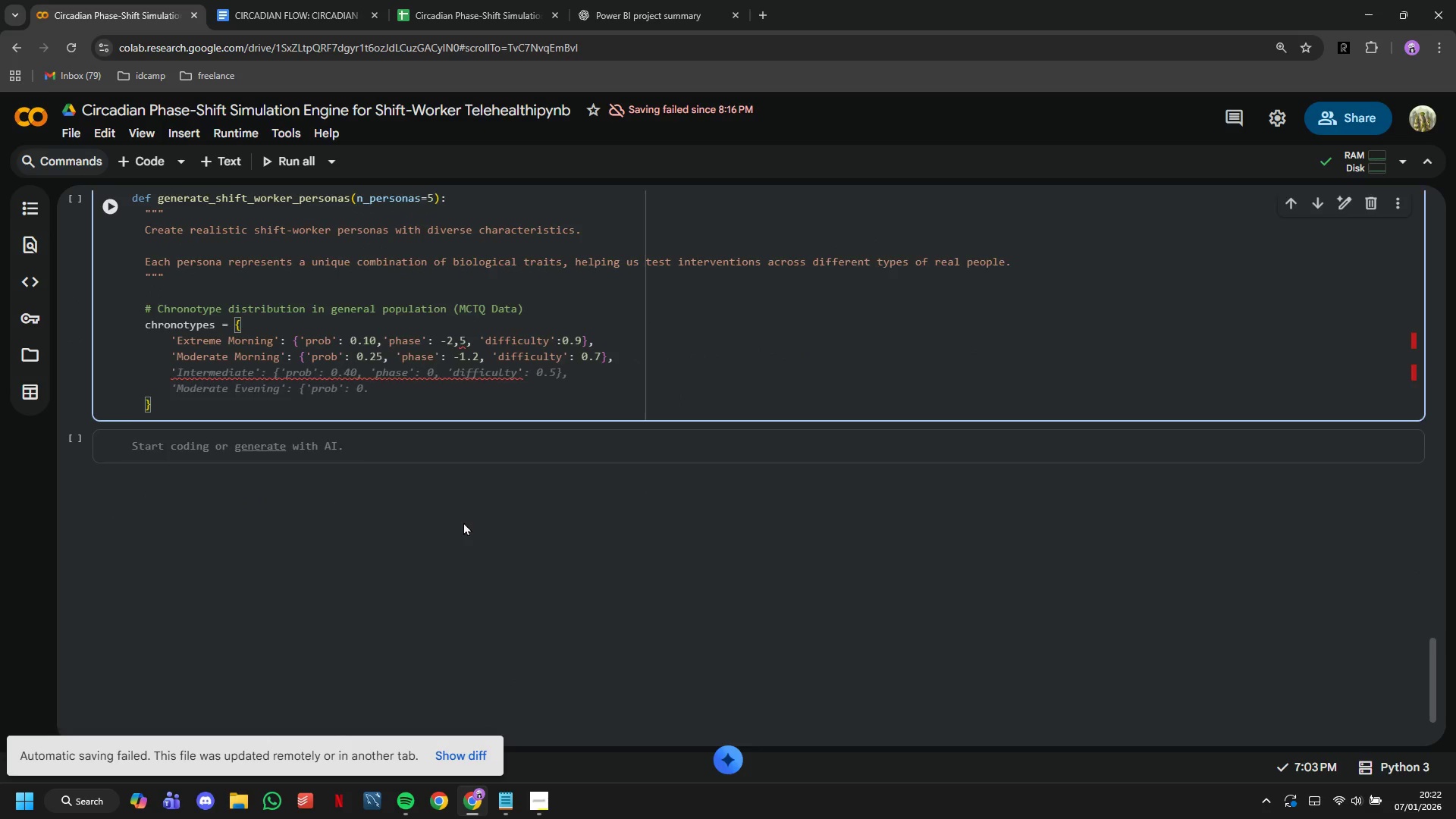 
scroll: coordinate [463, 522], scroll_direction: up, amount: 1.0
 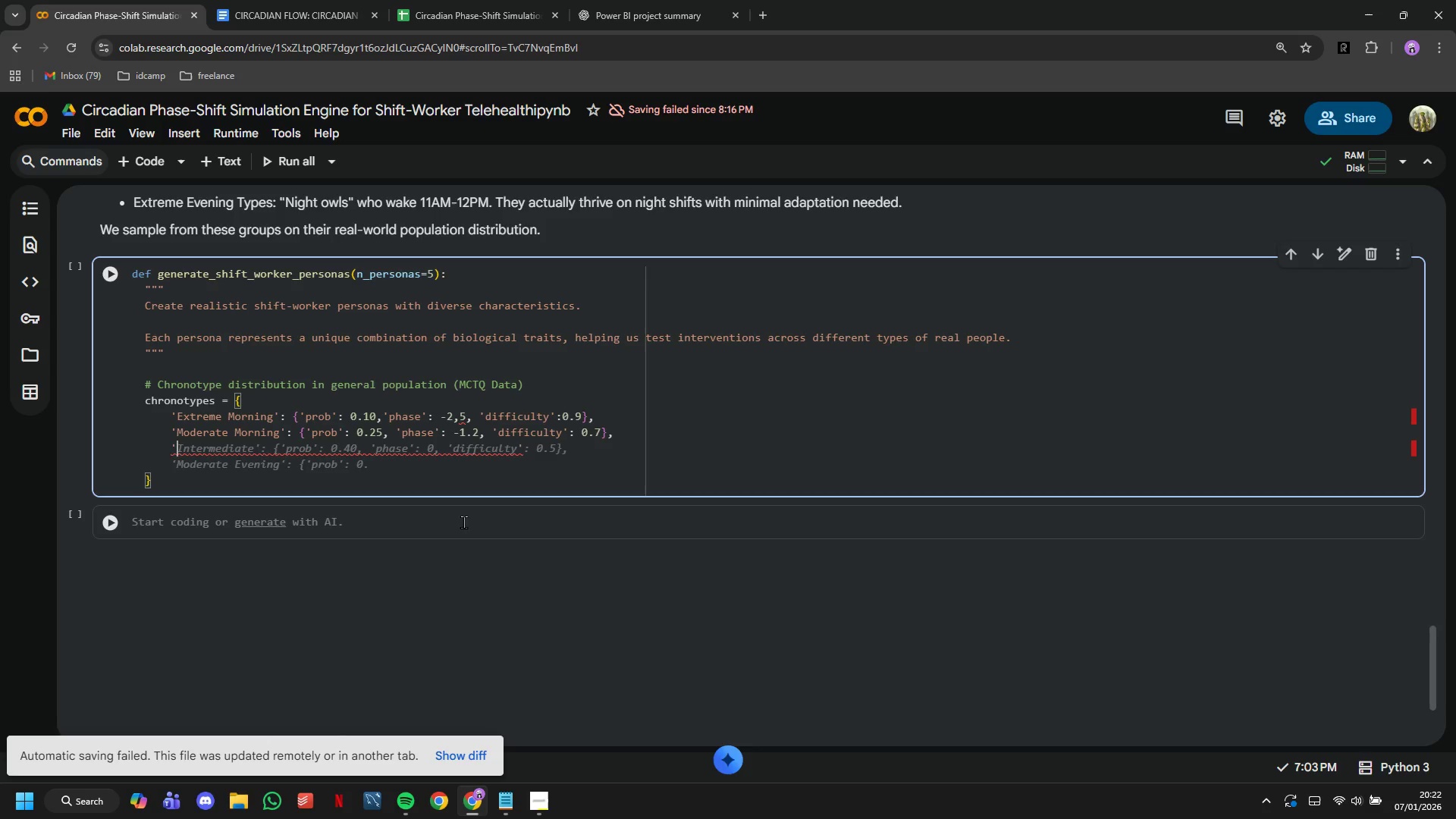 
type(Intermediate)
 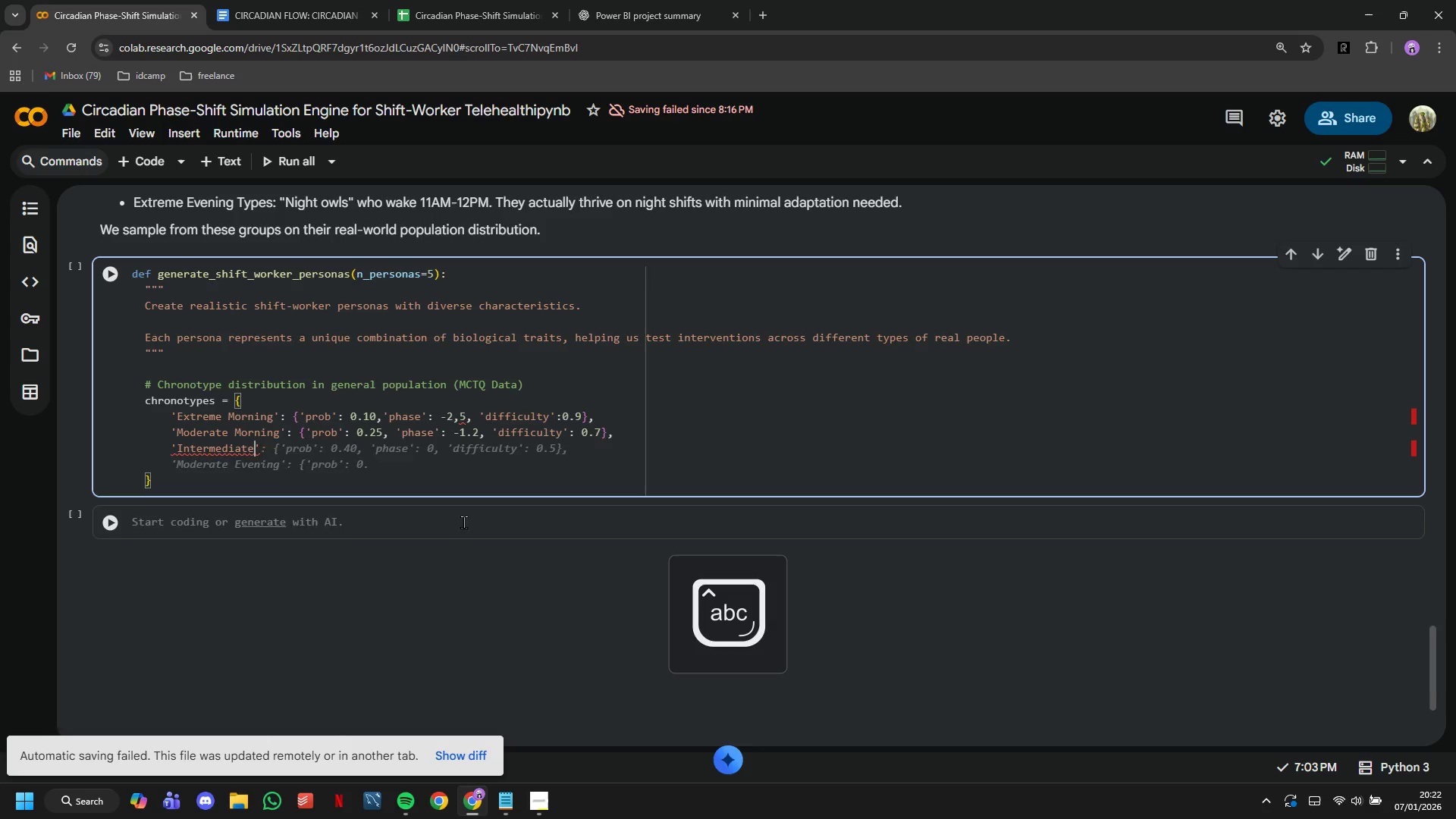 
key(ArrowRight)
 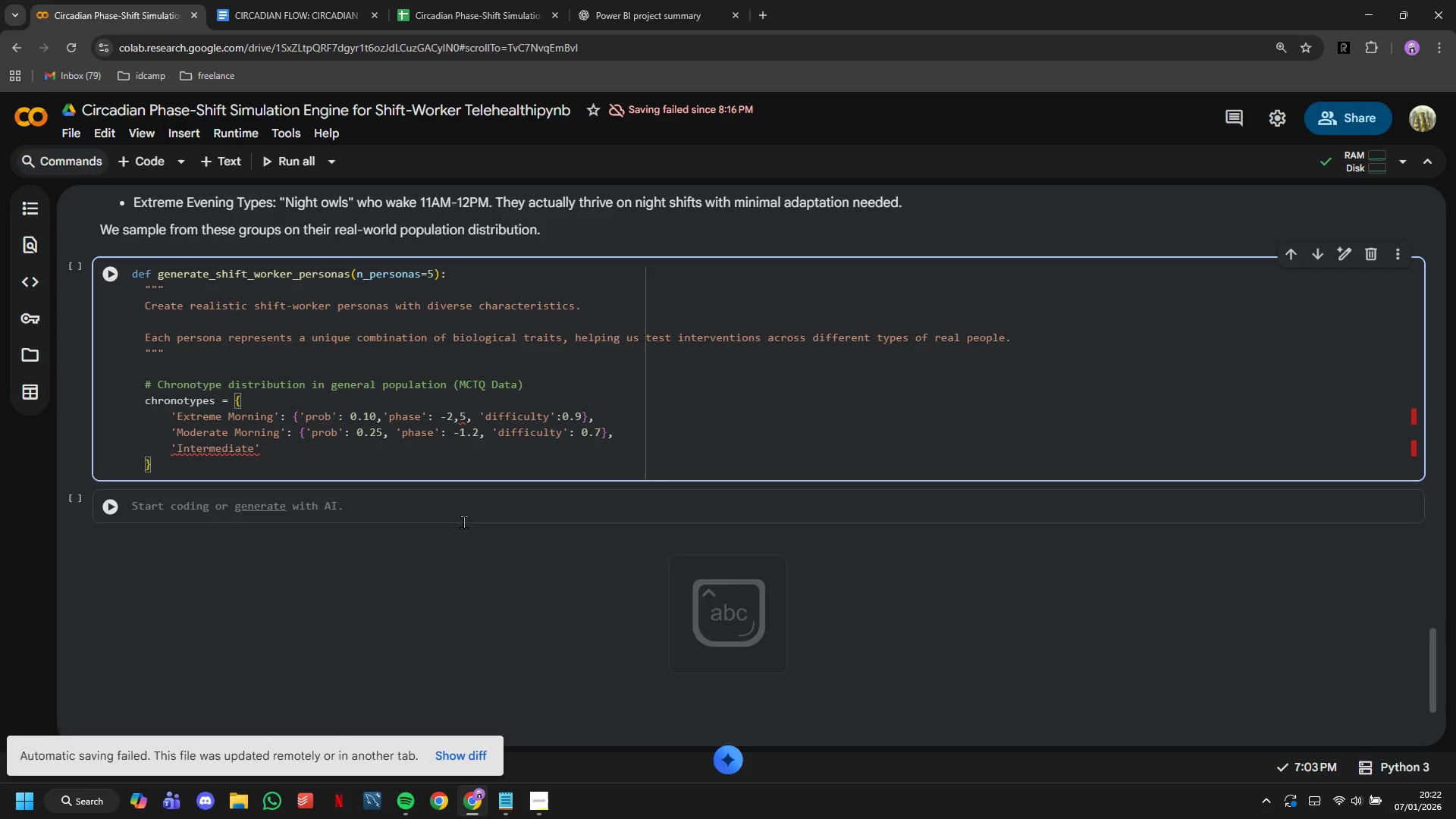 
type(: {'prob)
 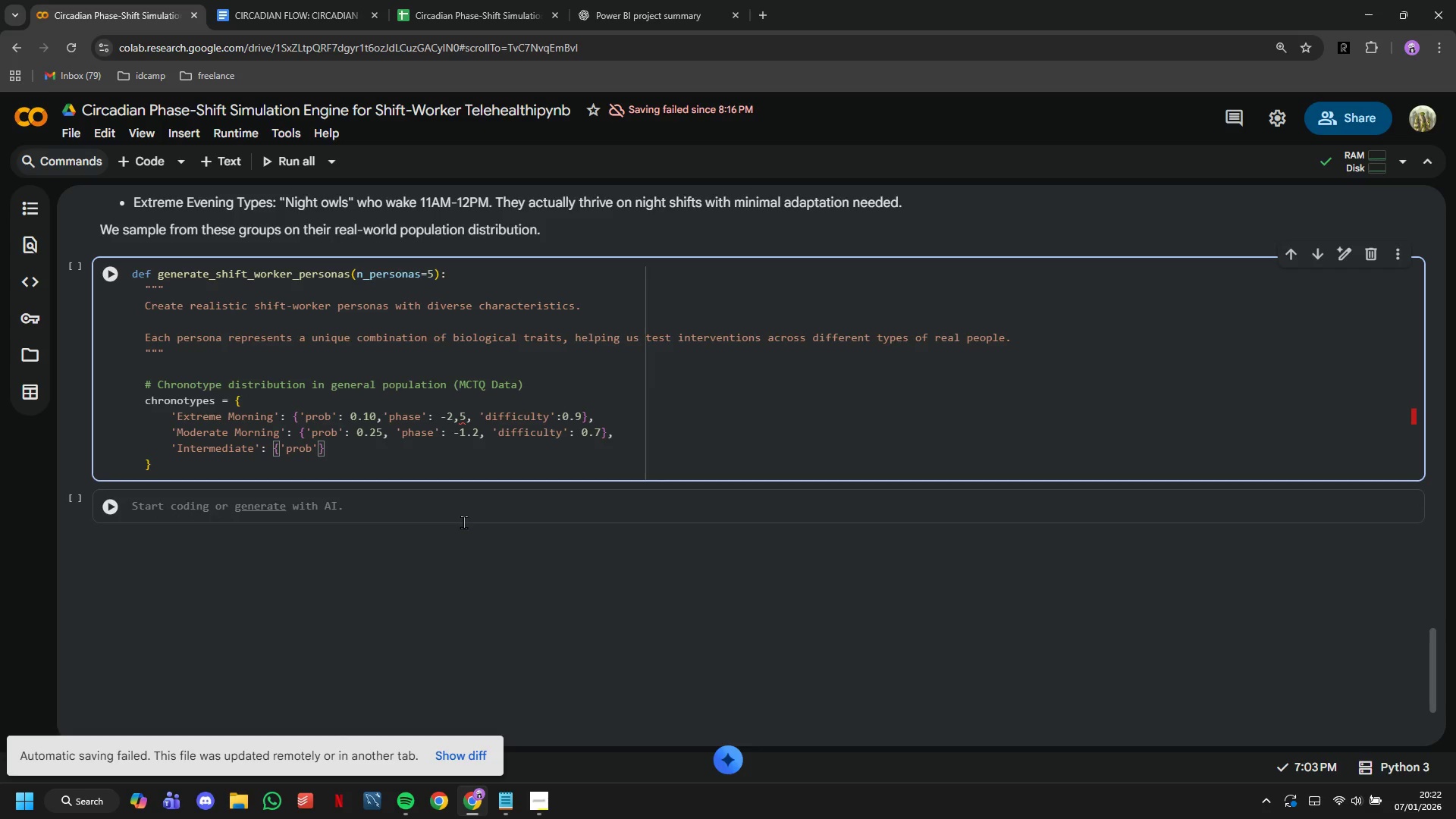 
key(ArrowRight)
 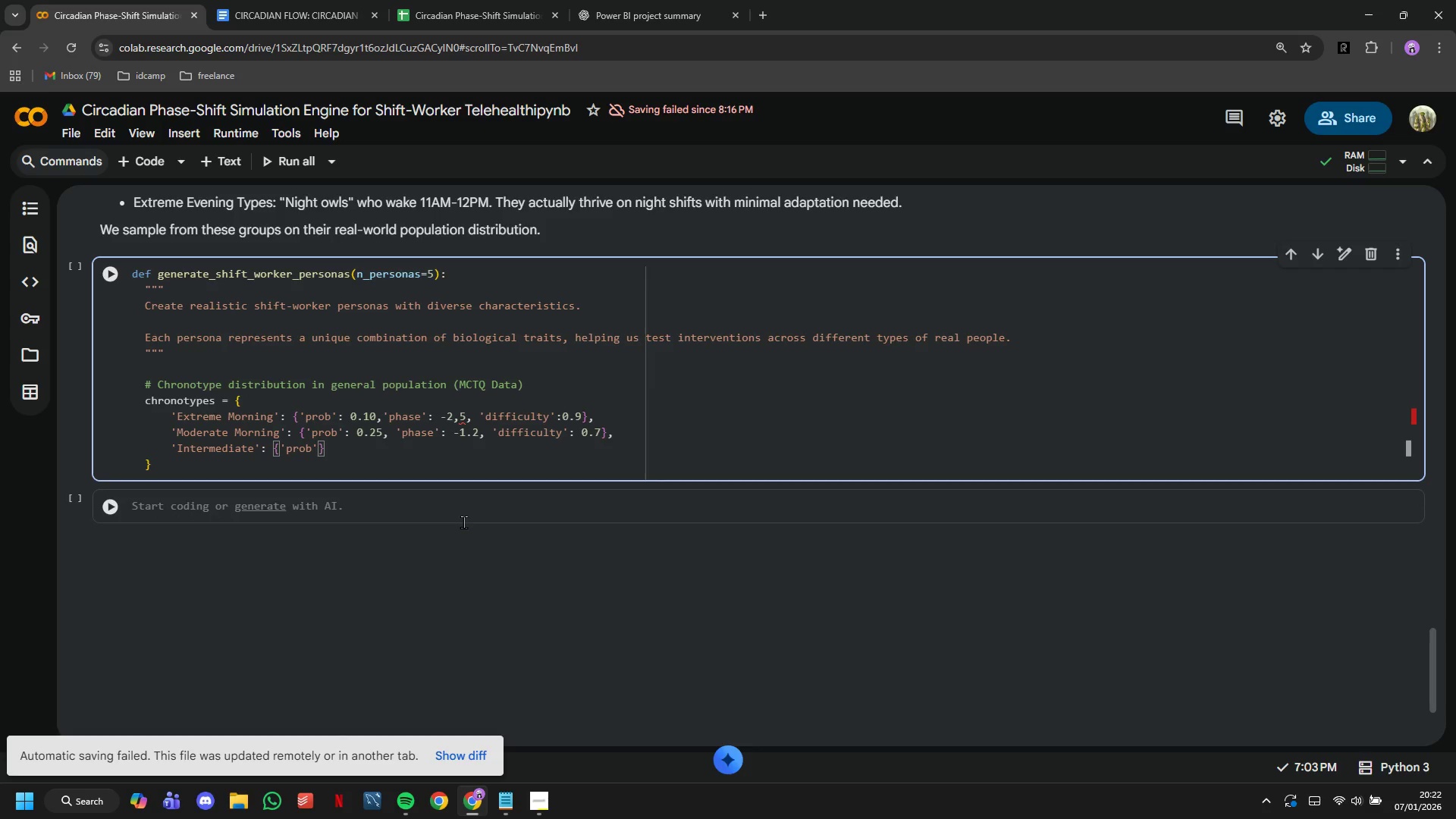 
key(Shift+Semicolon)
 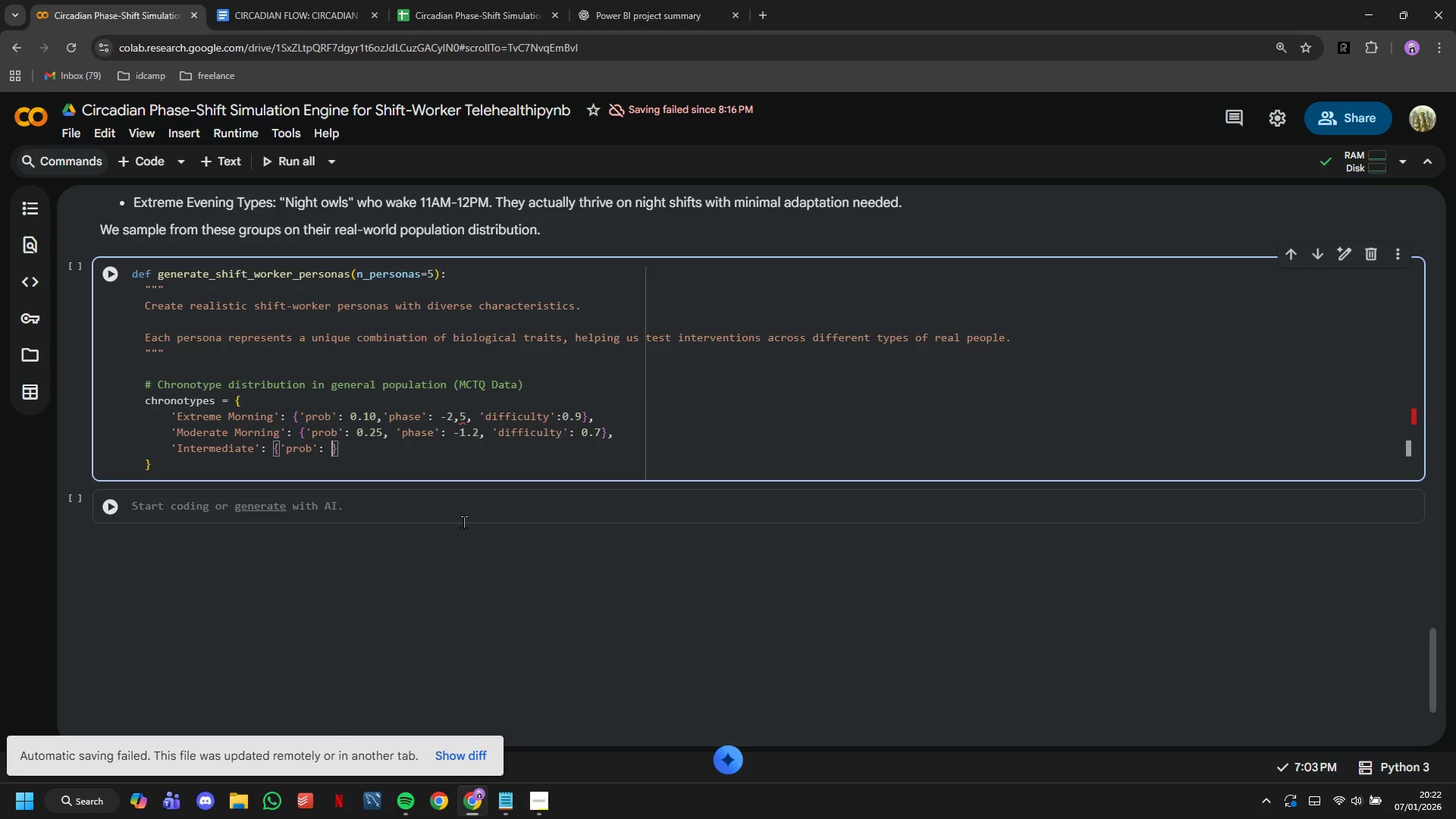 
key(Space)
 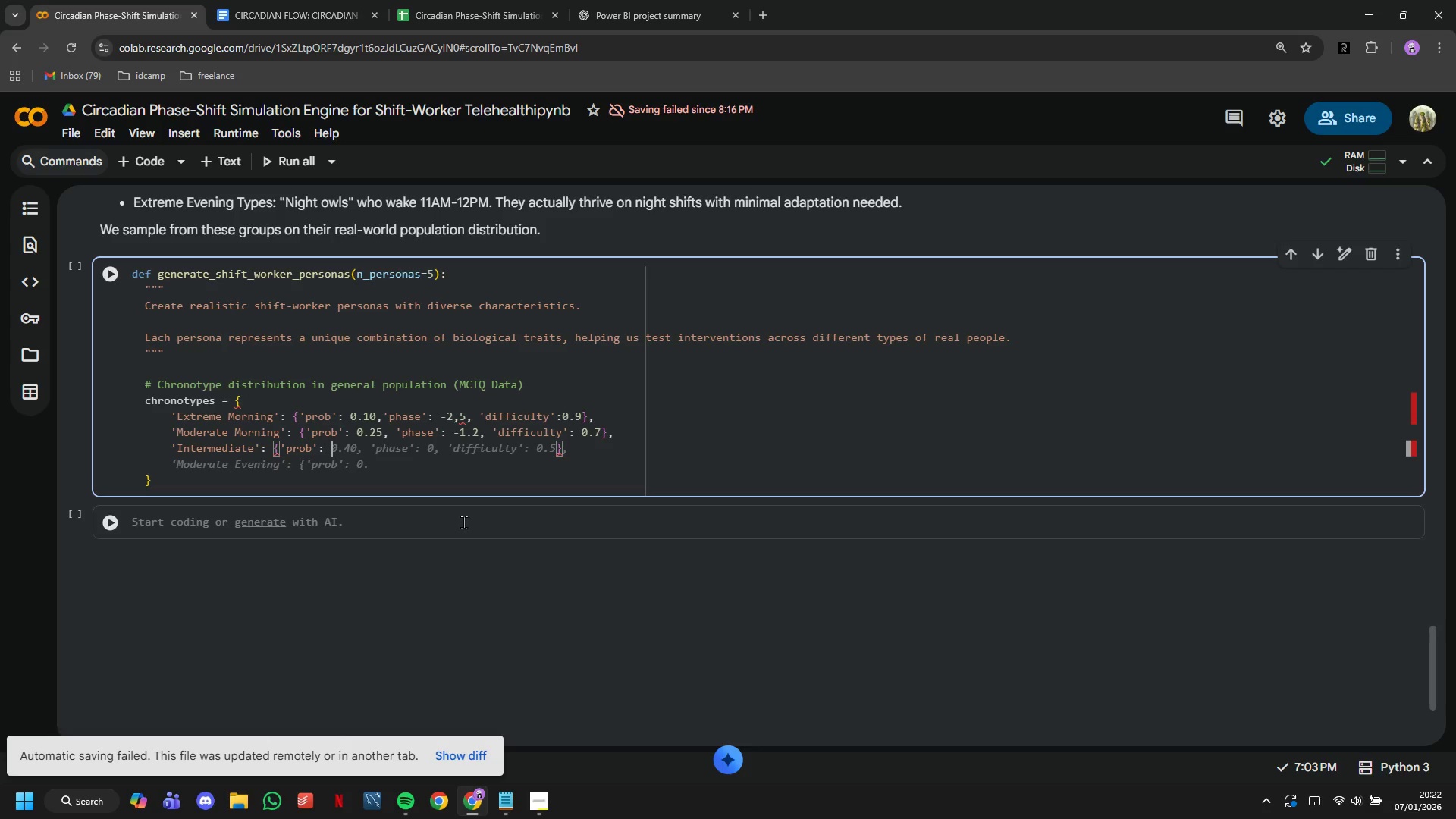 
wait(17.75)
 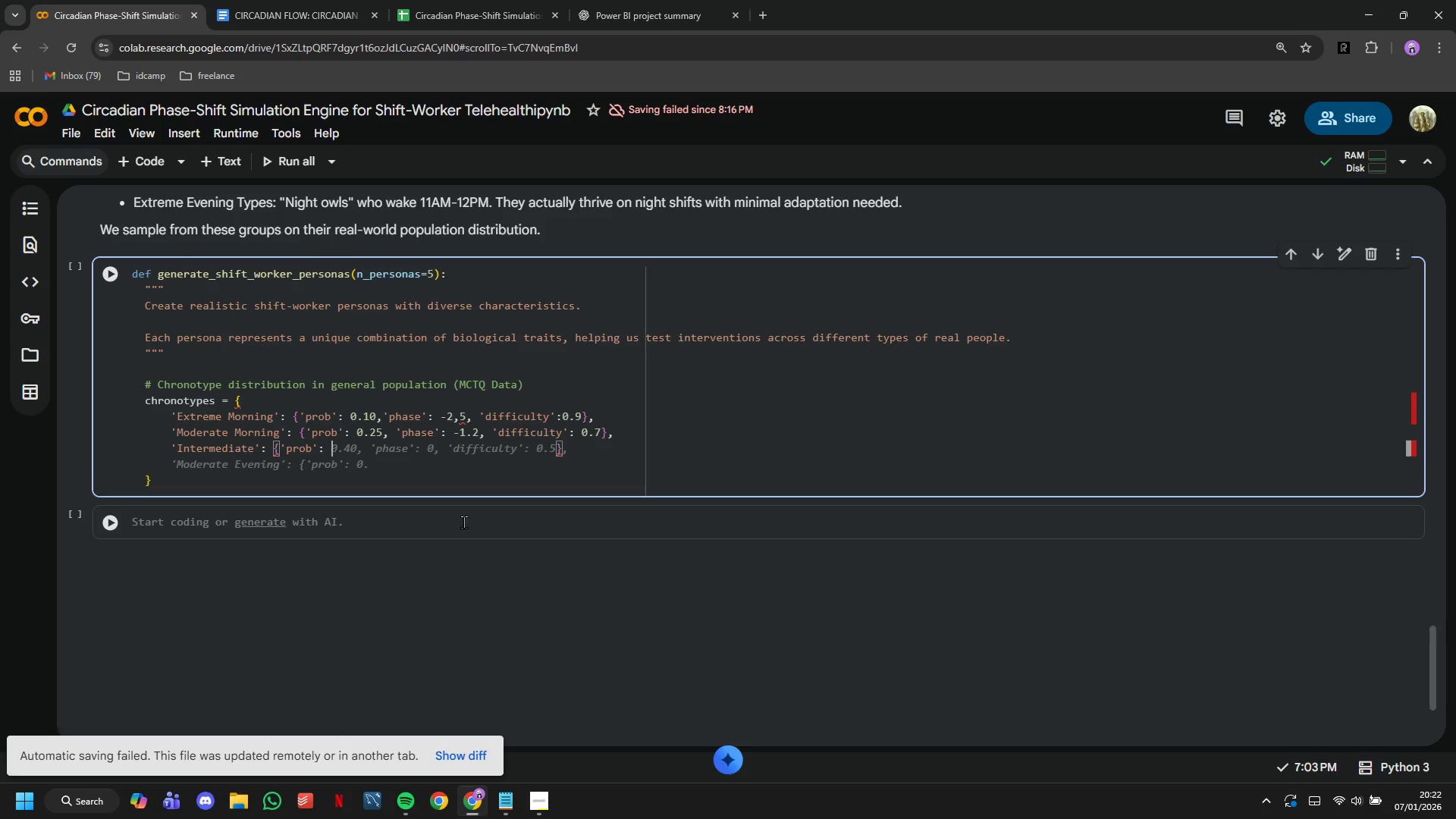 
type(0.30, 'phase)
 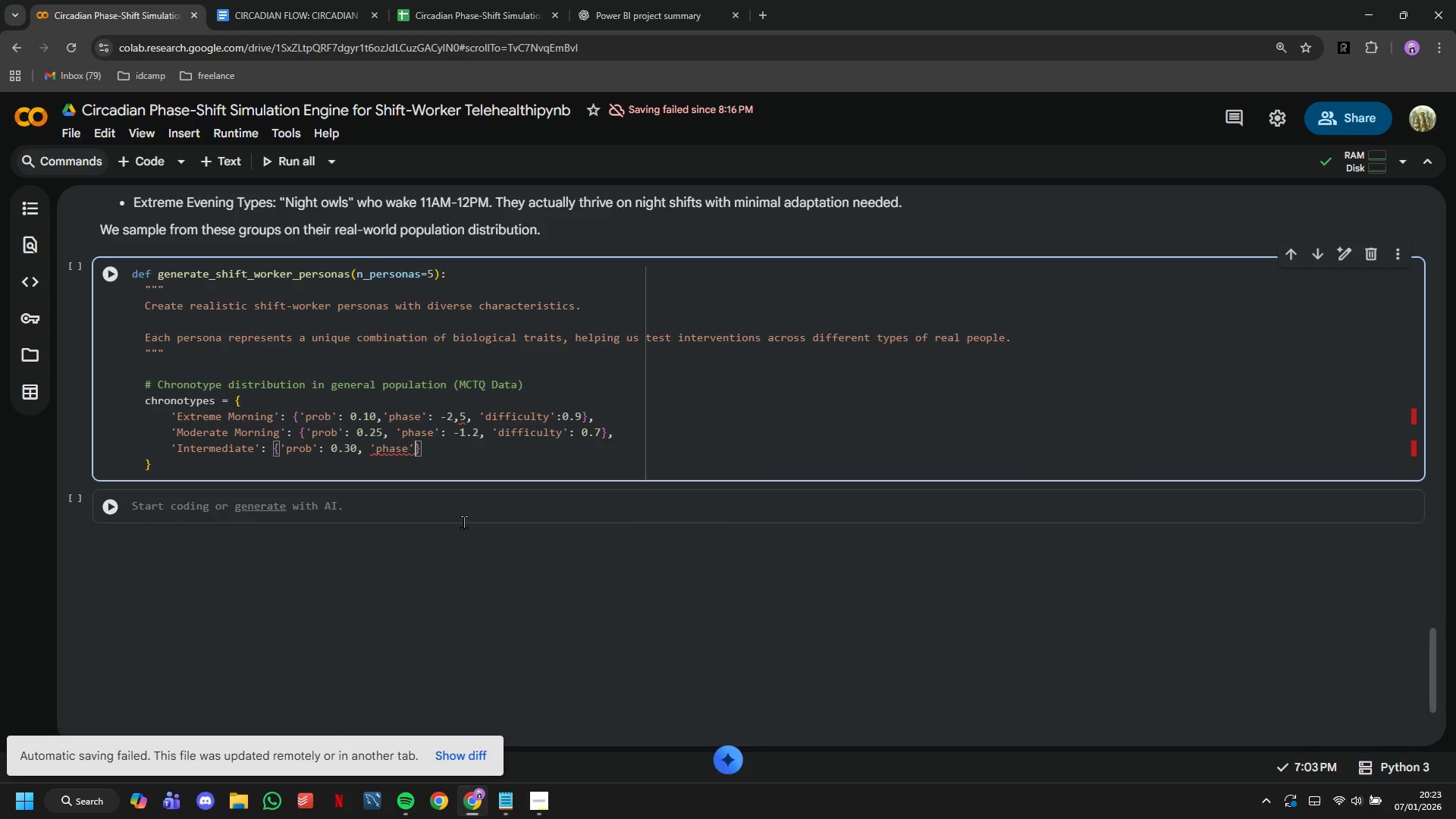 
key(ArrowRight)
 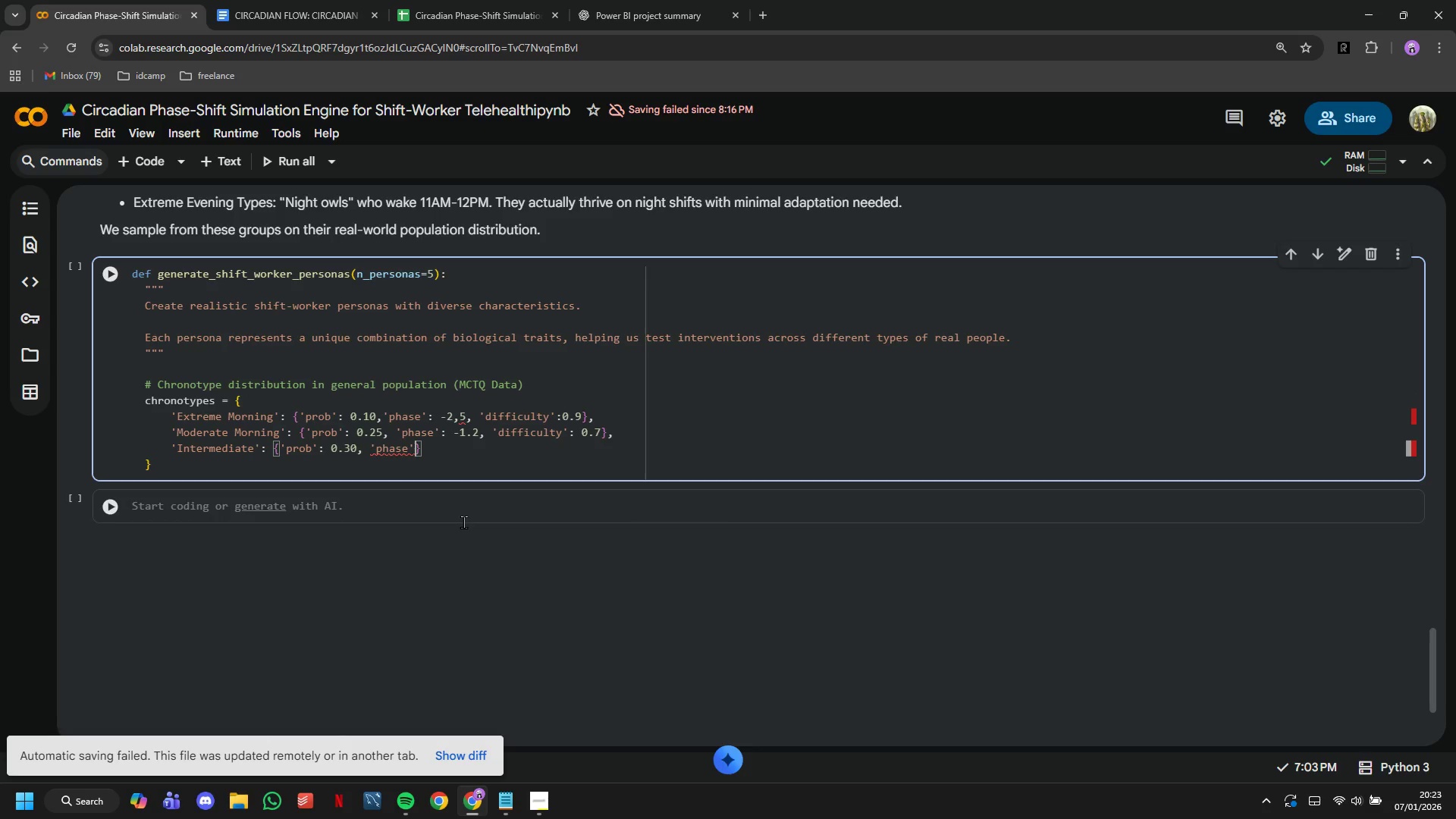 
key(Shift+ShiftLeft)
 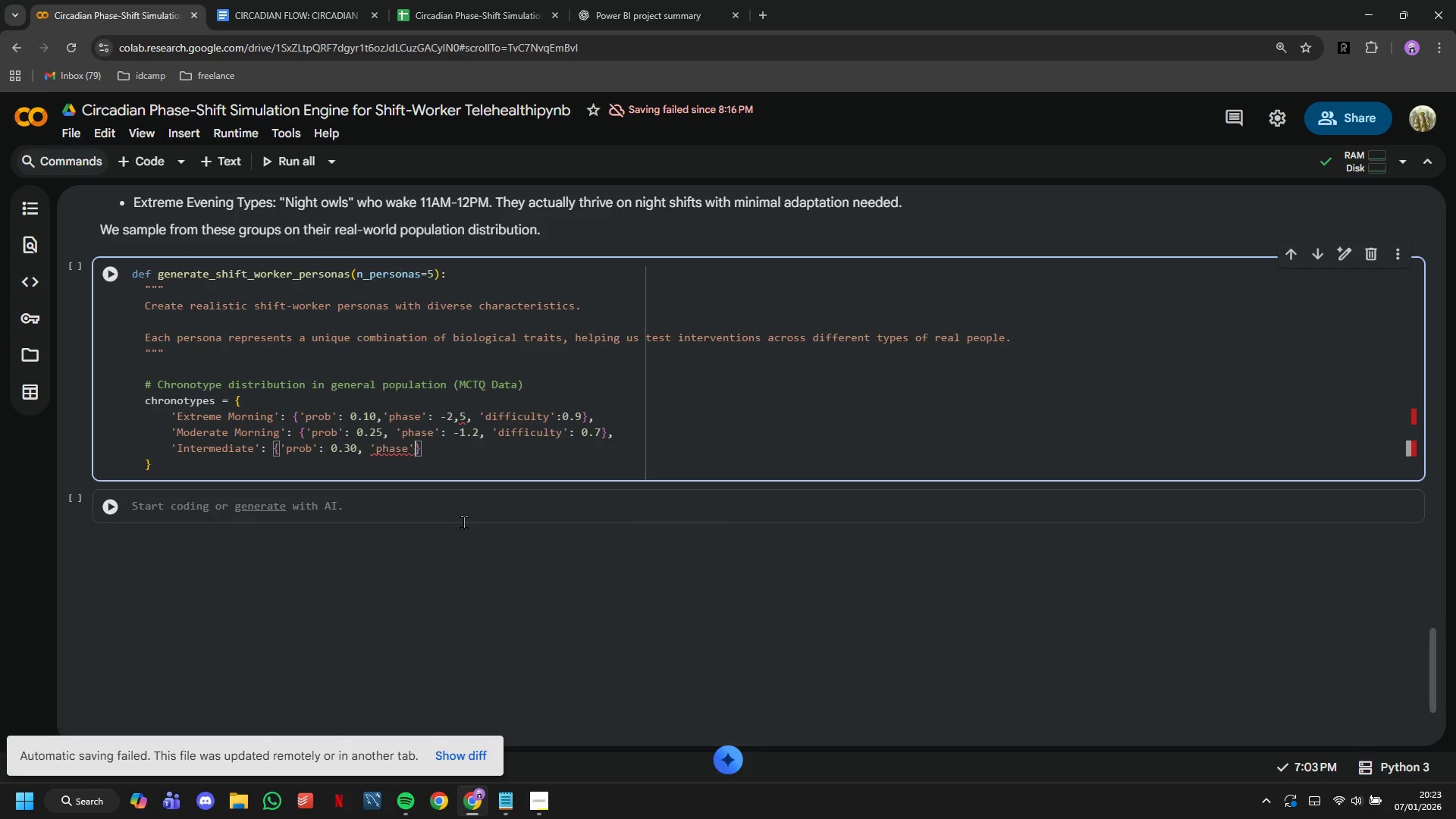 
key(Shift+Semicolon)
 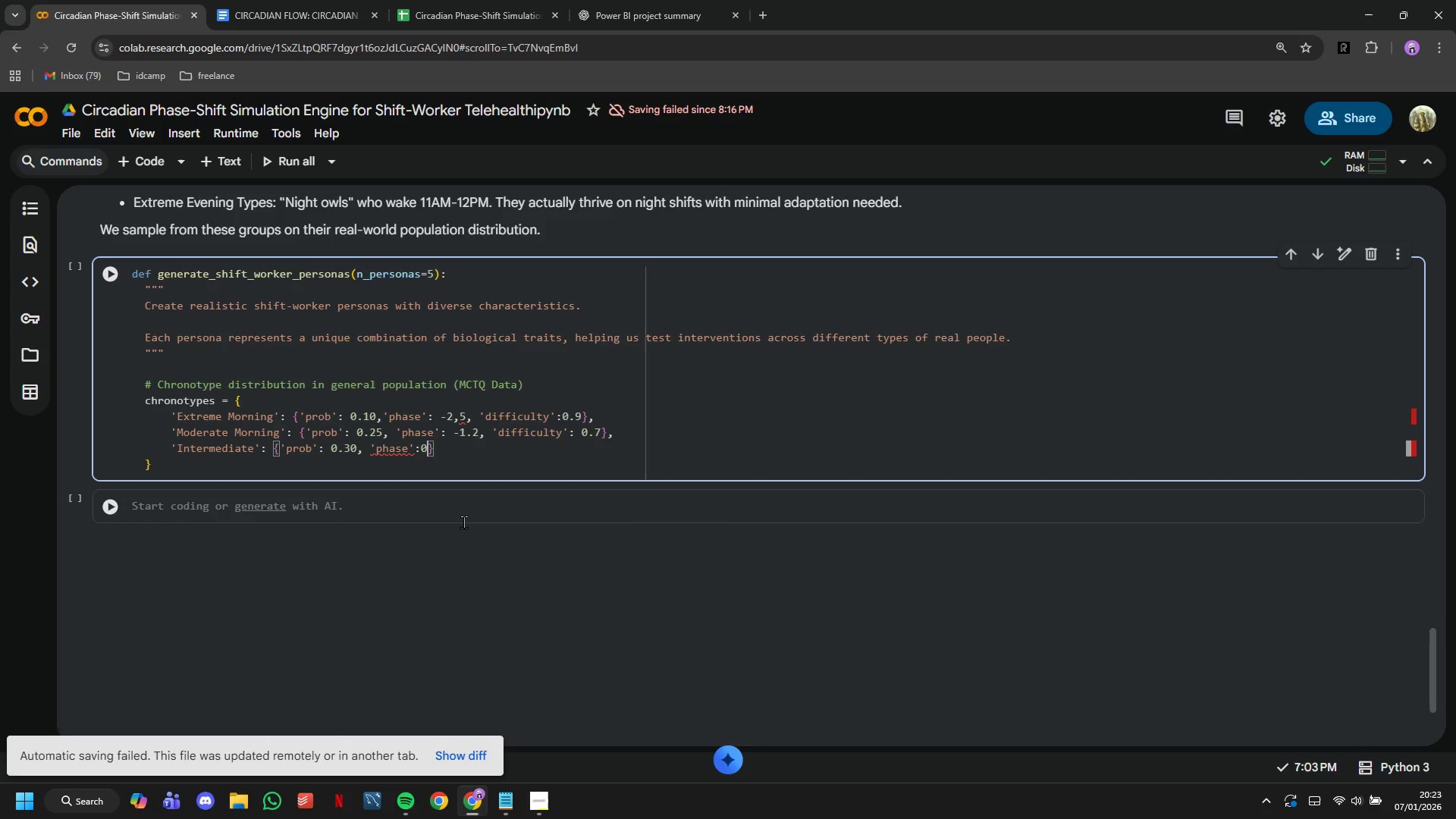 
key(0)
 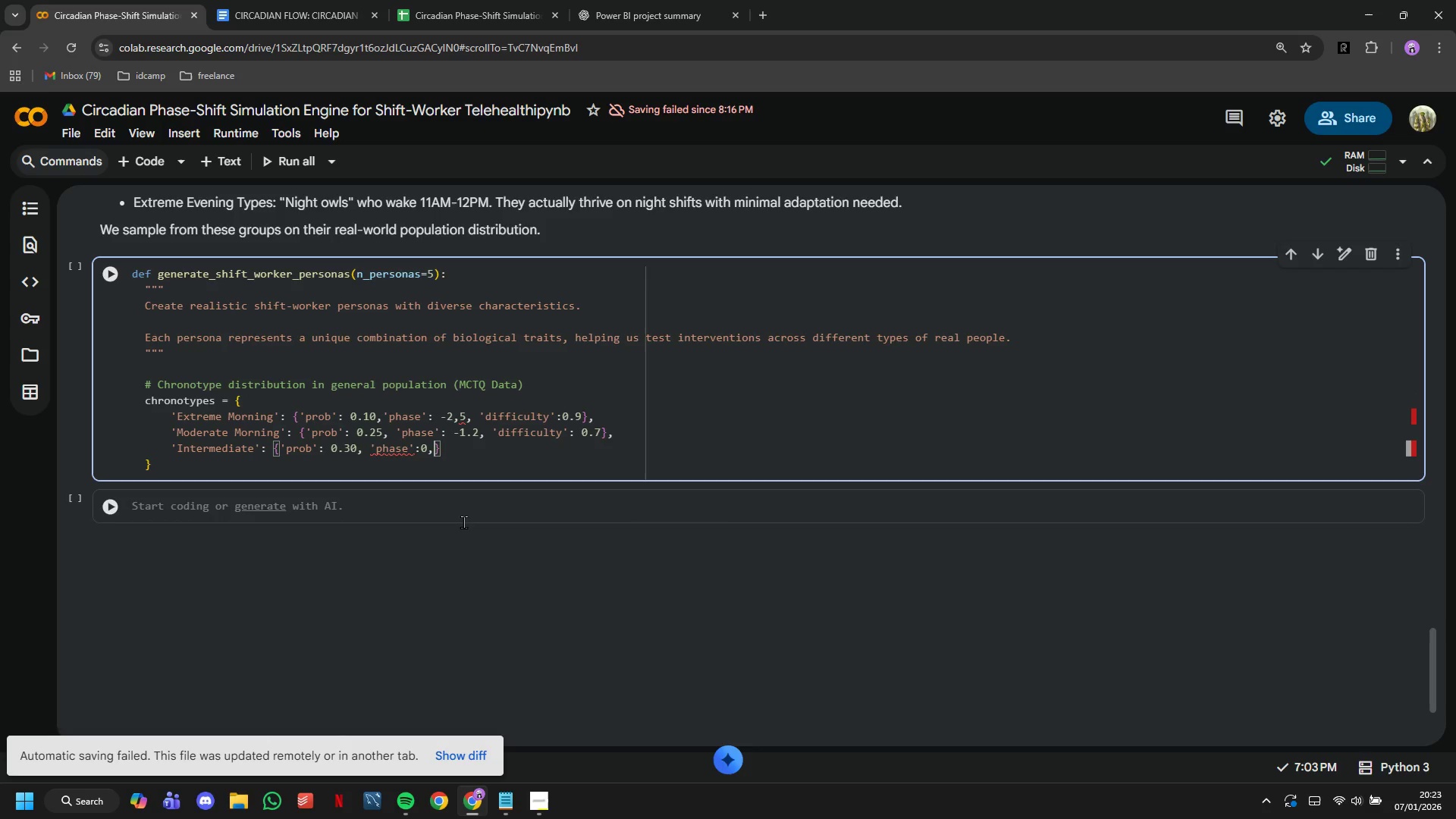 
key(Comma)
 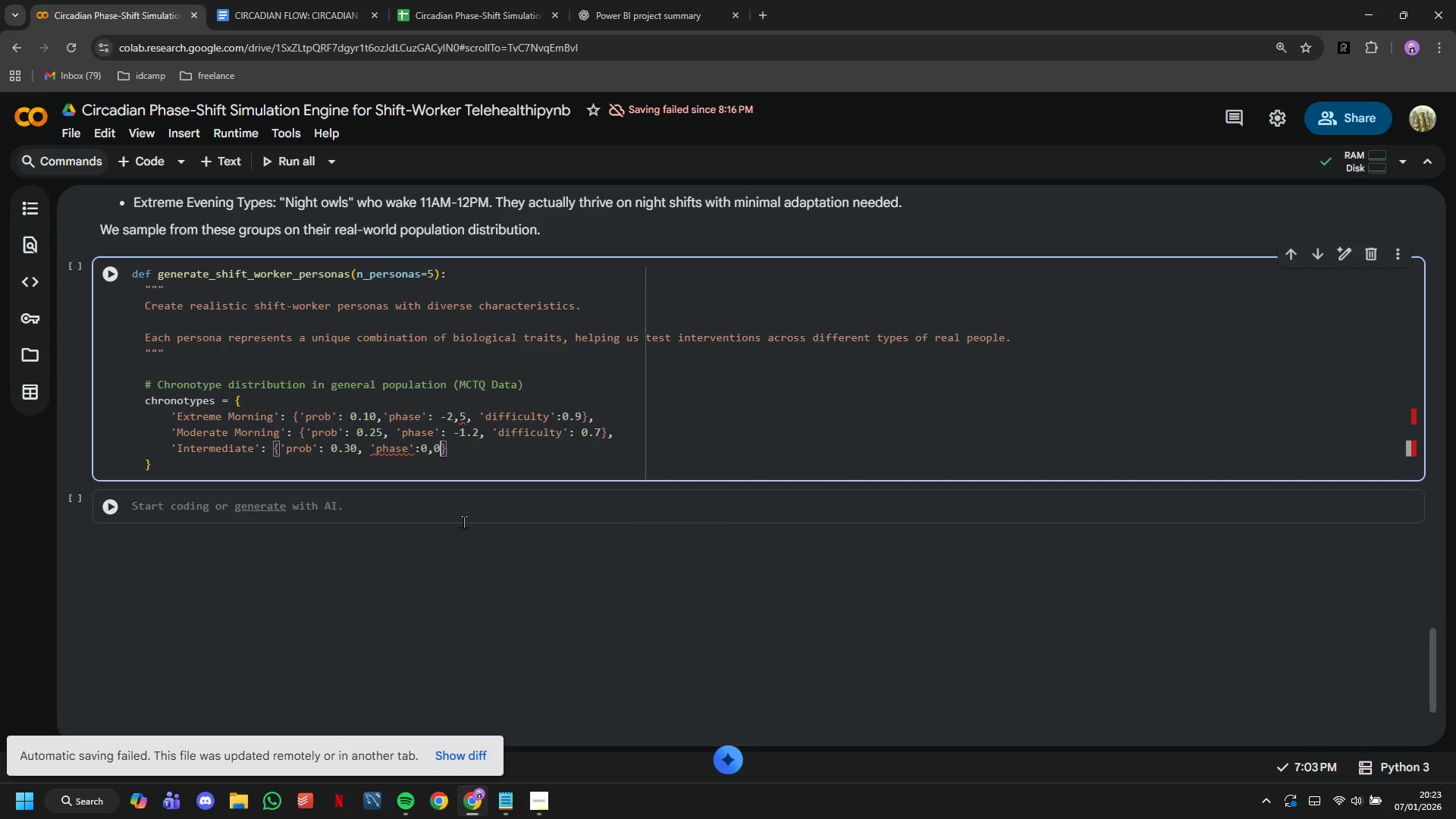 
key(0)
 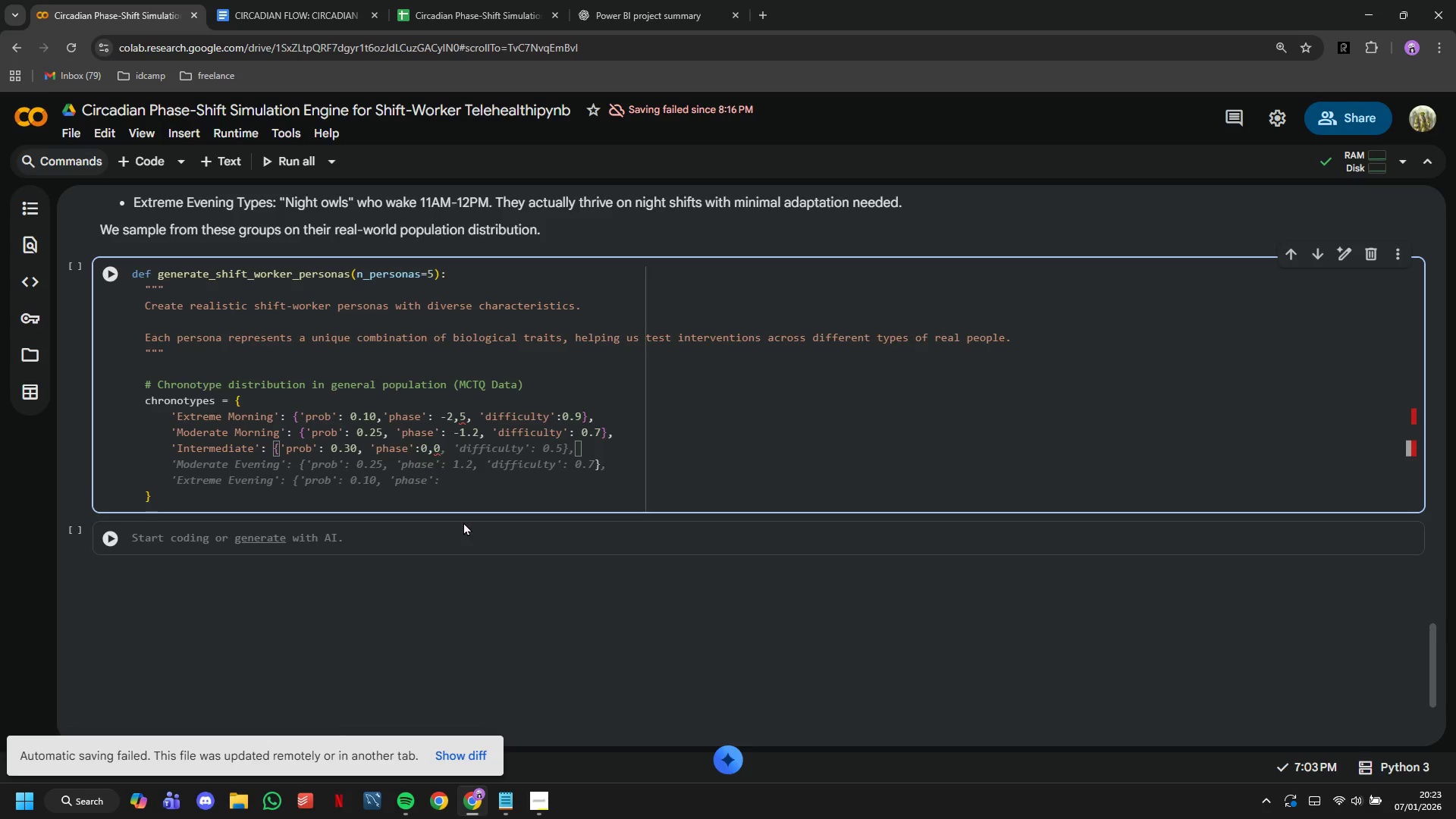 
key(Backspace)
key(Backspace)
type(.0, 'difficulty)
 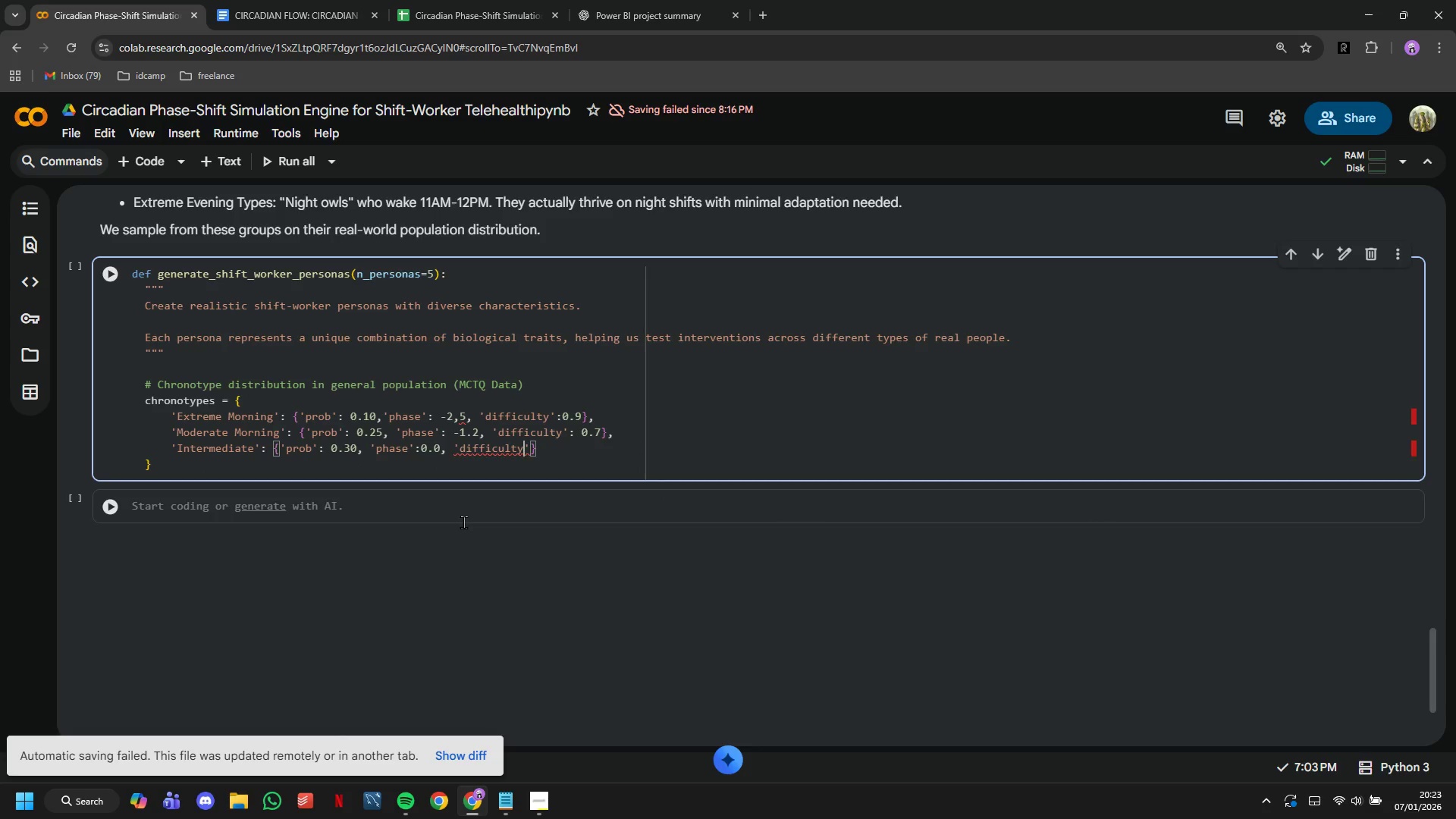 
key(ArrowRight)
 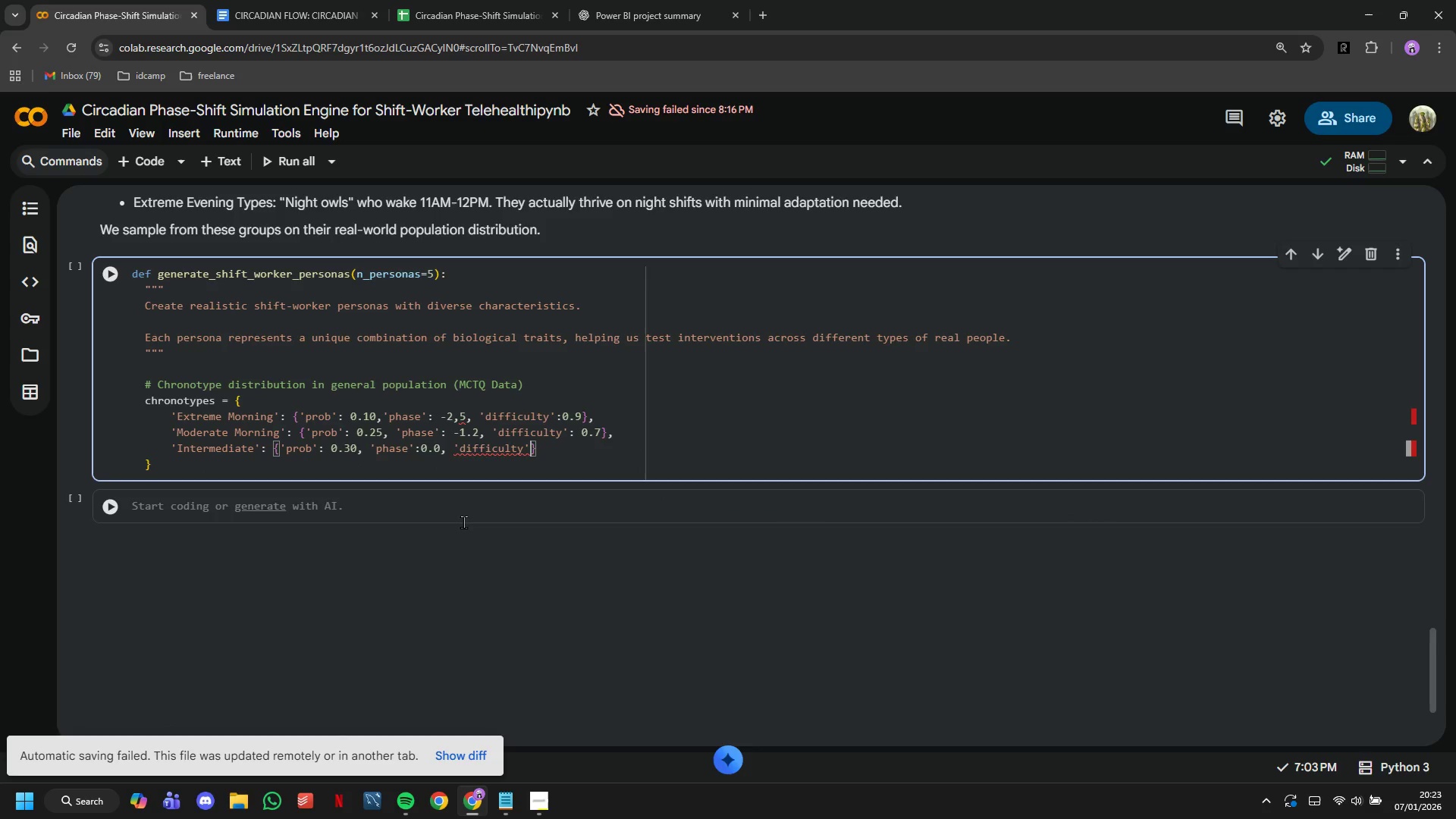 
key(Shift+Semicolon)
 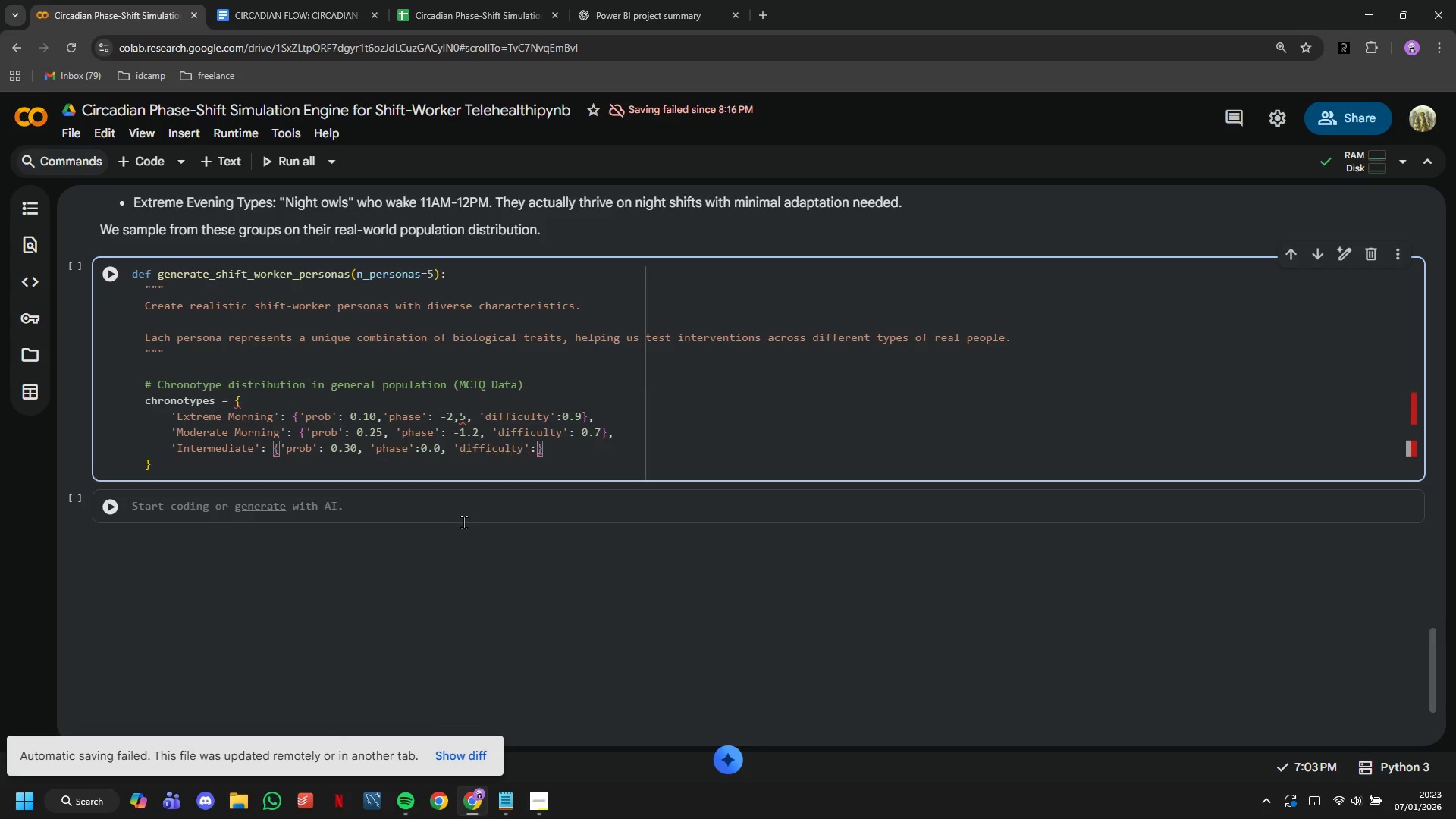 
key(Space)
 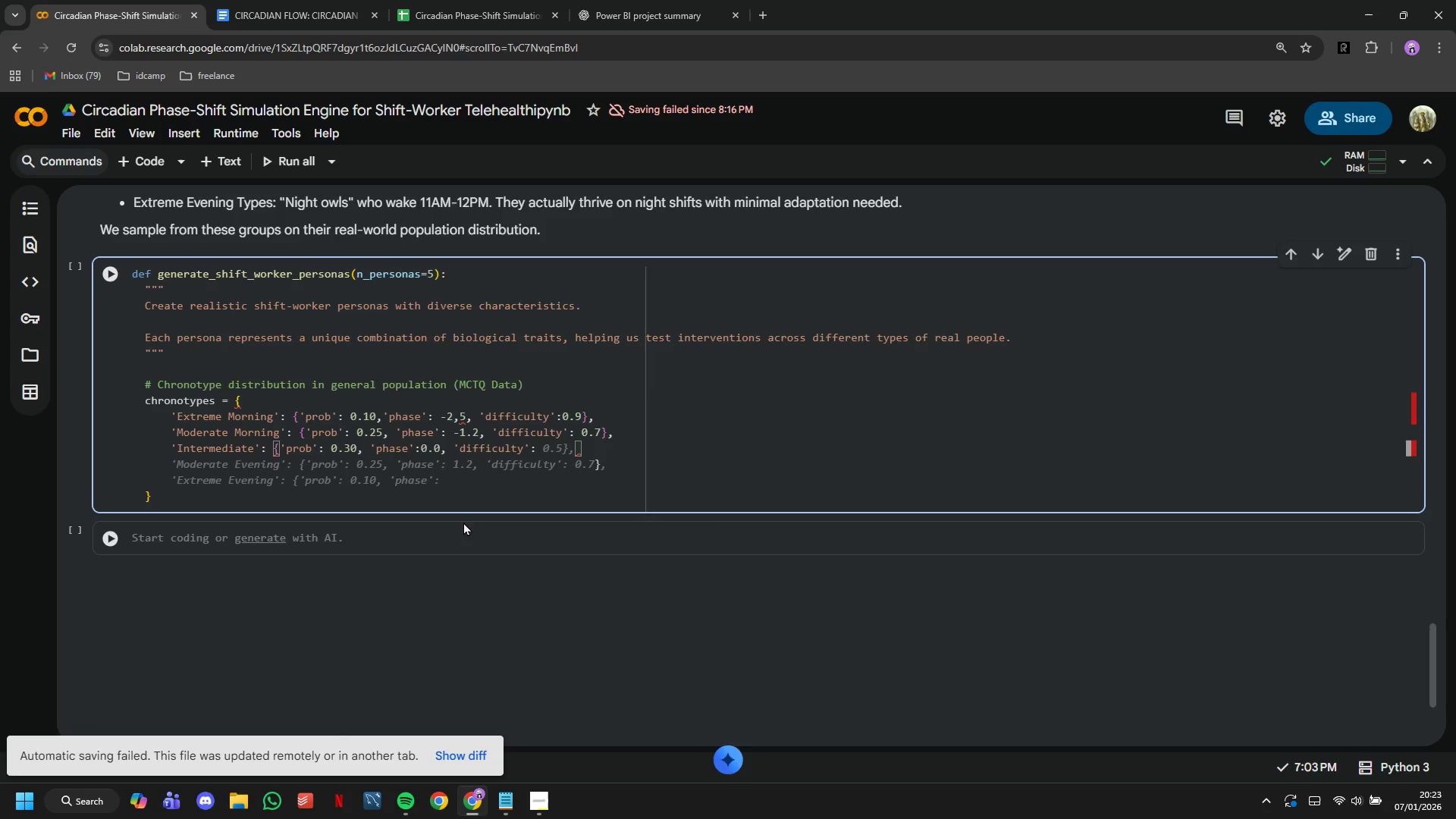 
key(0)
 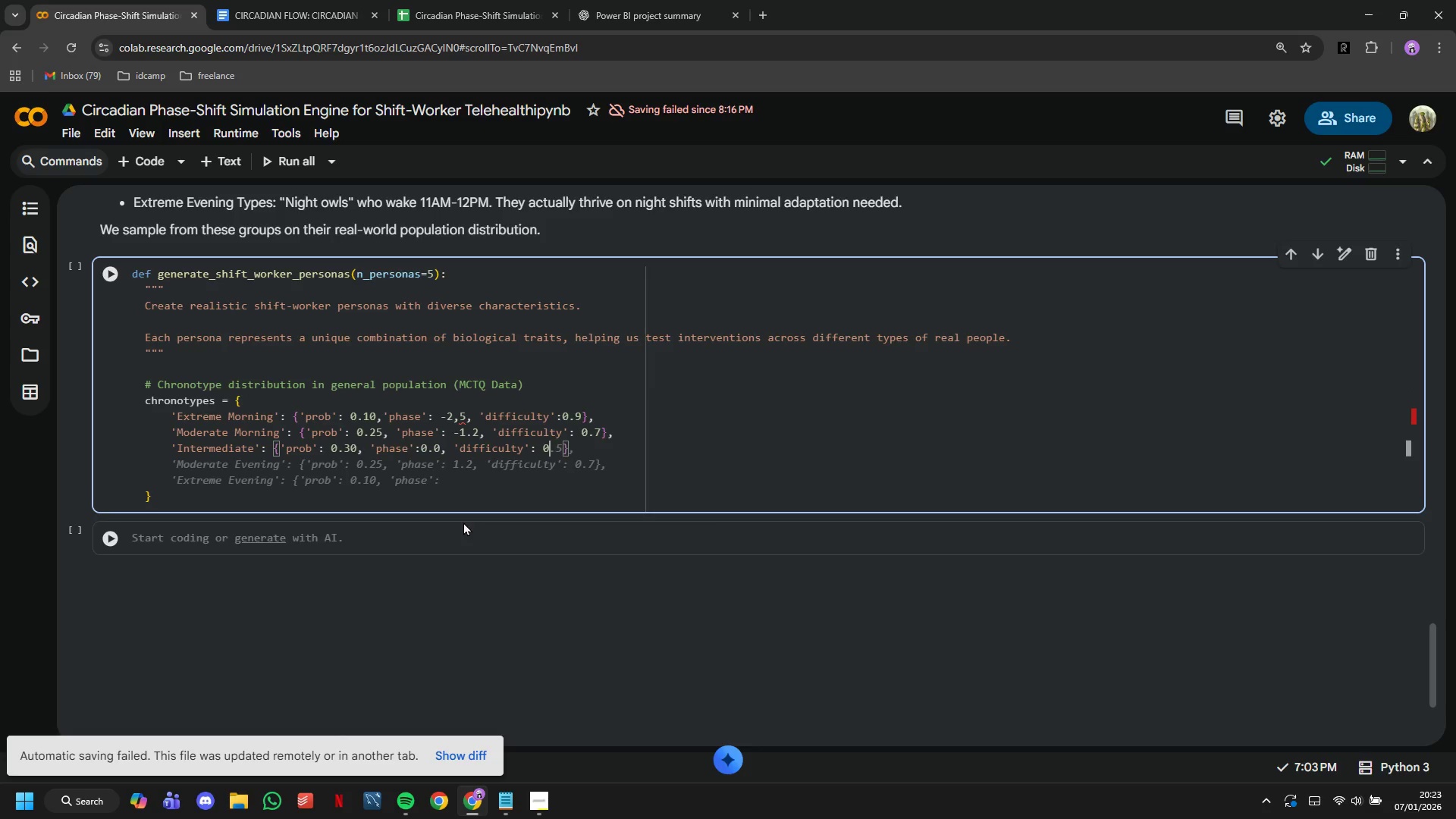 
key(Period)
 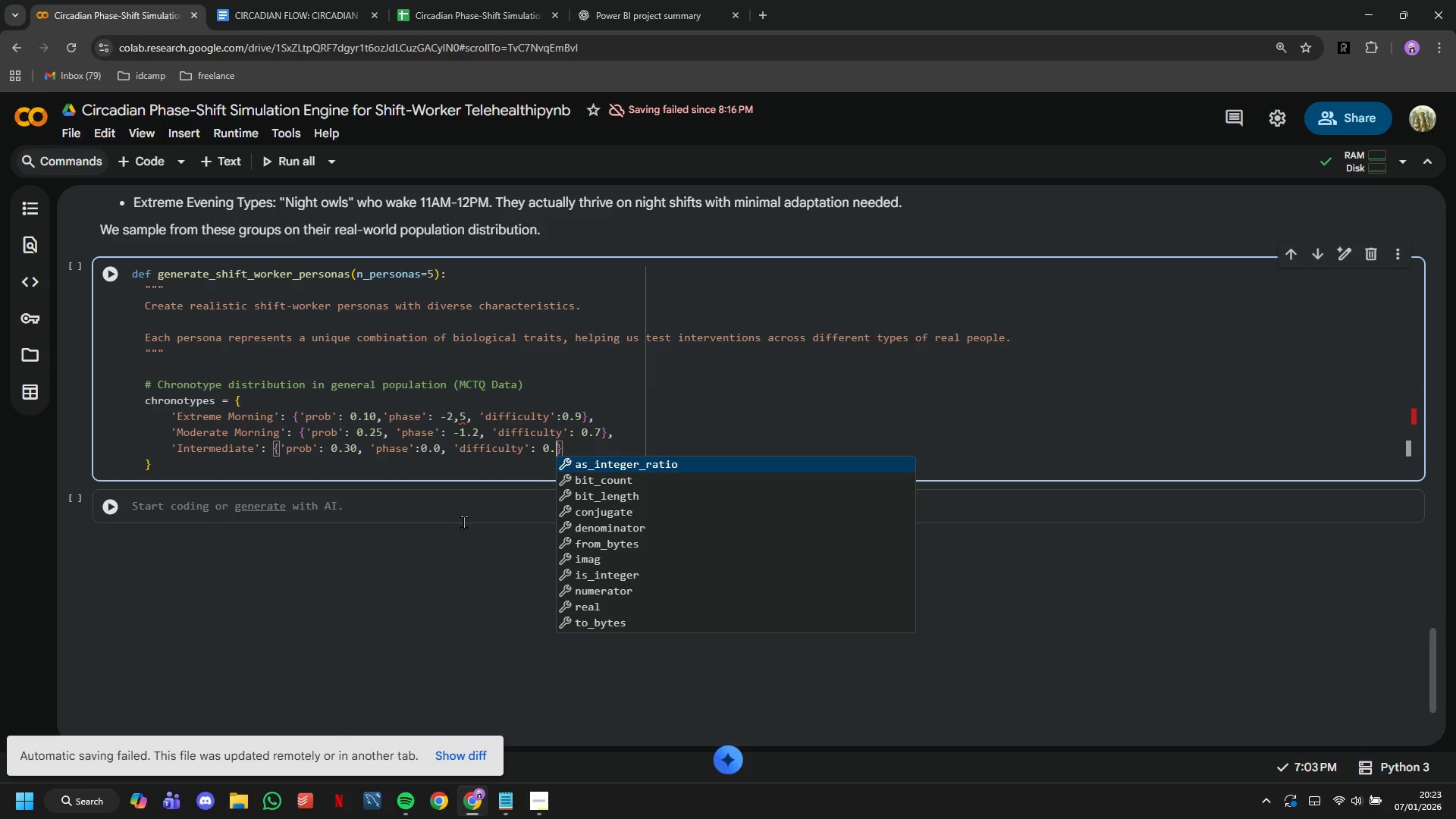 
key(5)
 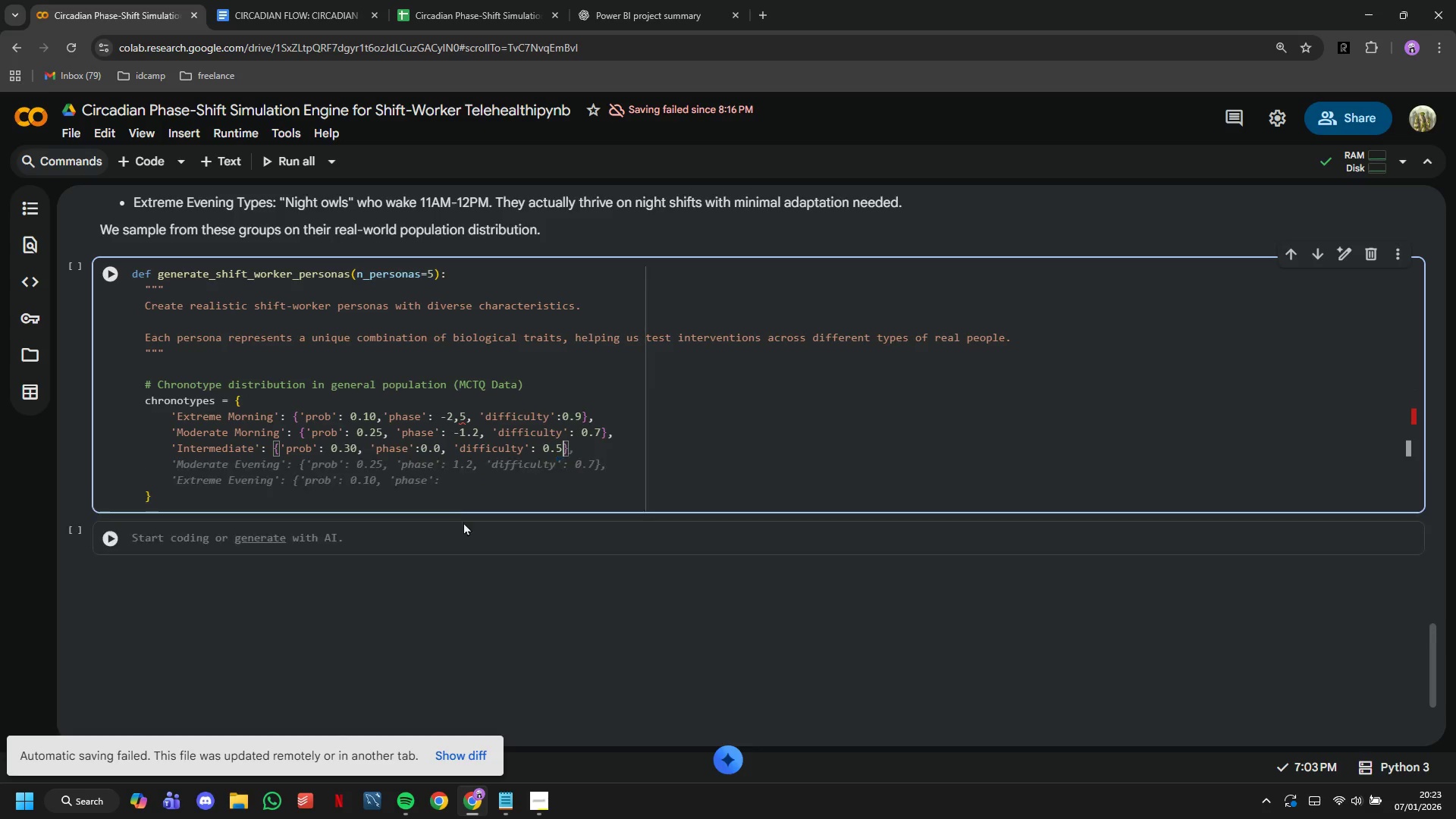 
key(ArrowRight)
 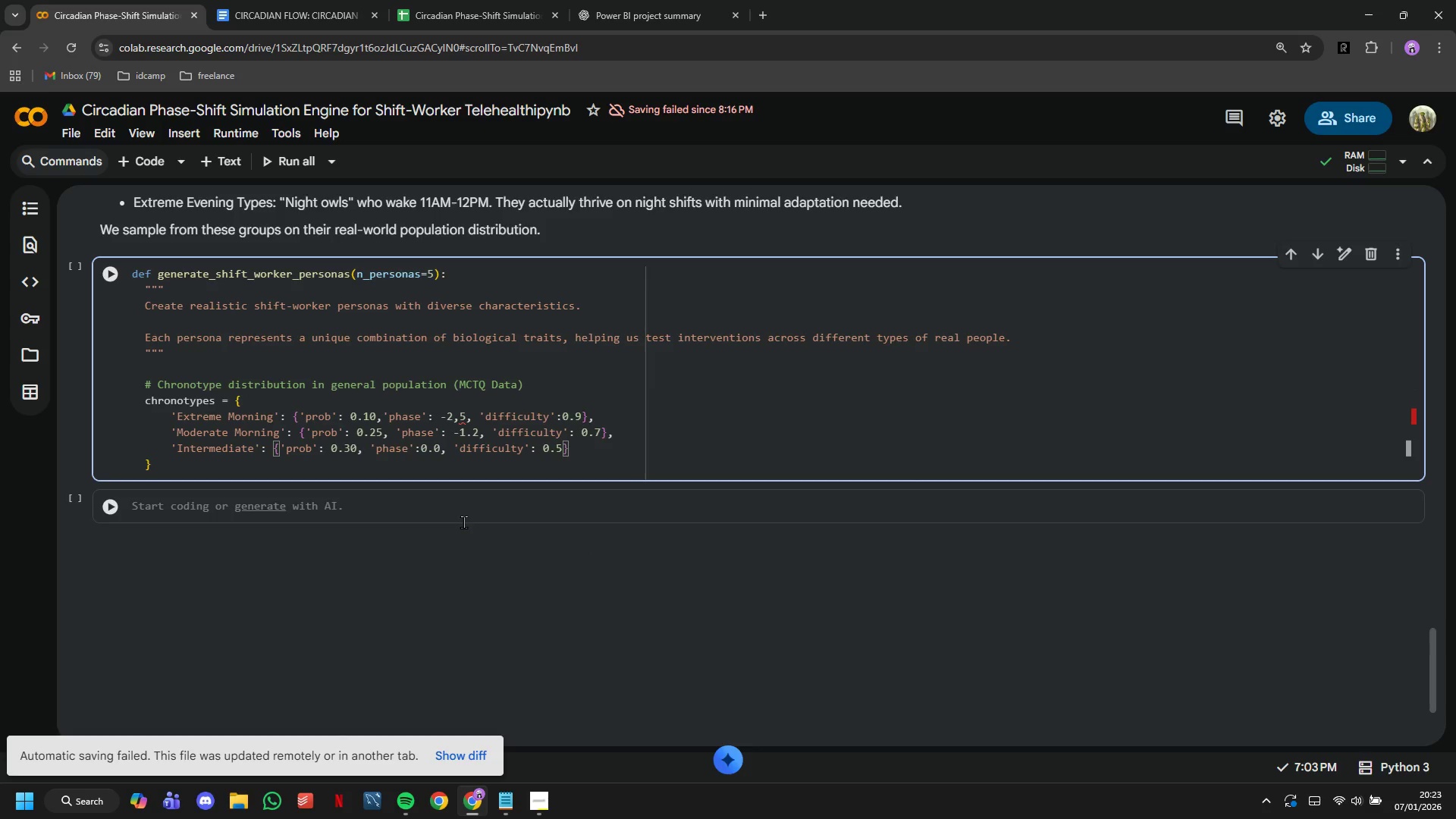 
key(ArrowRight)
 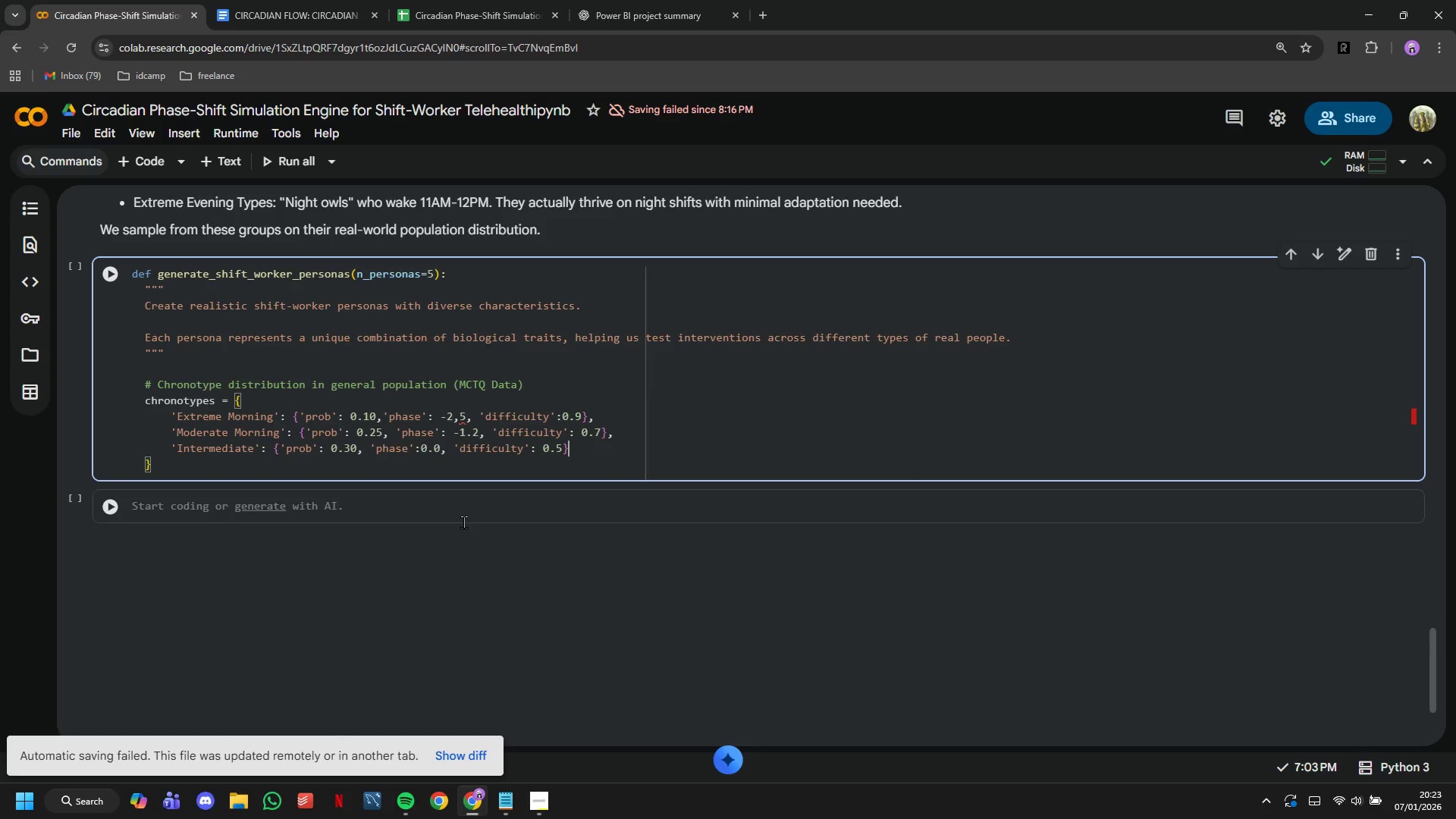 
key(ArrowLeft)
 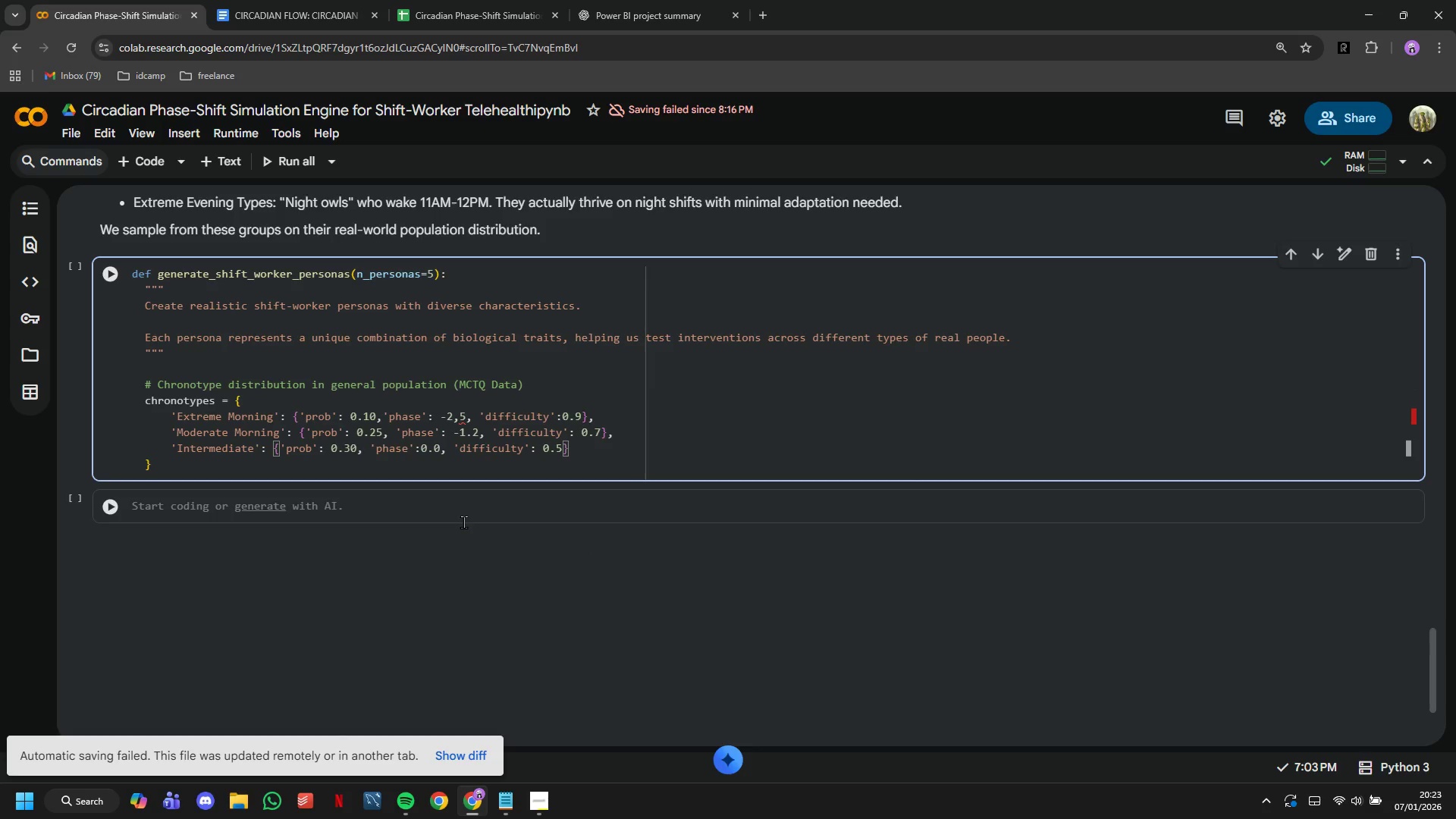 
key(Comma)
 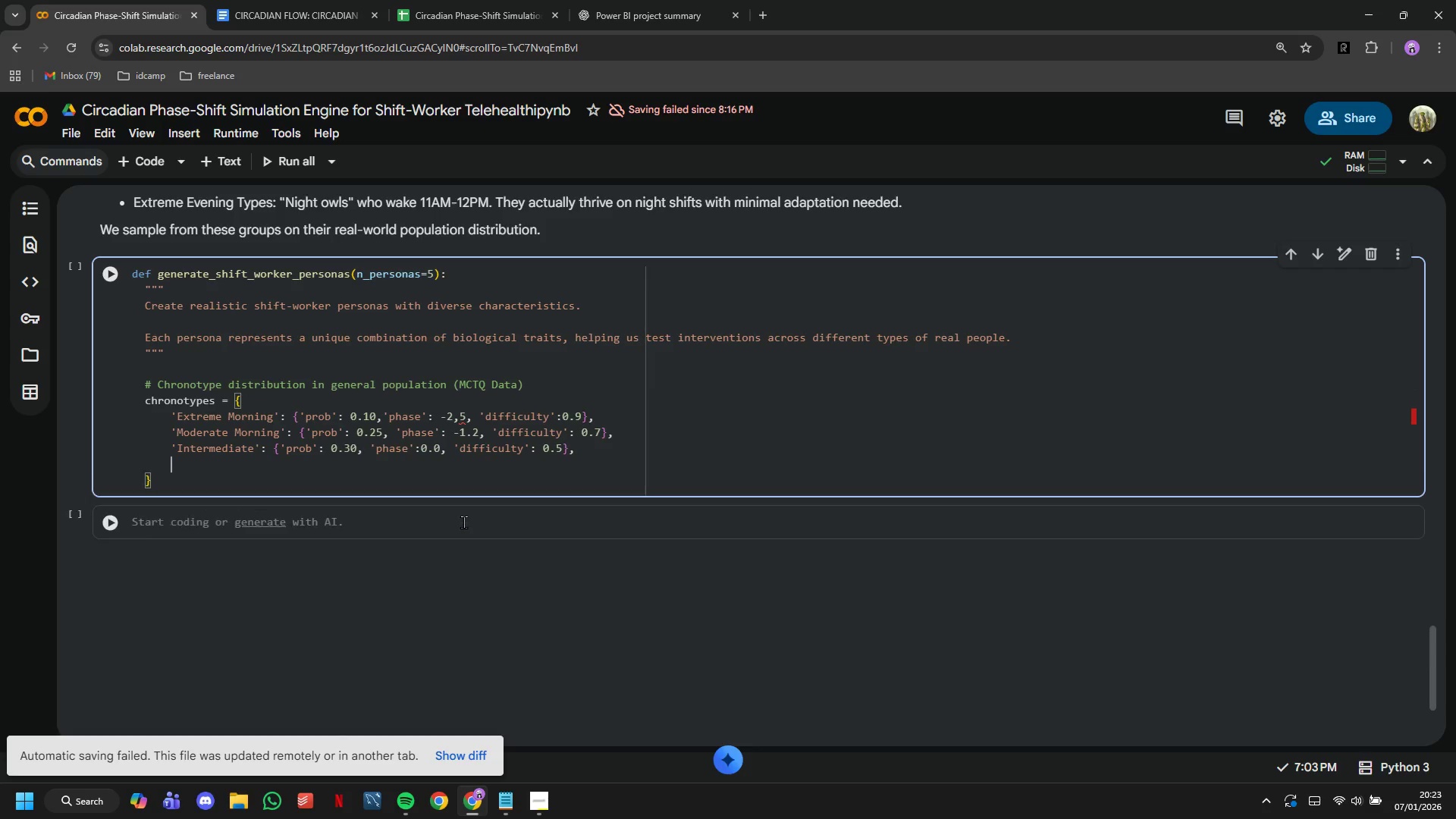 
key(Enter)
 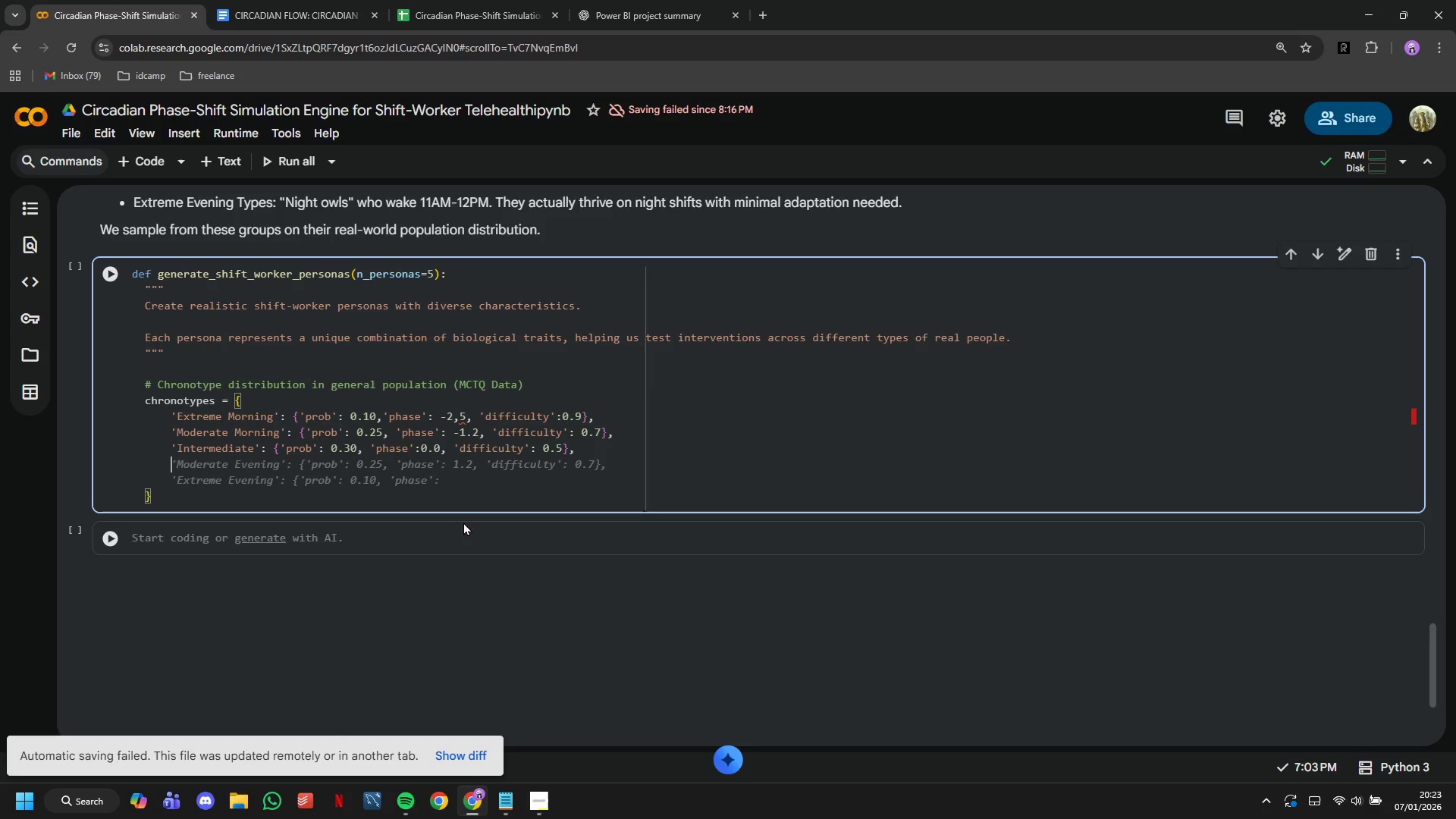 
key(Tab)
 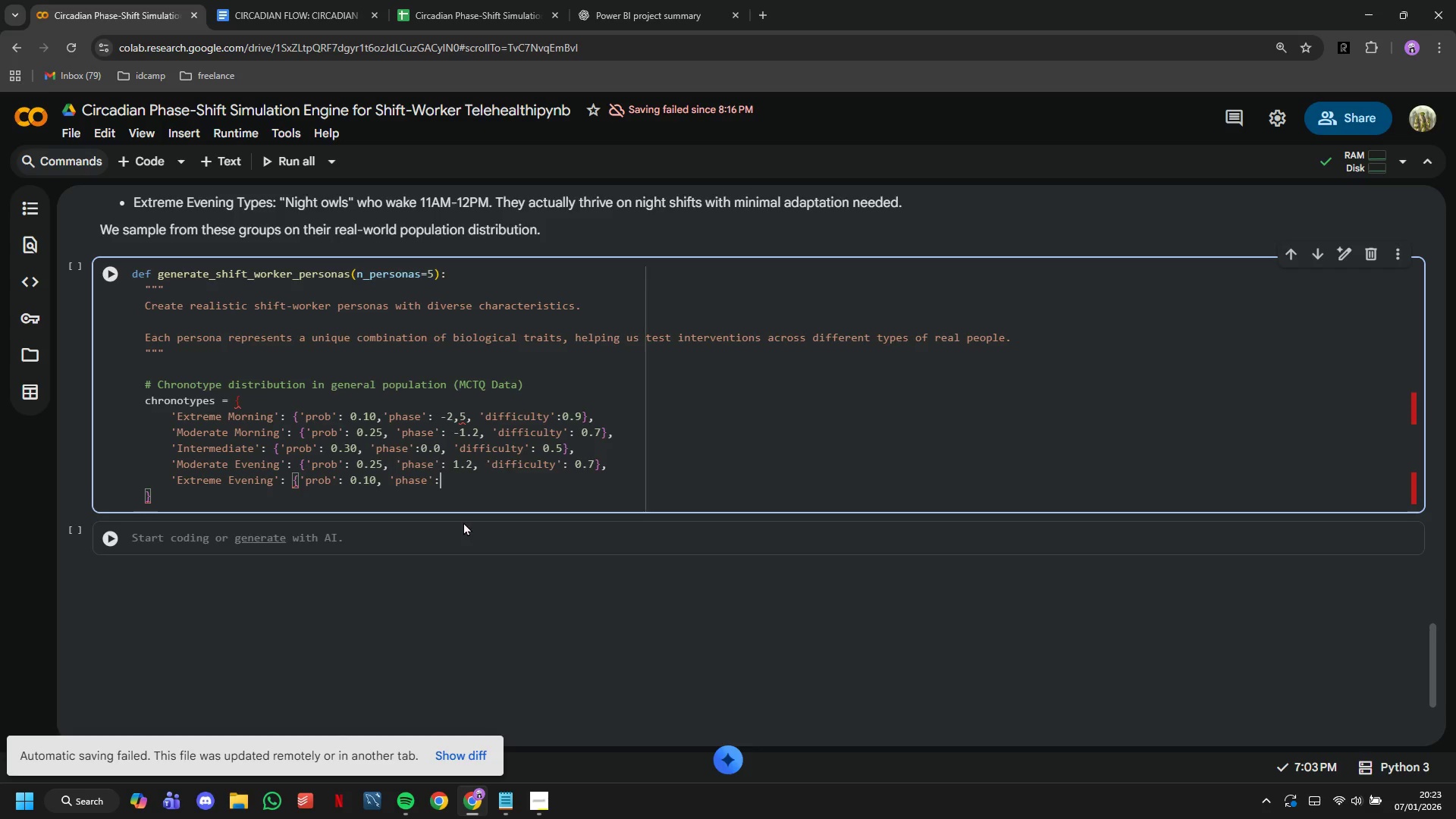 
key(ArrowUp)
 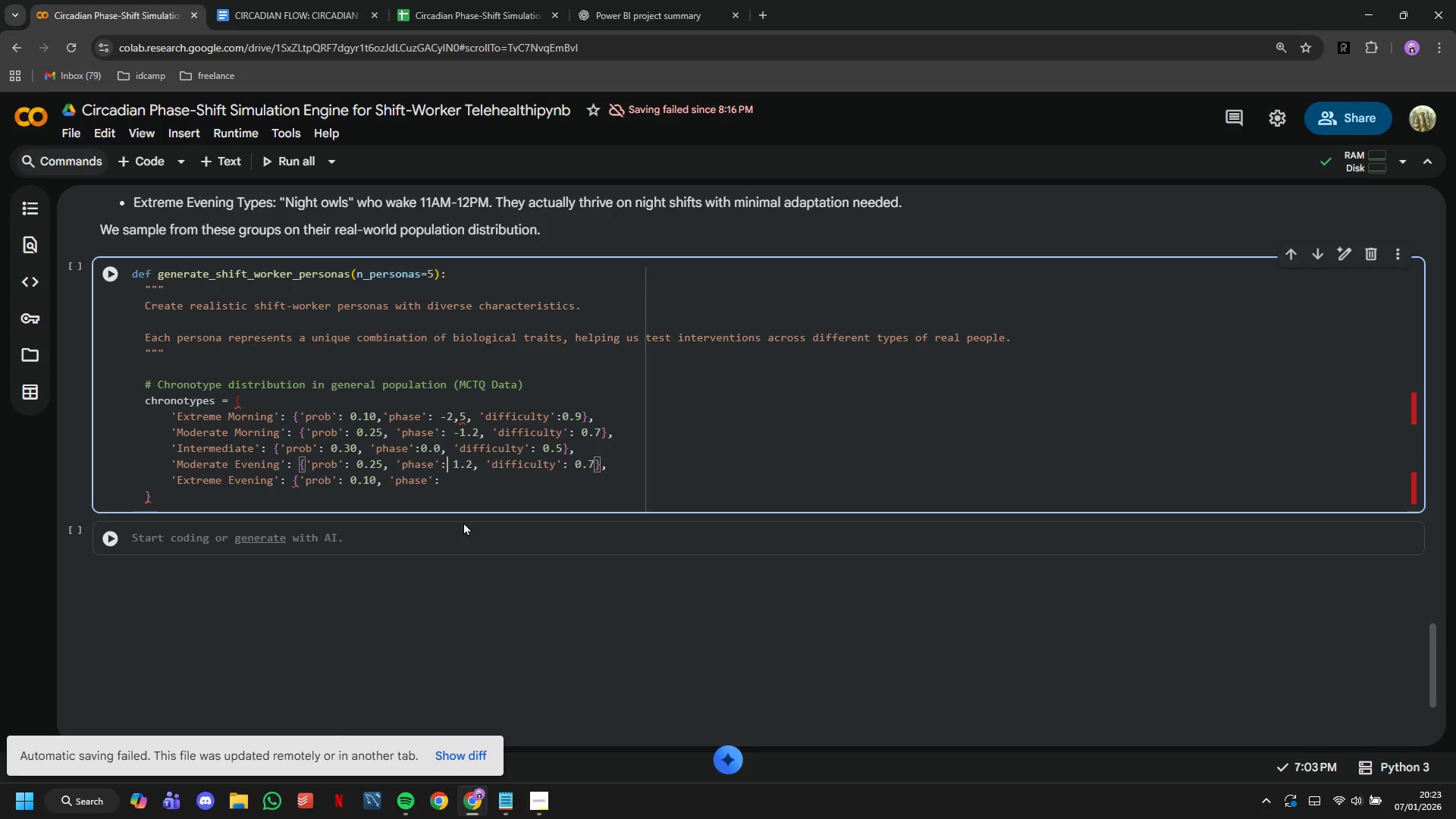 
hold_key(key=ArrowRight, duration=1.08)
 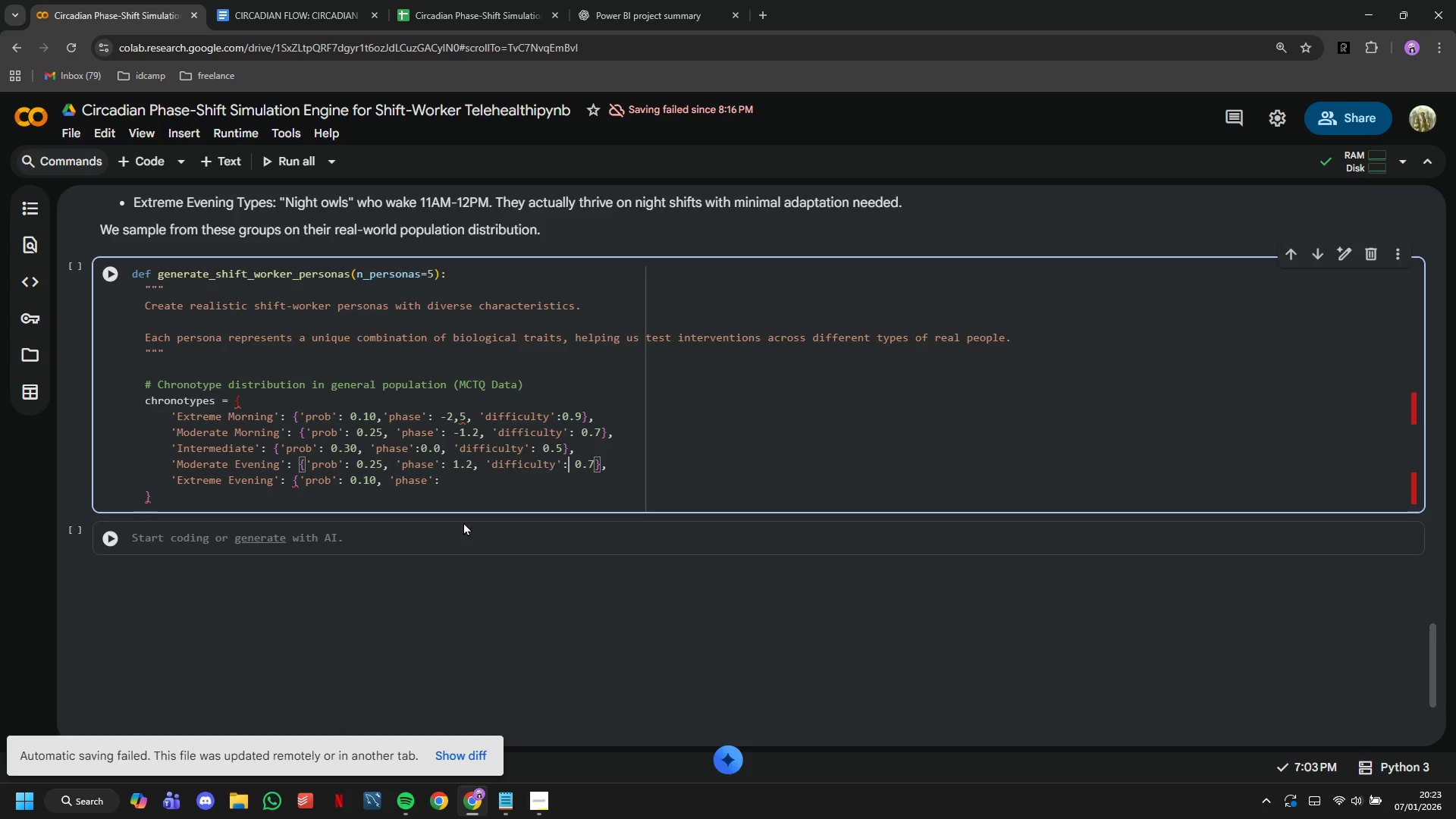 
key(ArrowRight)
 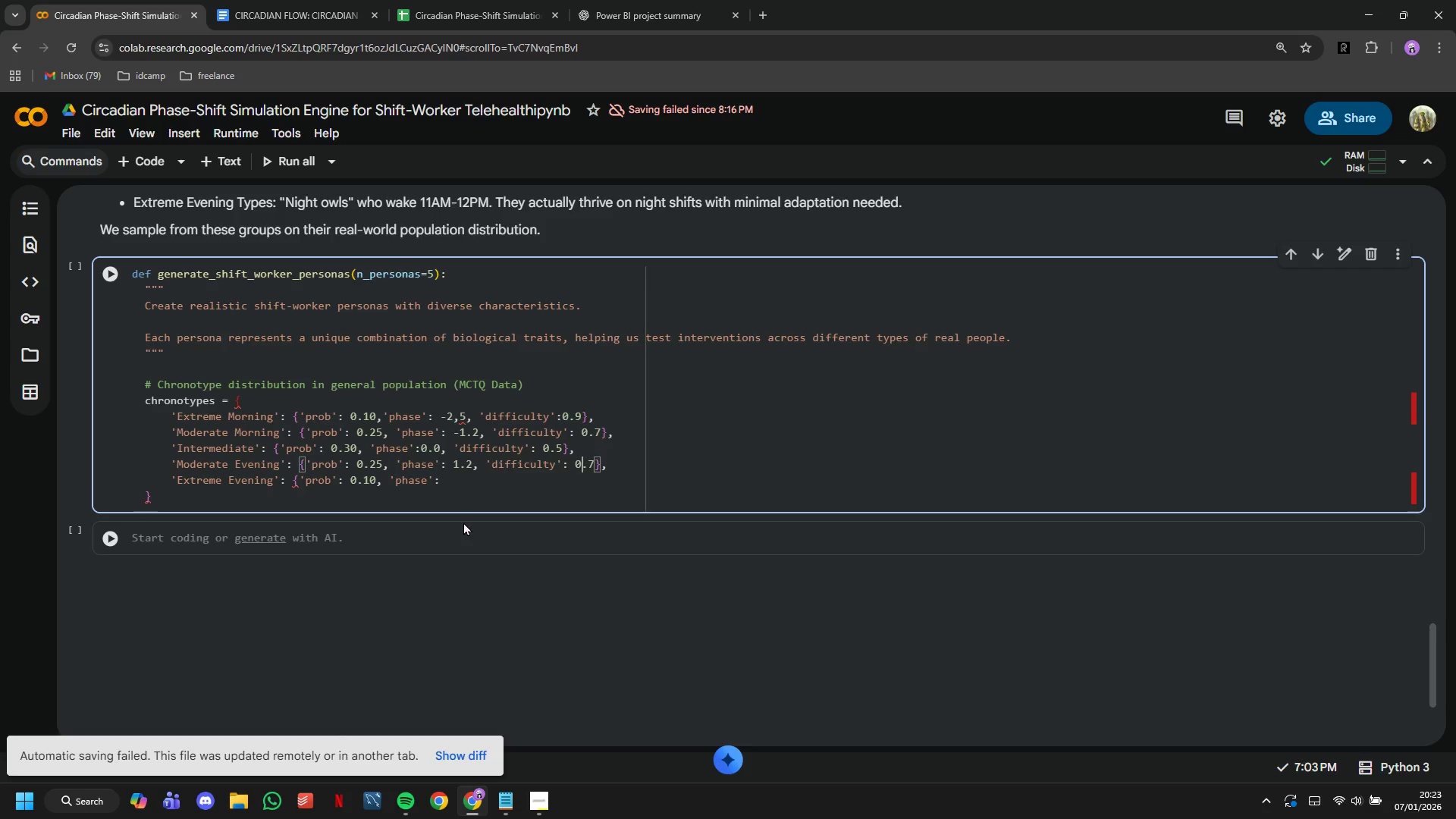 
key(ArrowRight)
 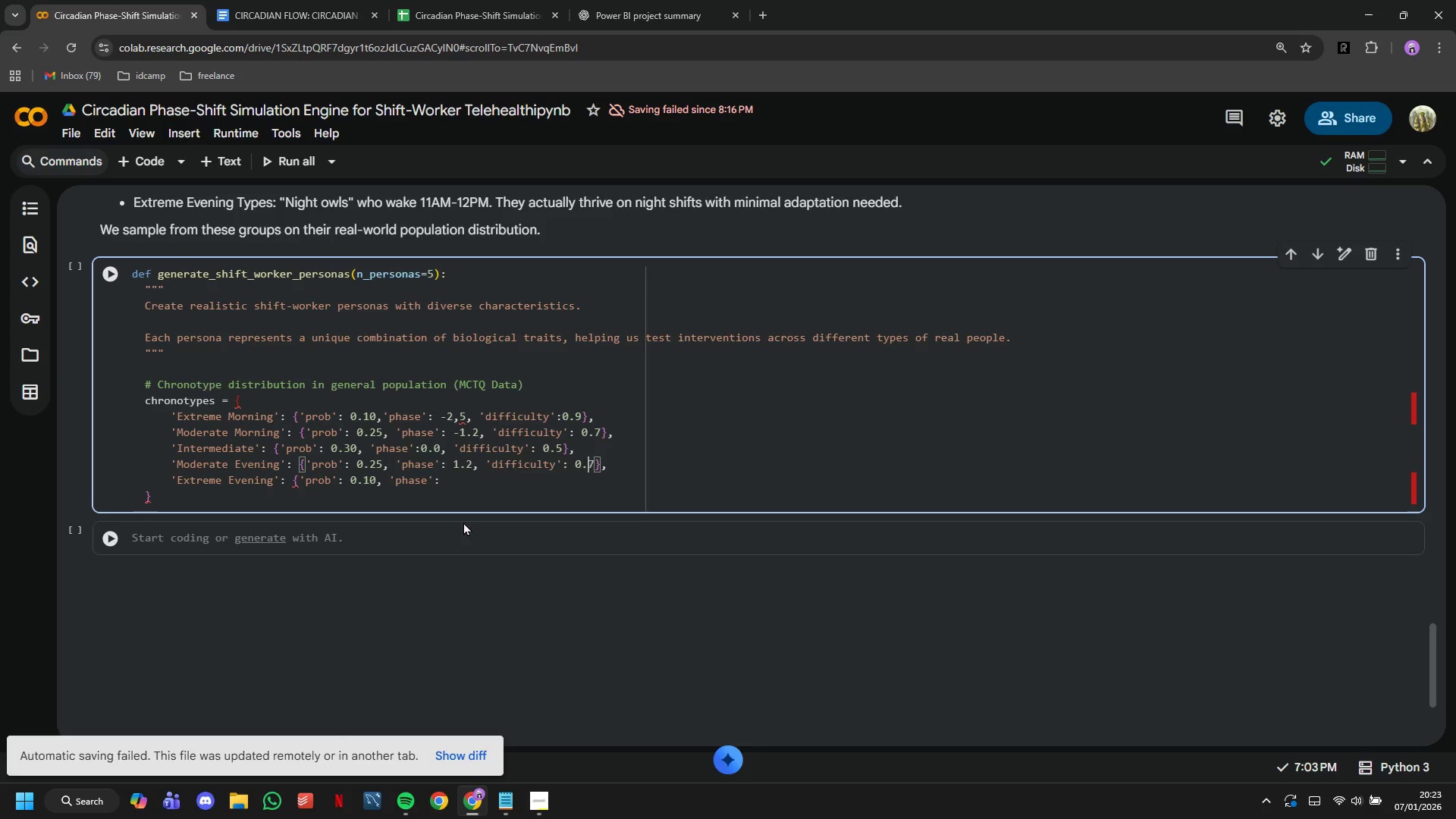 
key(ArrowRight)
 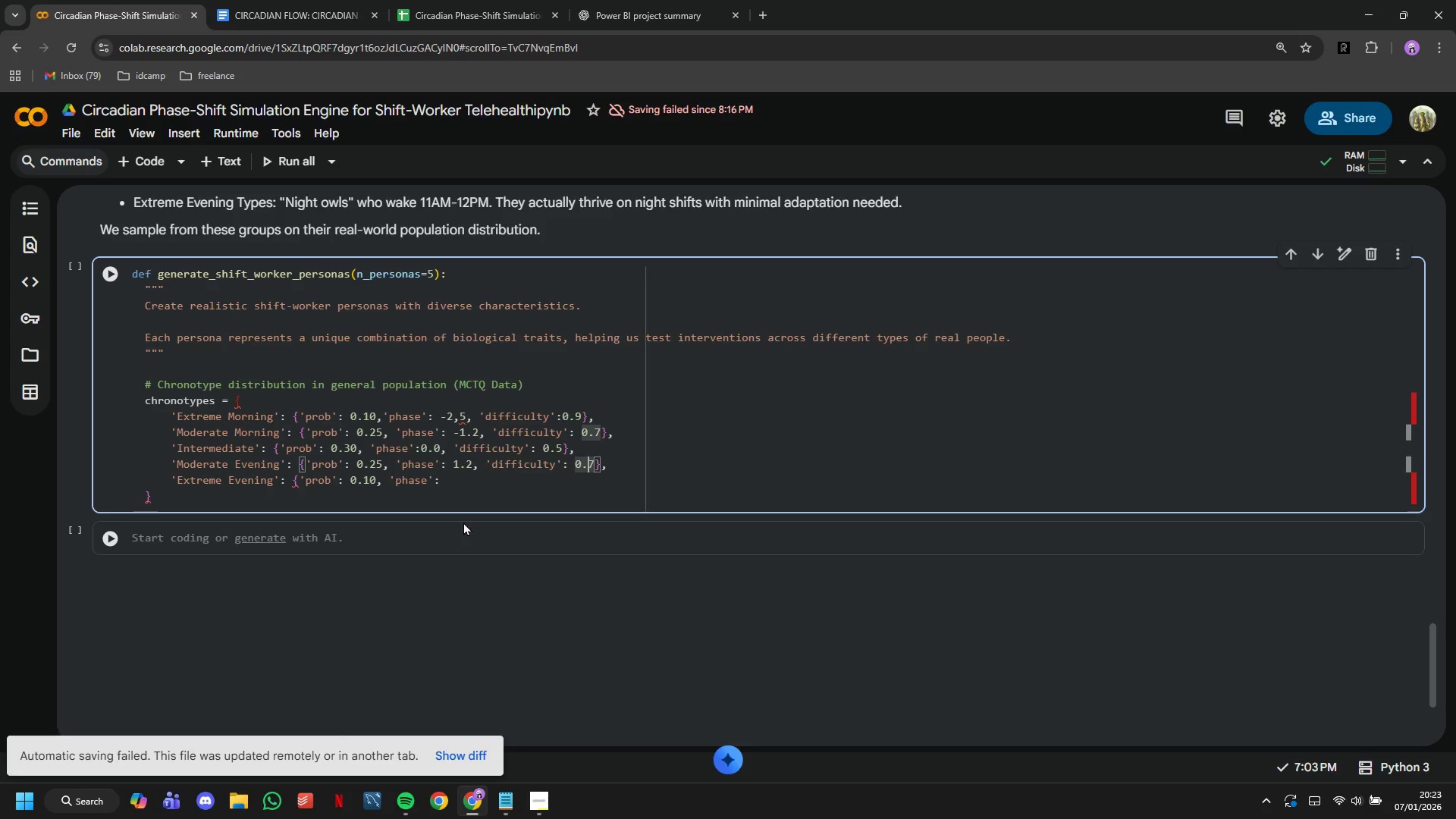 
key(ArrowRight)
 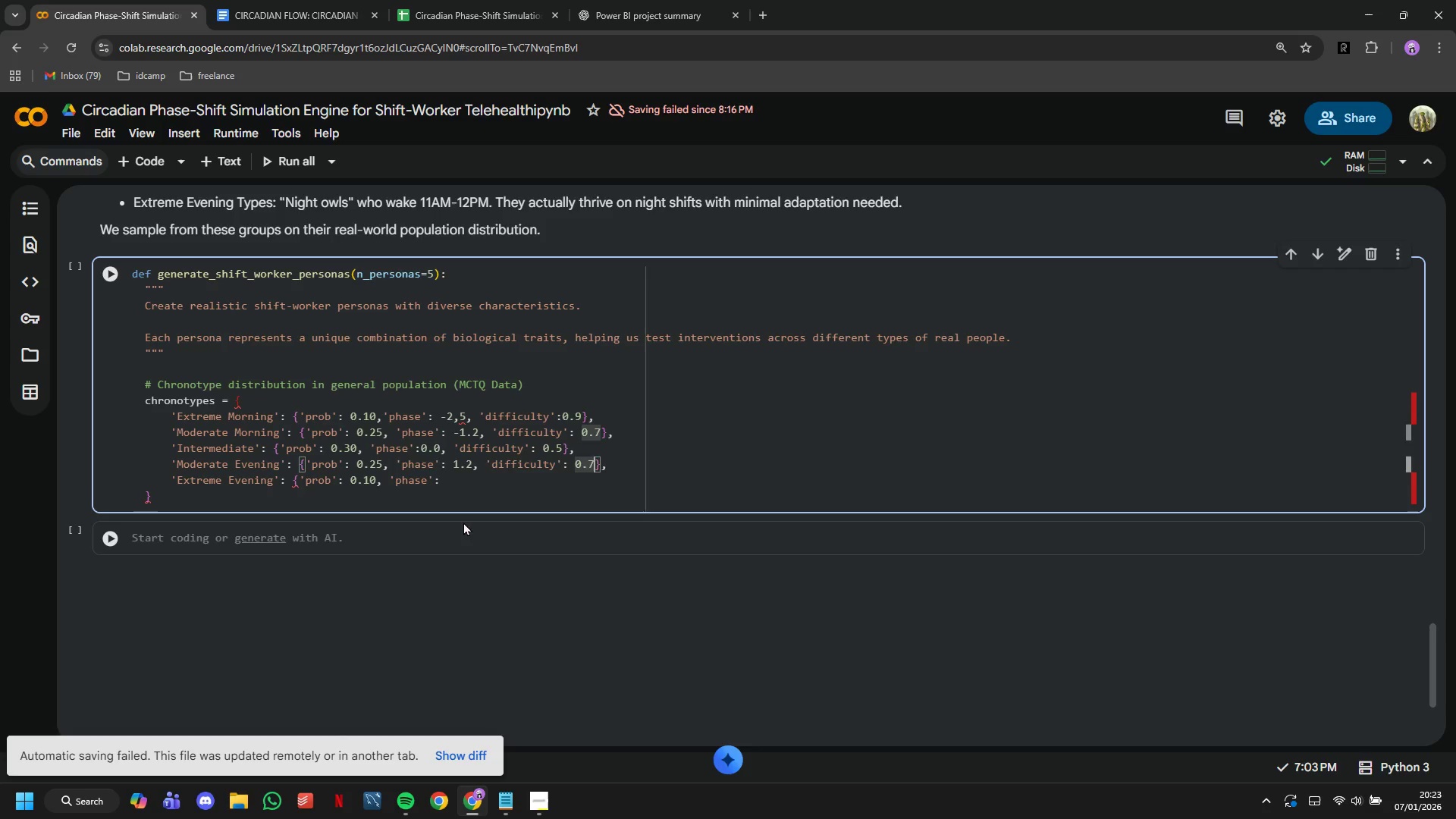 
key(Backspace)
 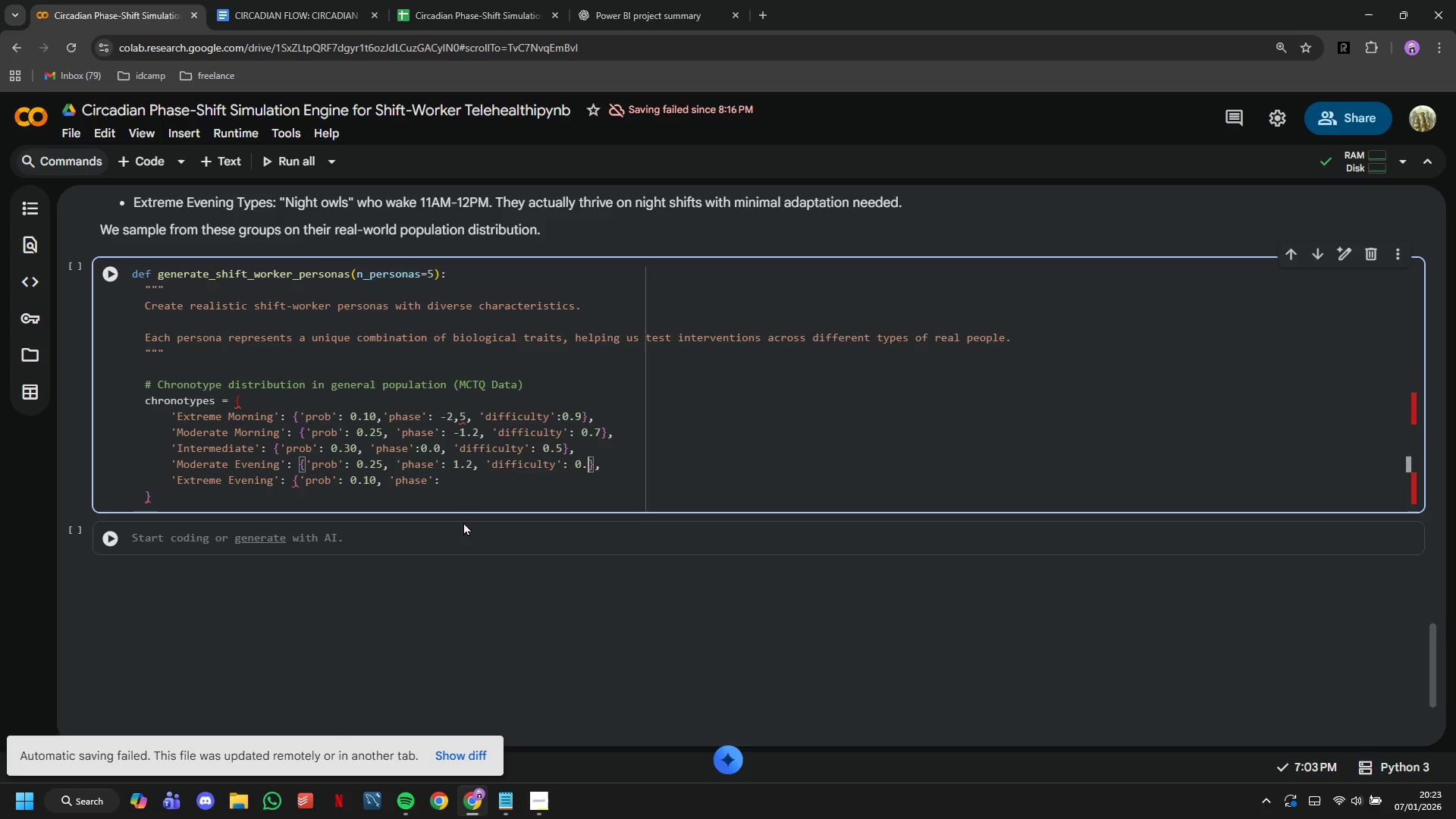 
key(3)
 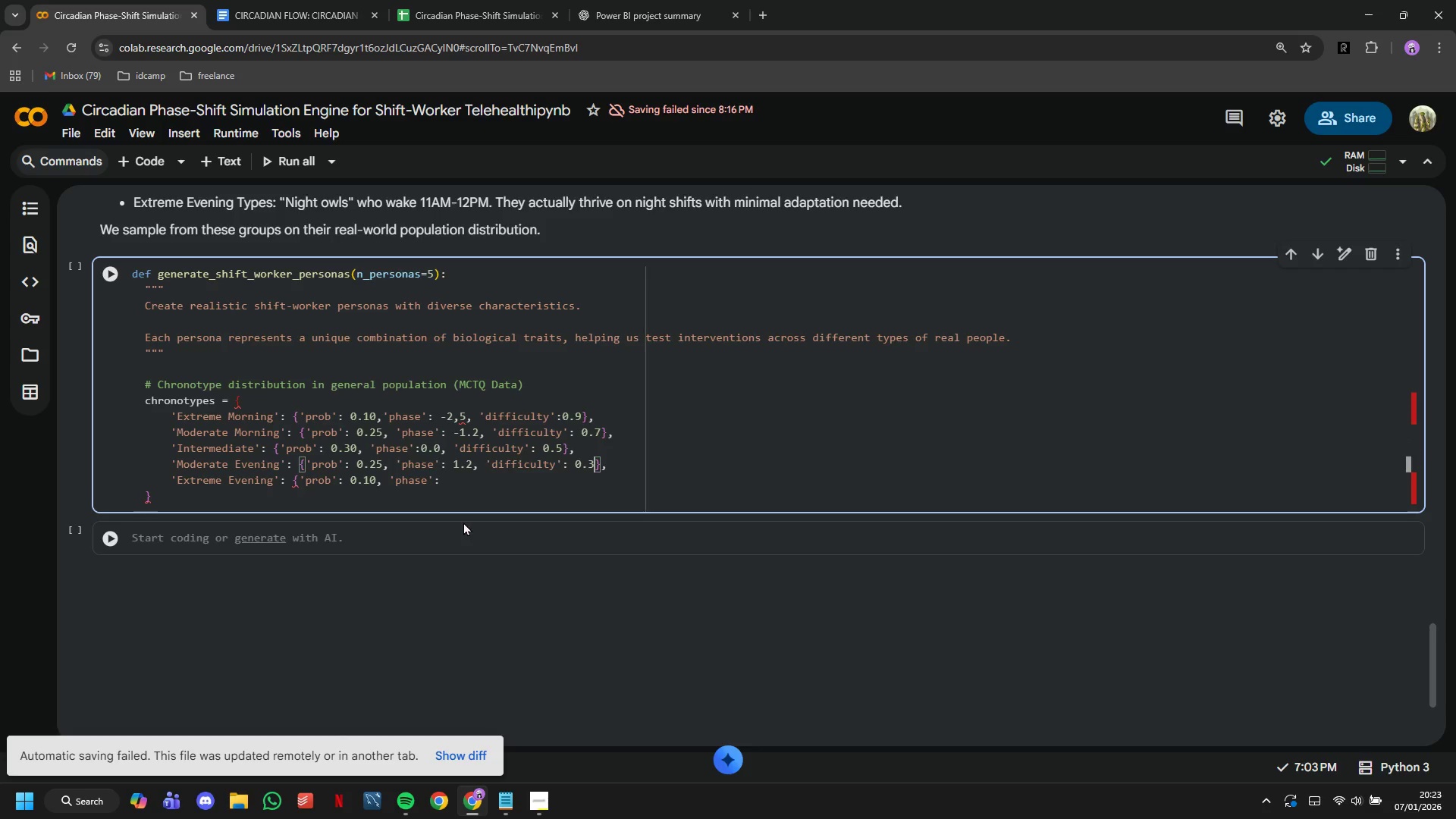 
key(ArrowRight)
 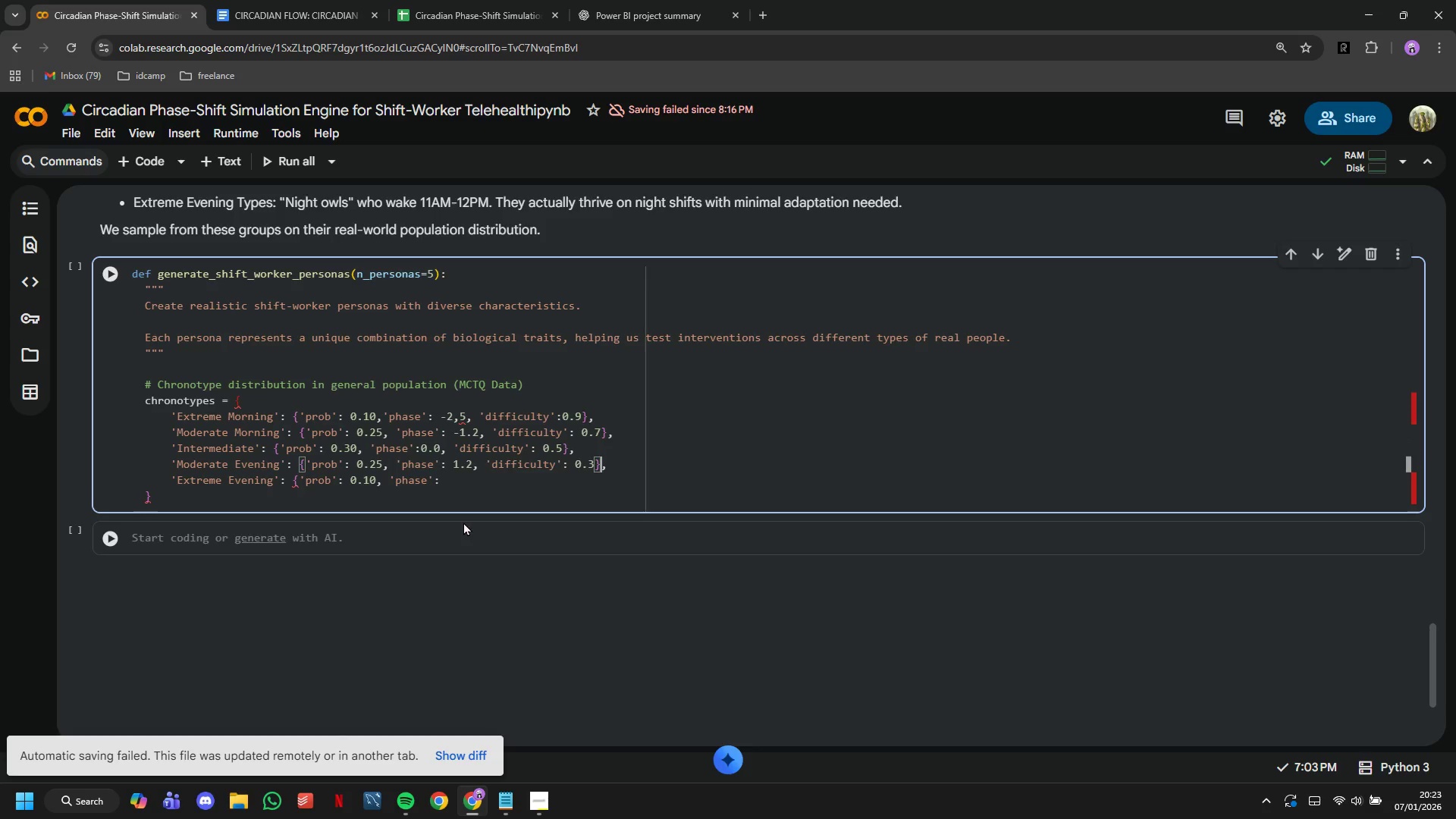 
key(ArrowDown)
 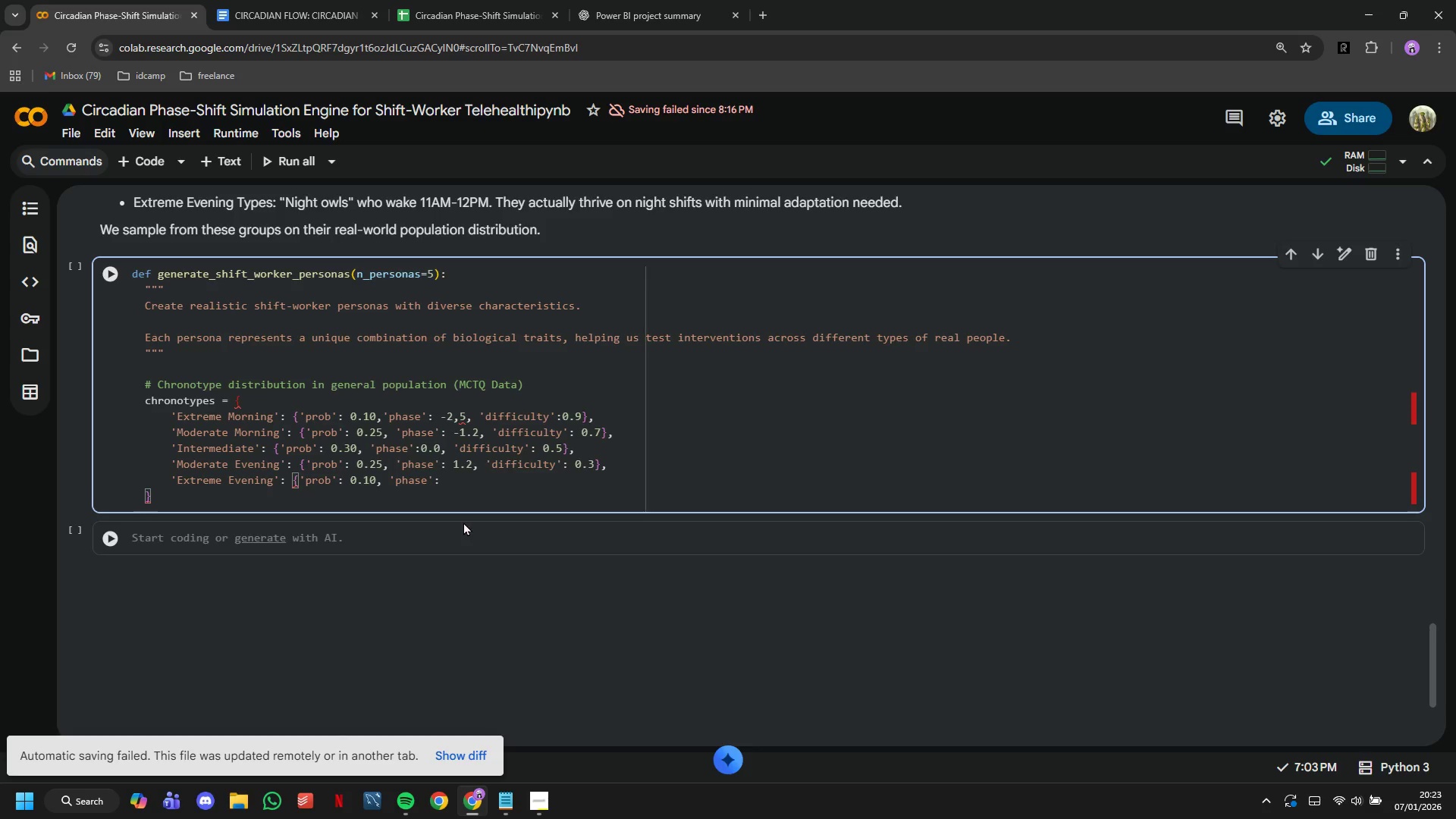 
key(Space)
 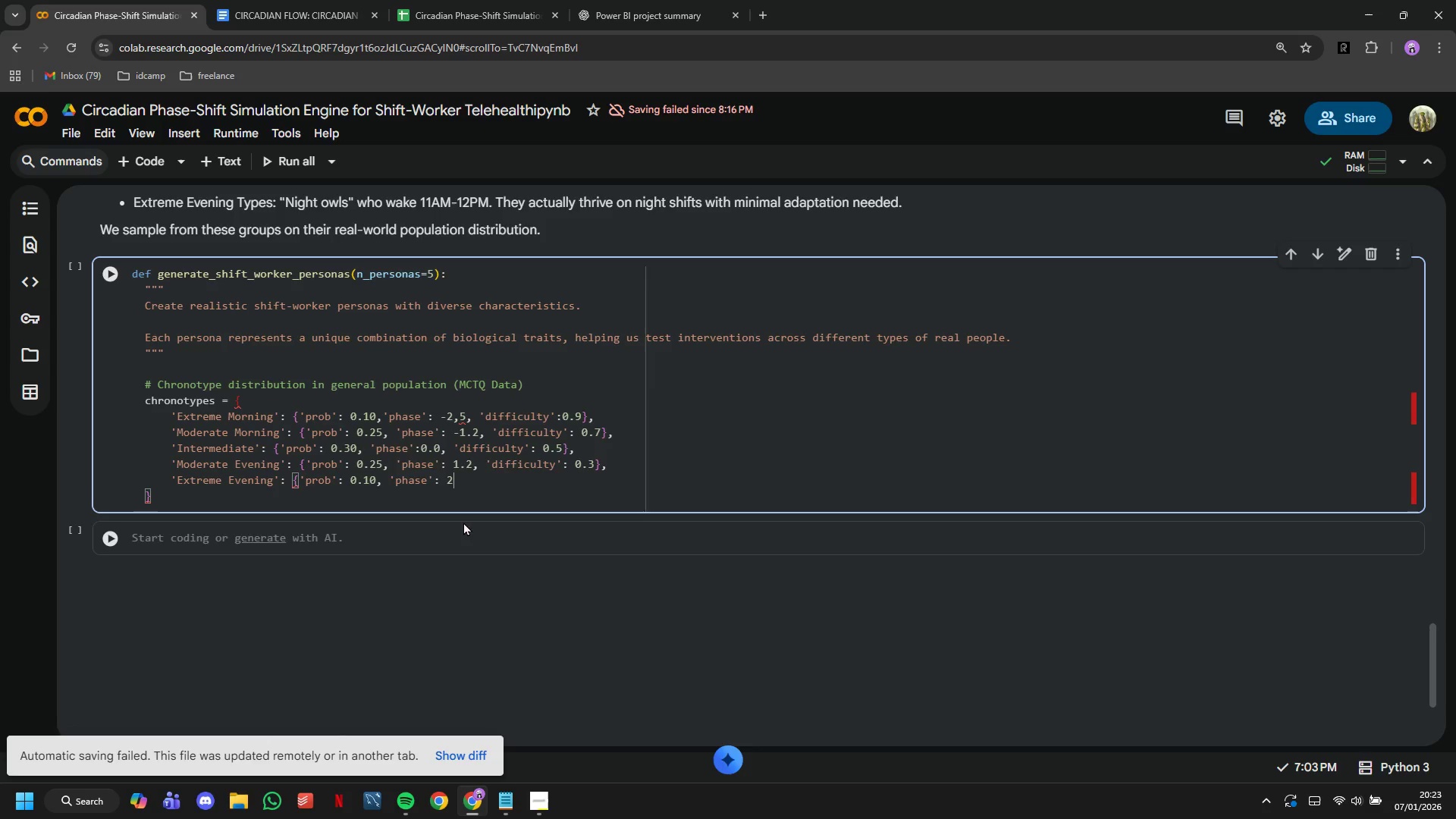 
key(2)
 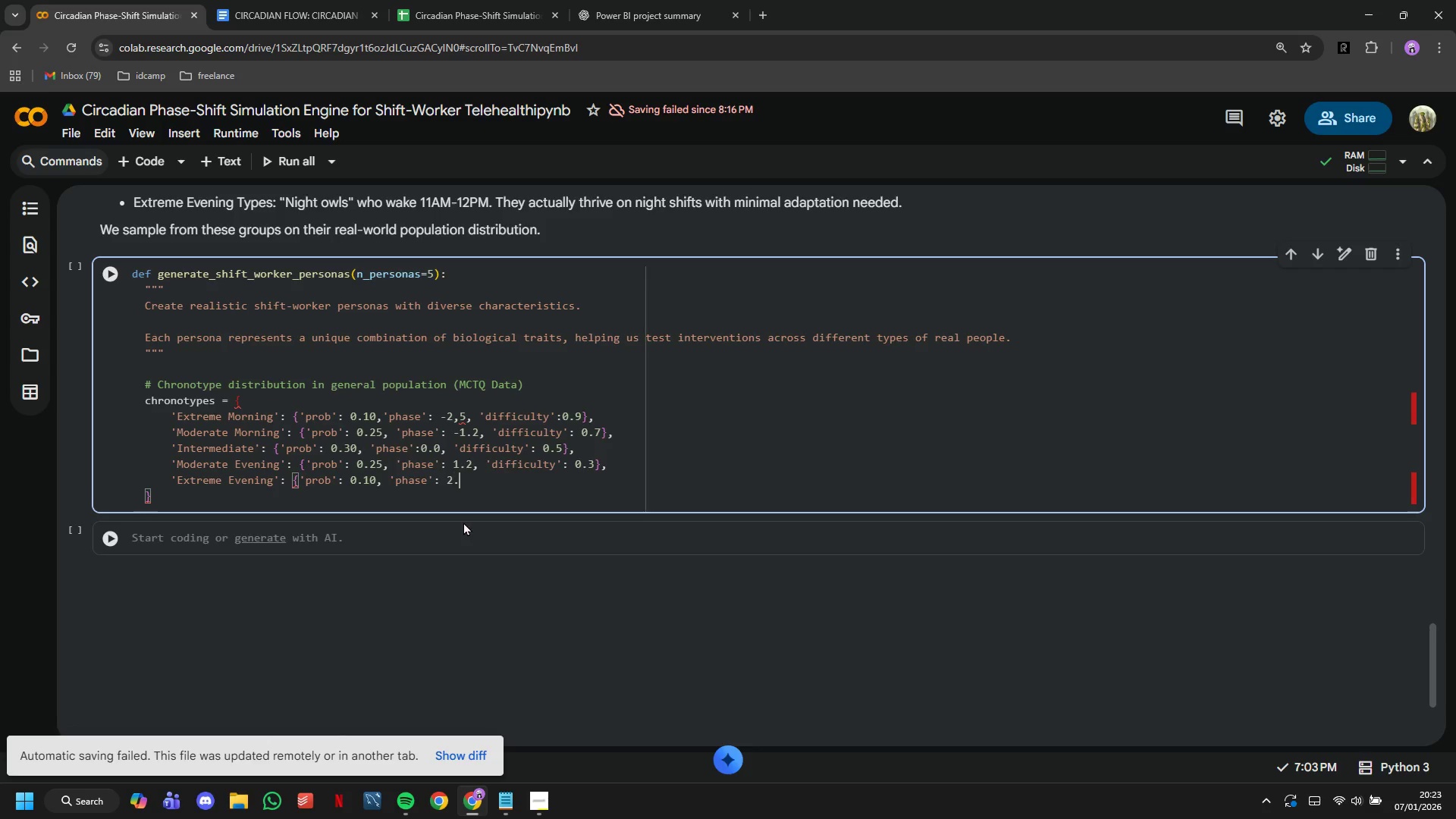 
key(Period)
 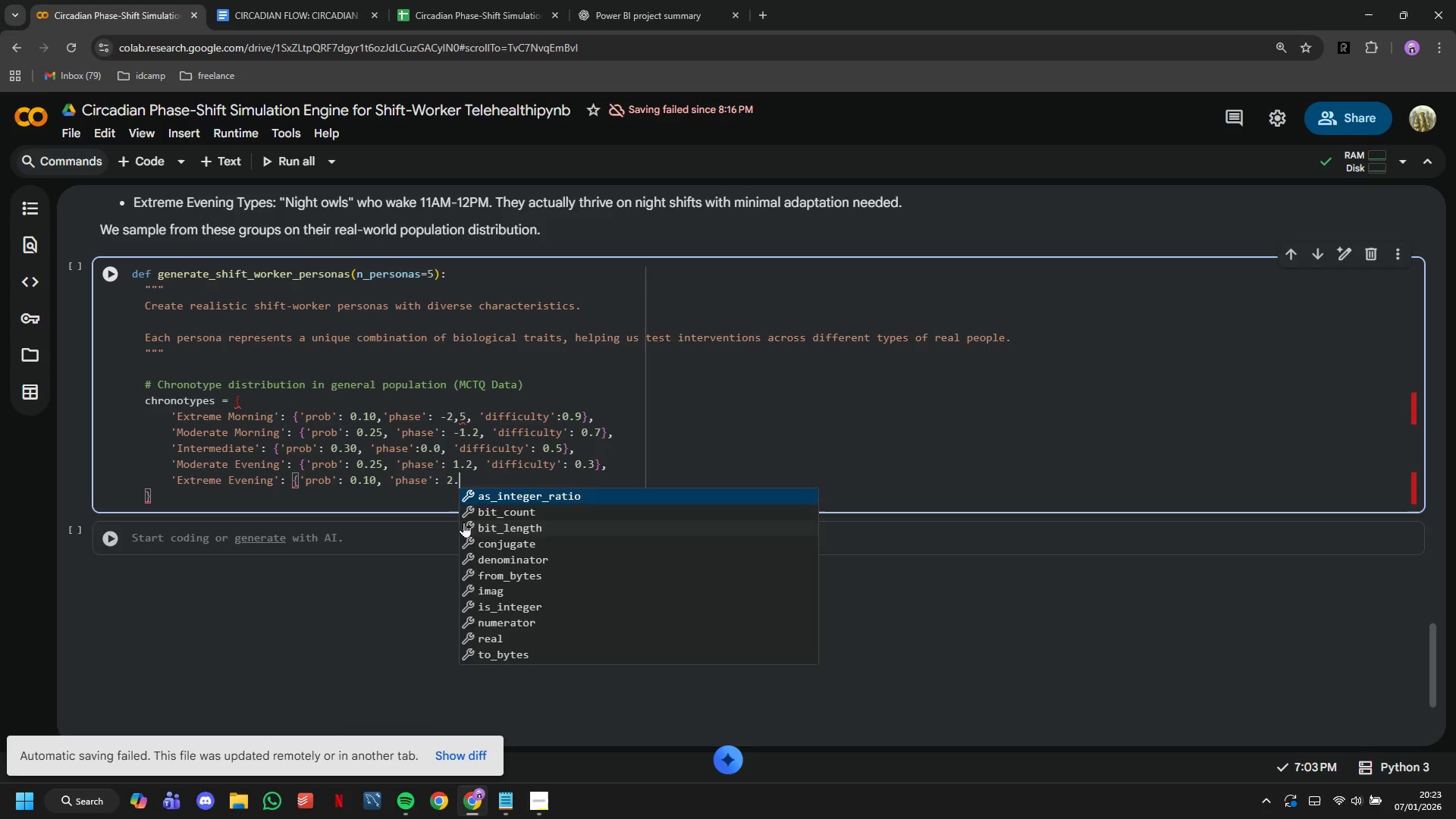 
key(5)
 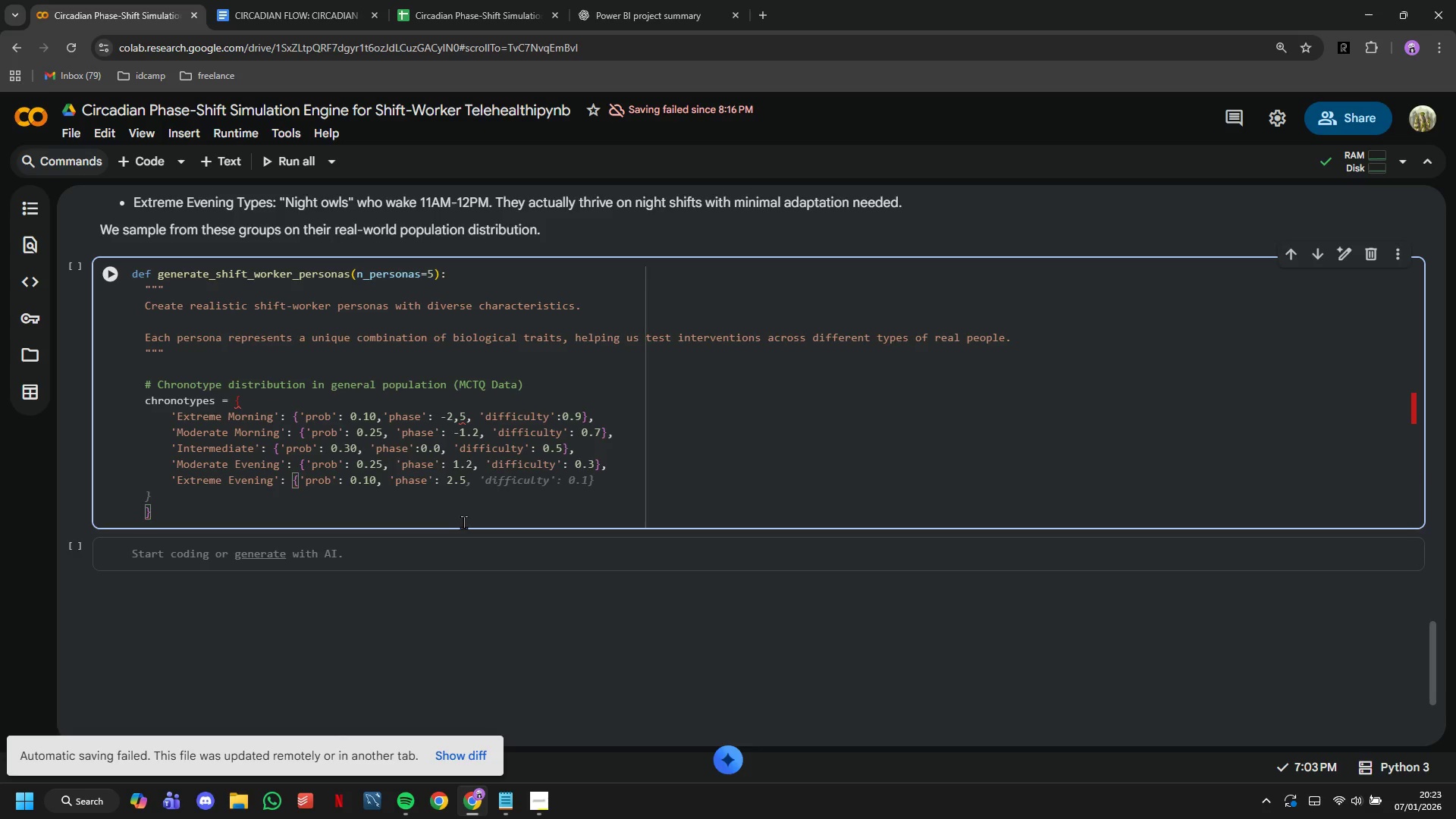 
key(Comma)
 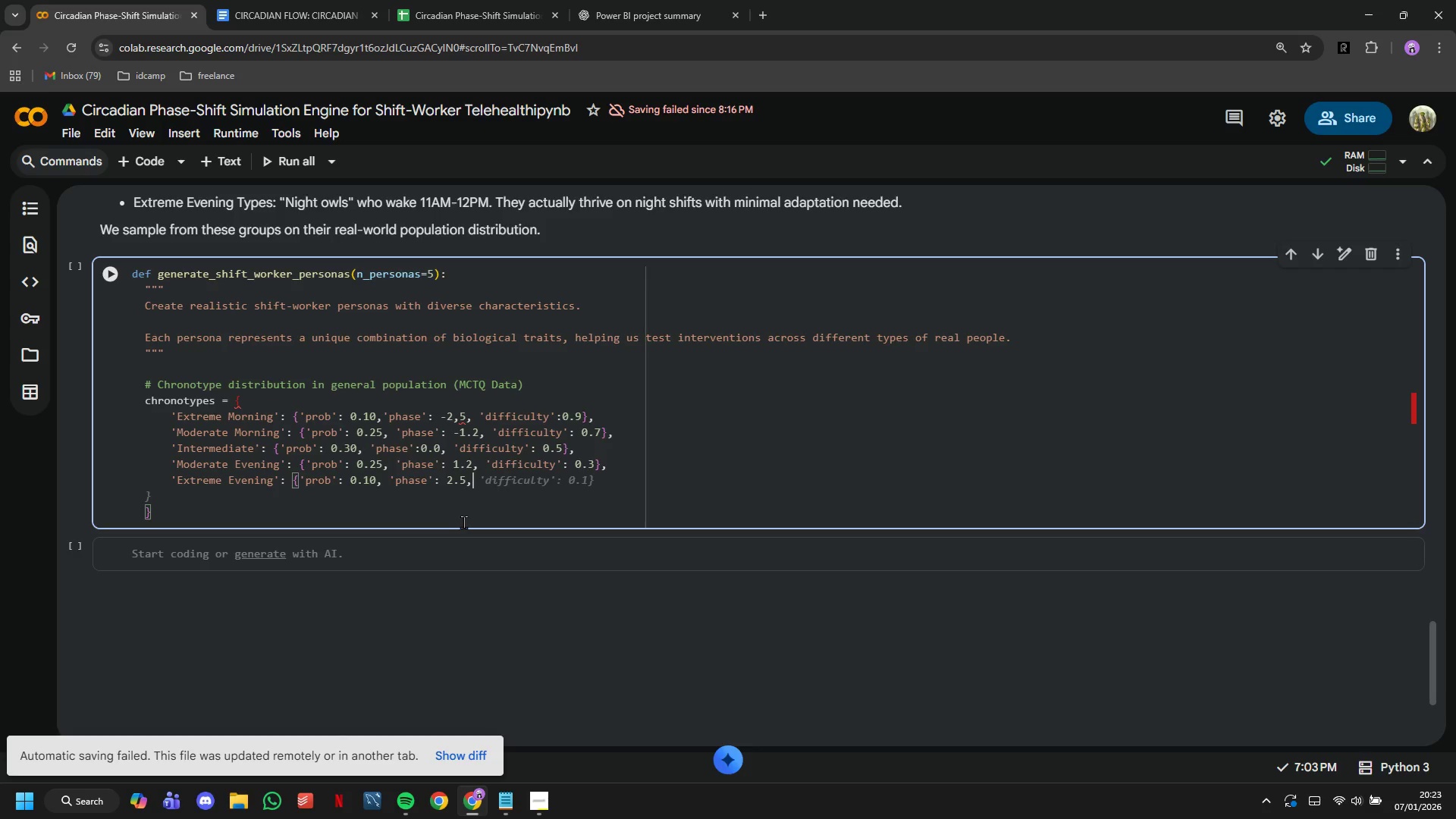 
key(Space)
 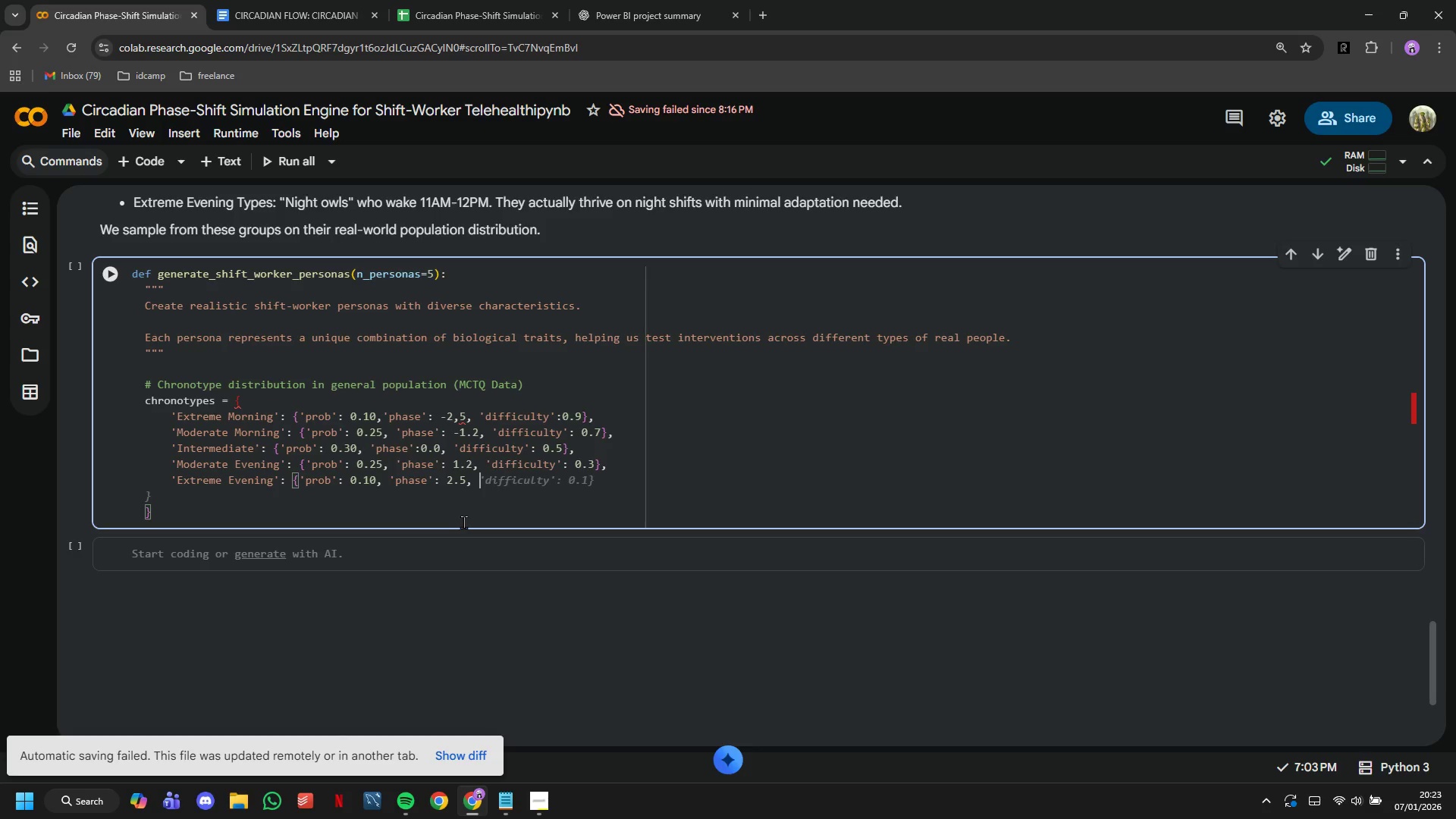 
key(Quote)
 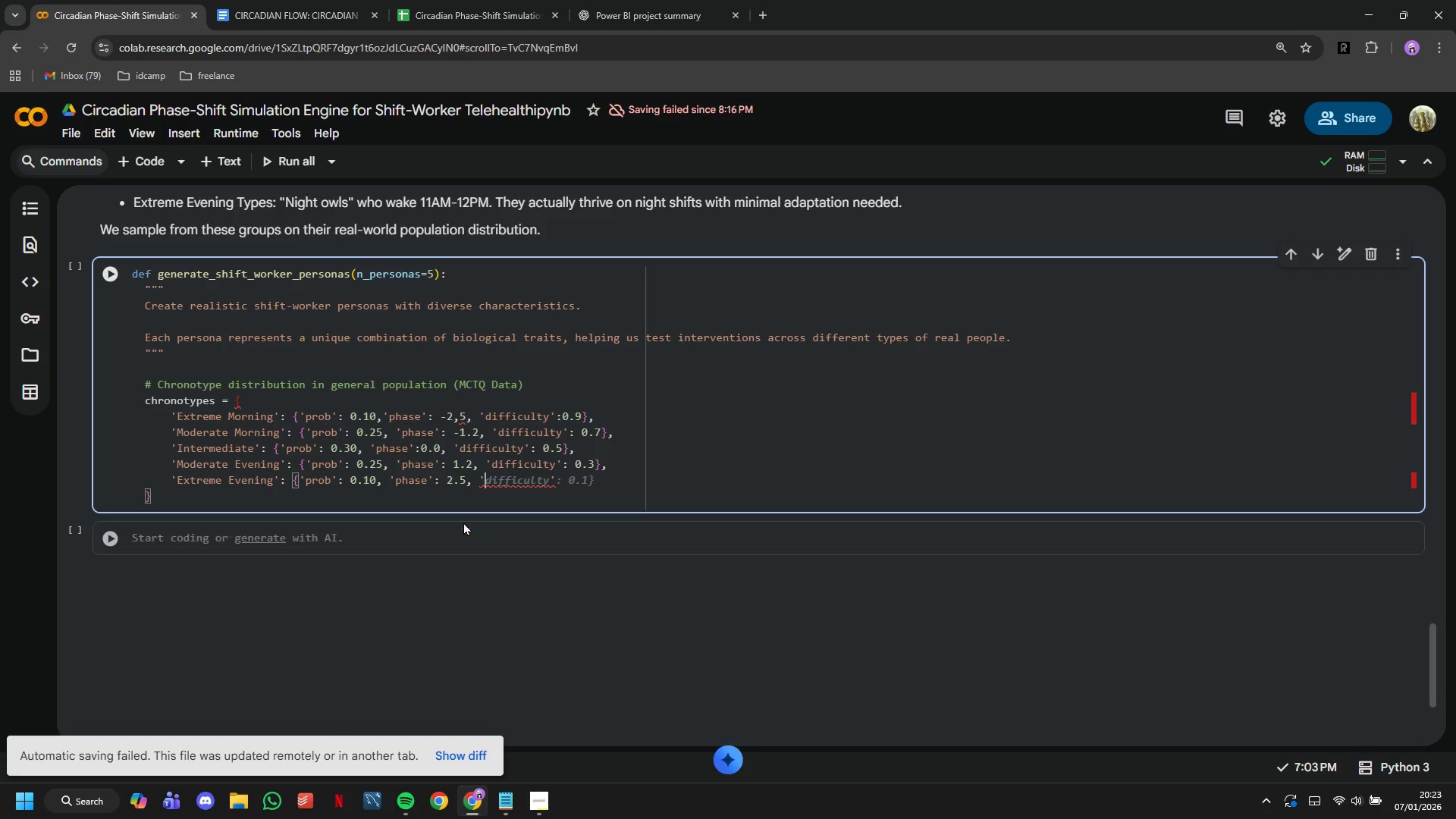 
key(Tab)
 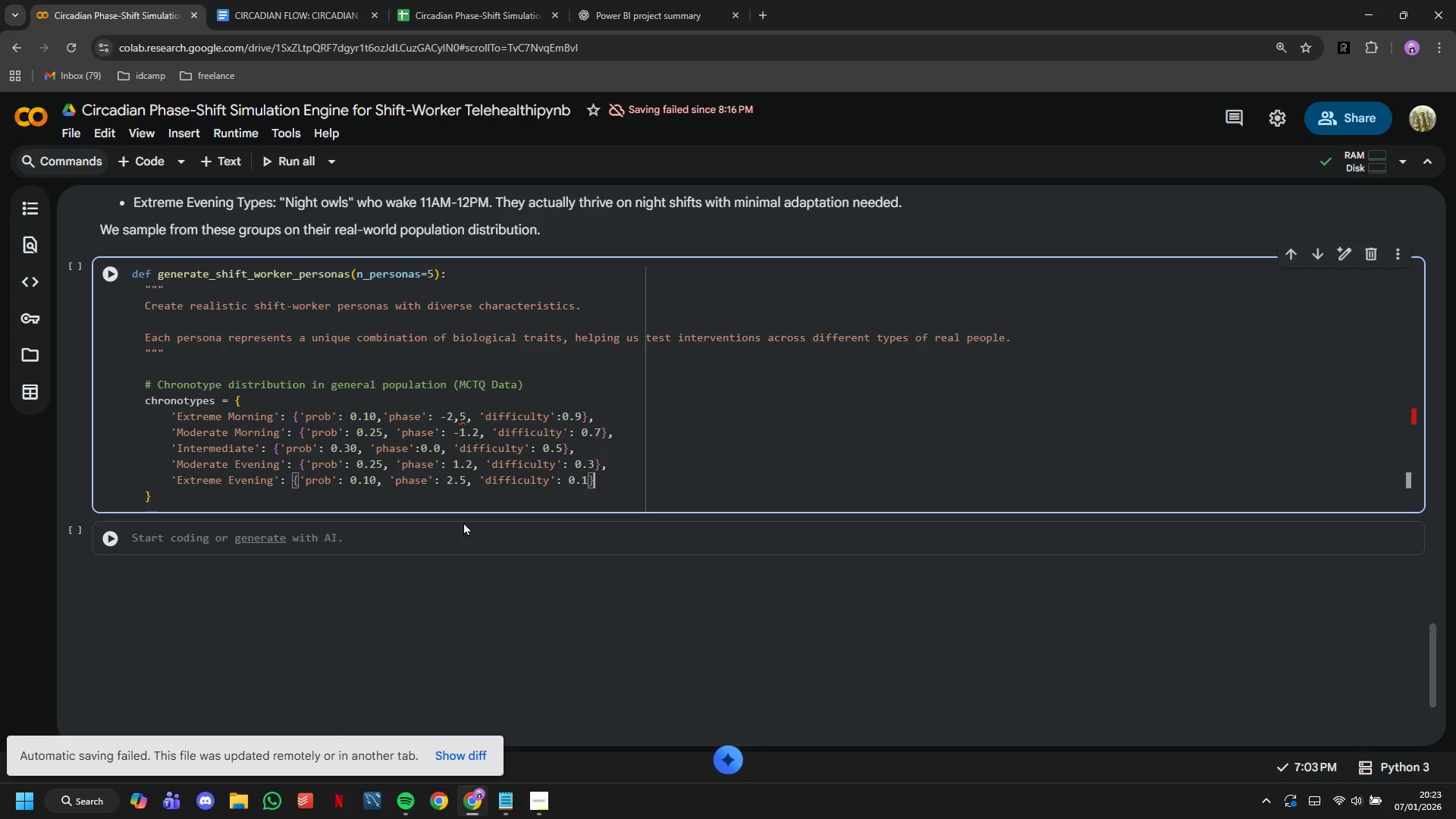 
key(ArrowDown)
 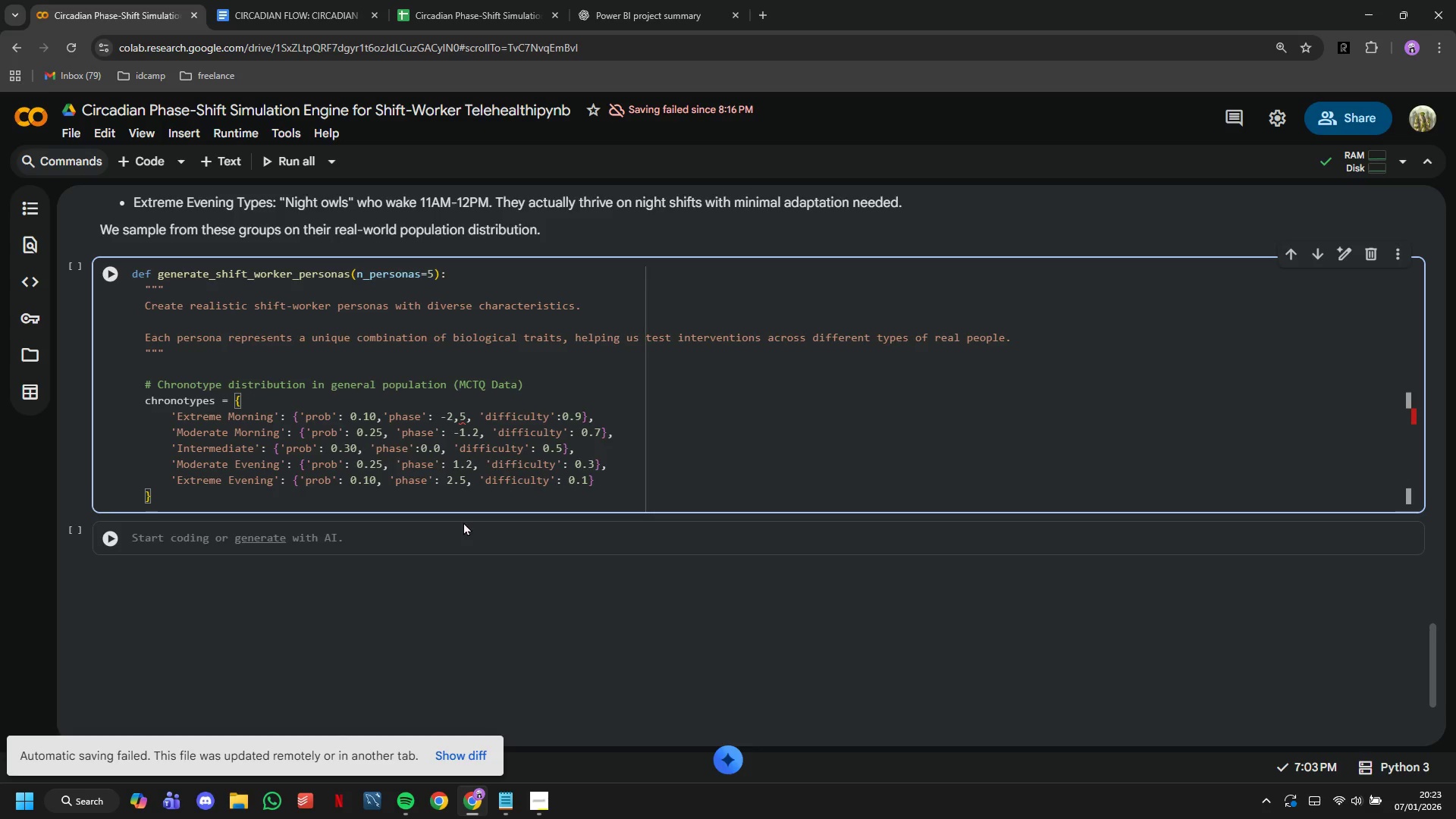 
key(Enter)
 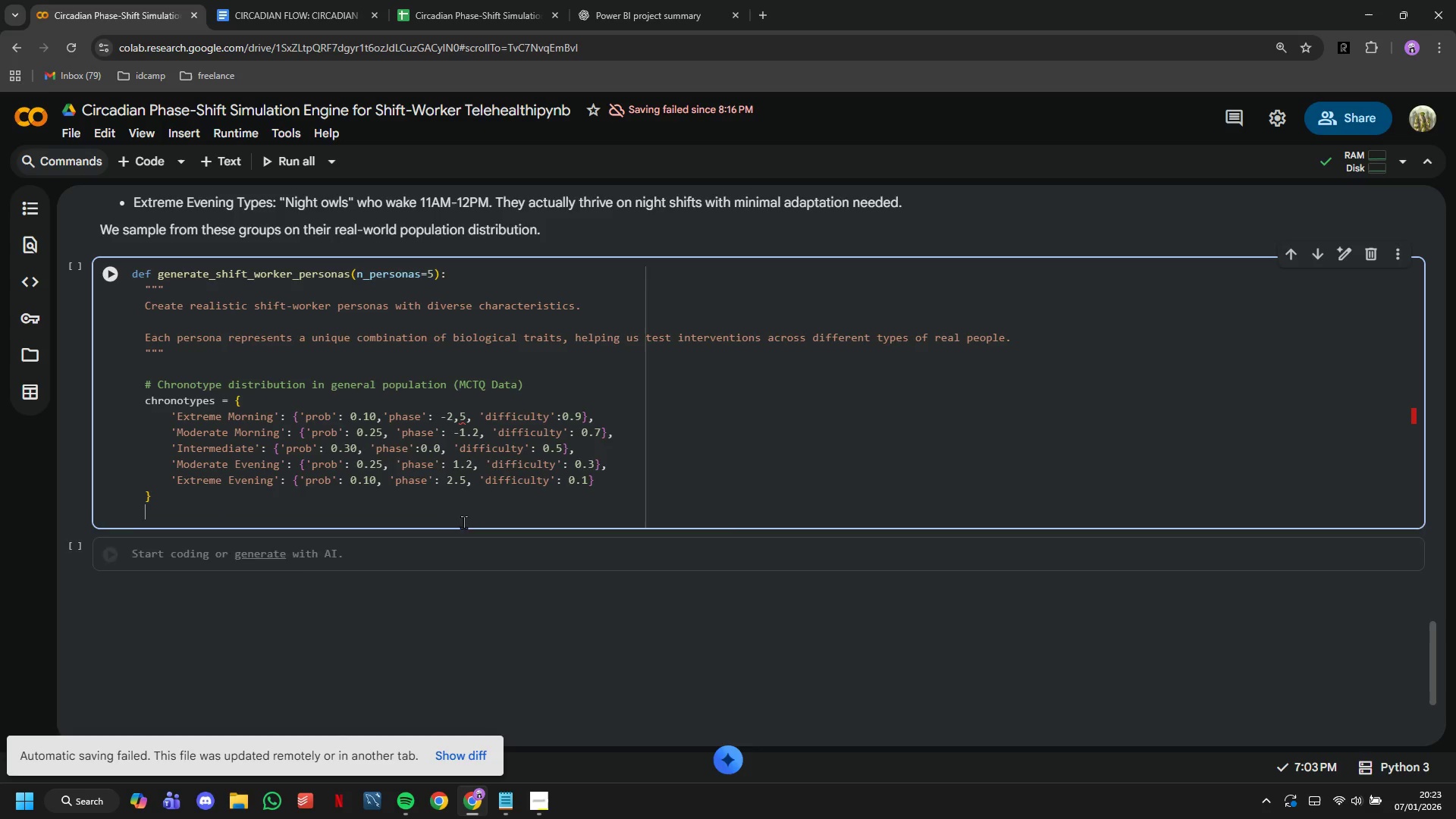 
key(Enter)
 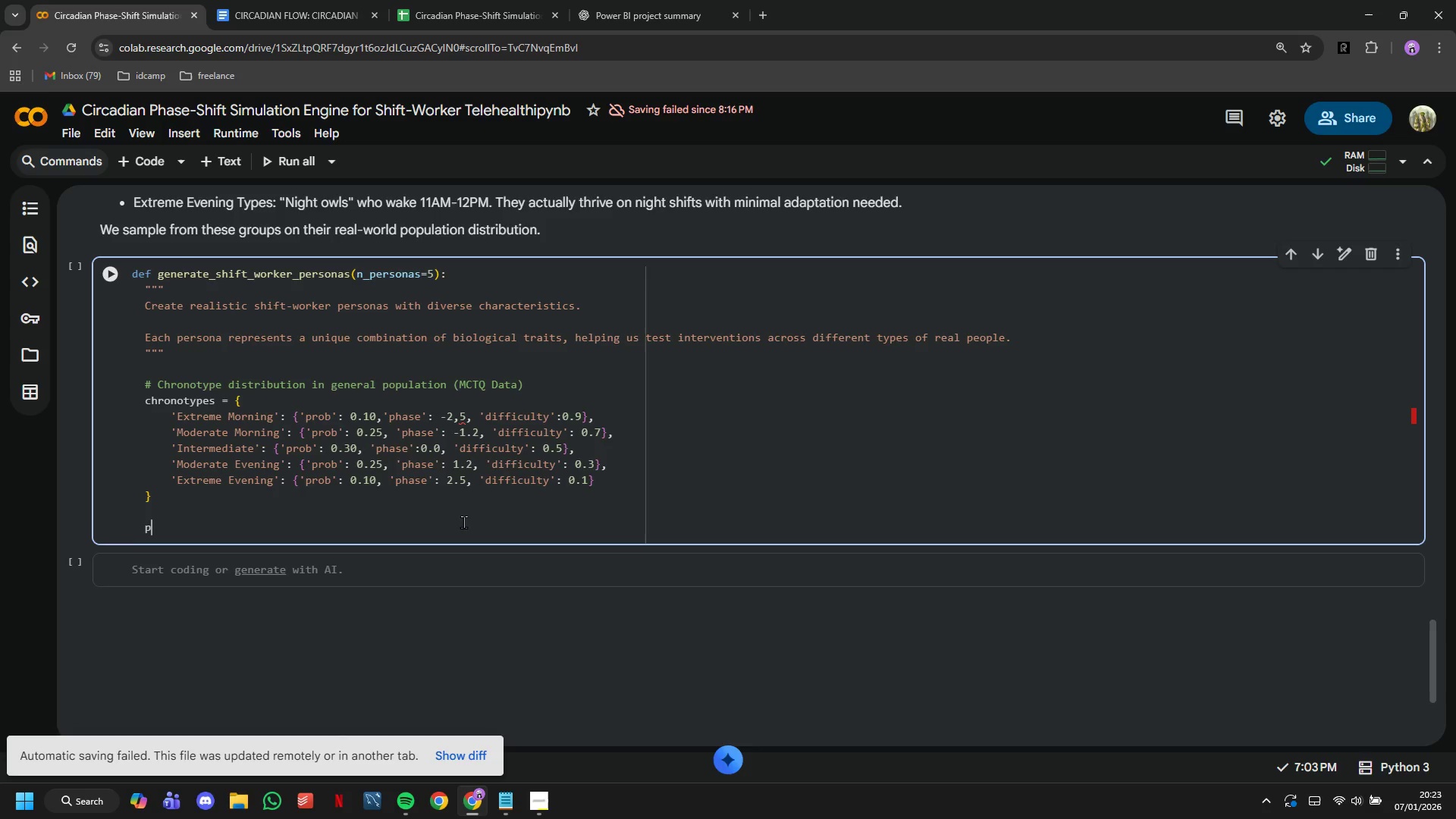 
type(personas = [)
 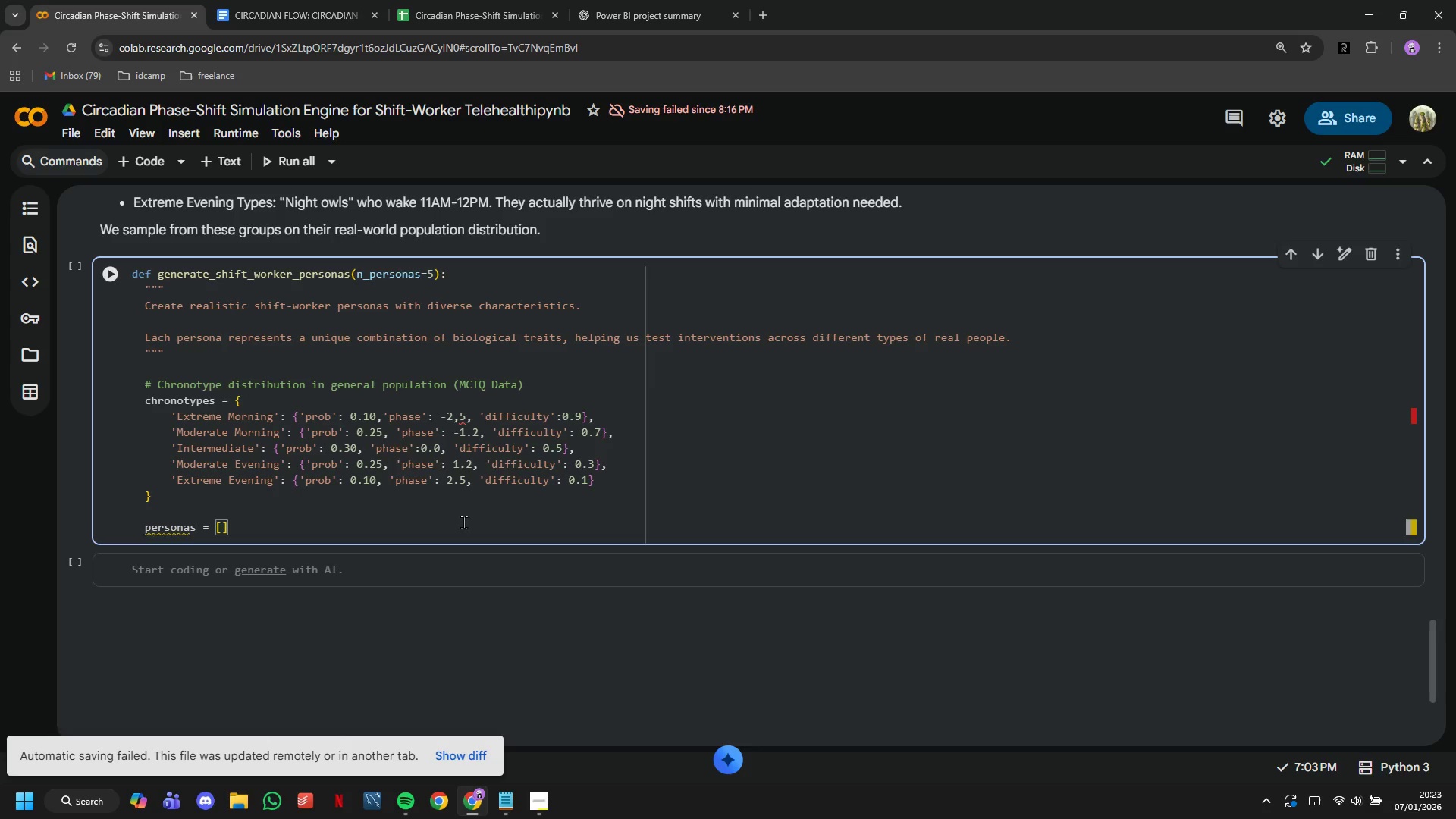 
key(ArrowRight)
 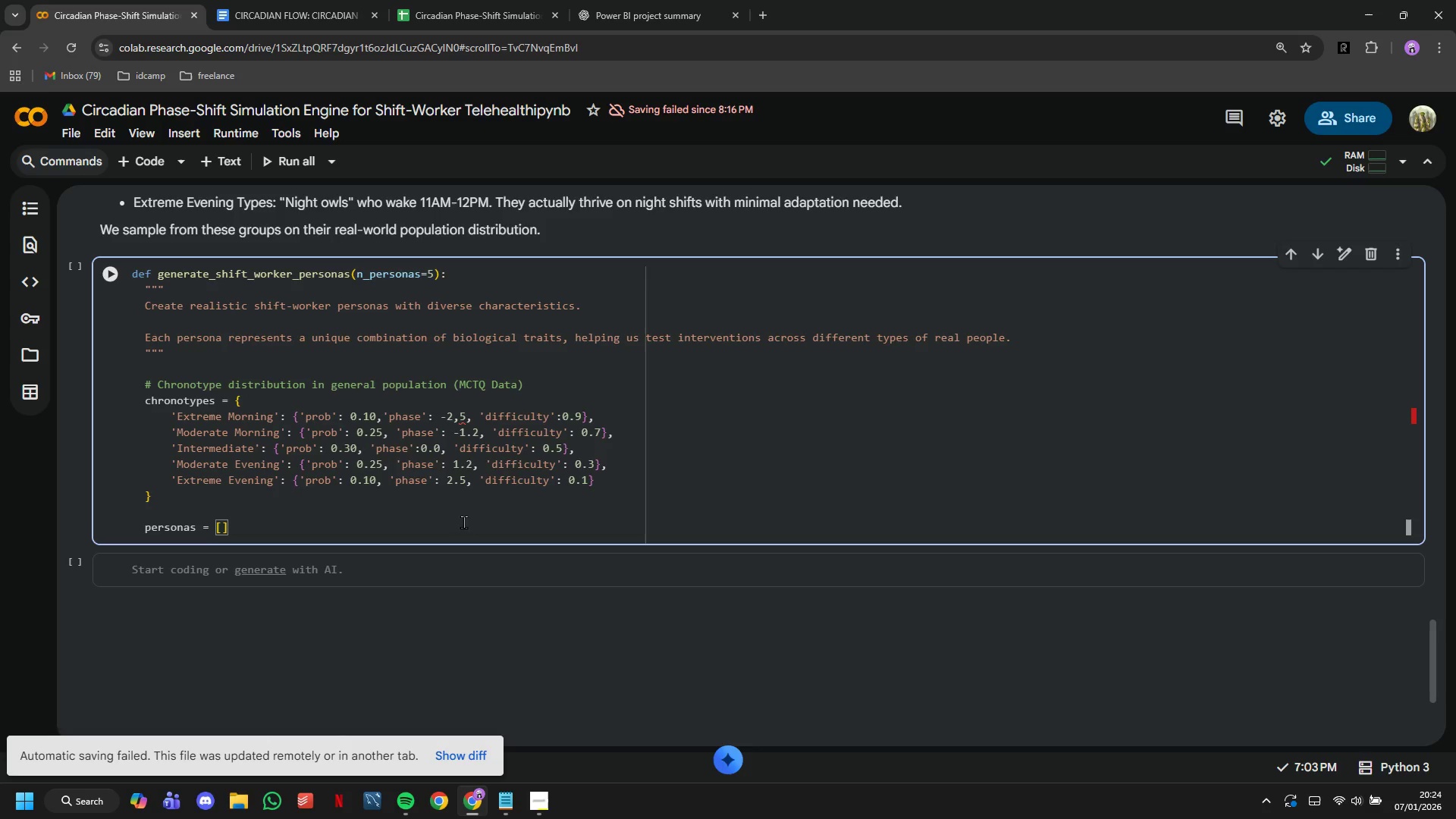 
wait(19.5)
 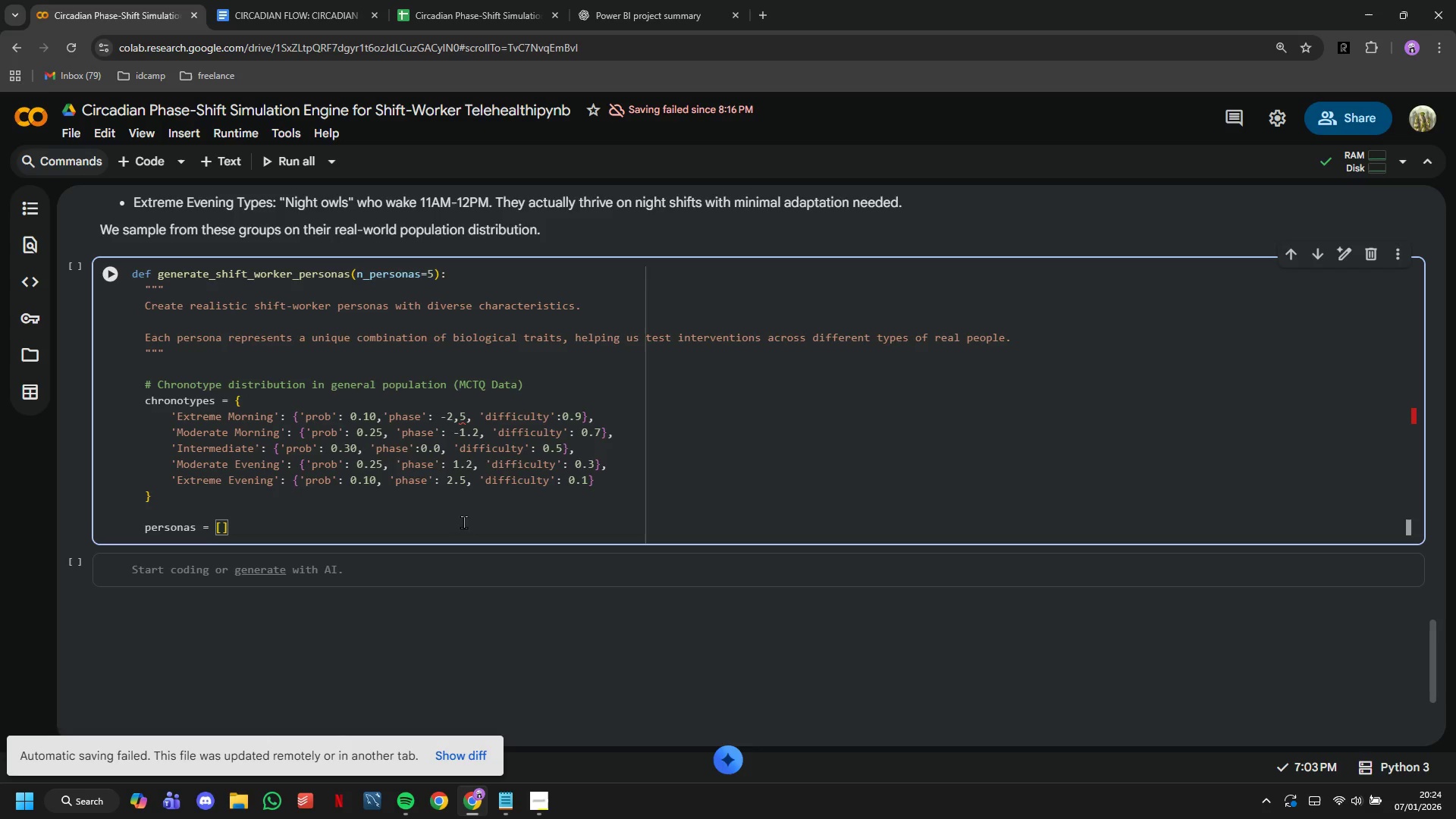 
key(Enter)
 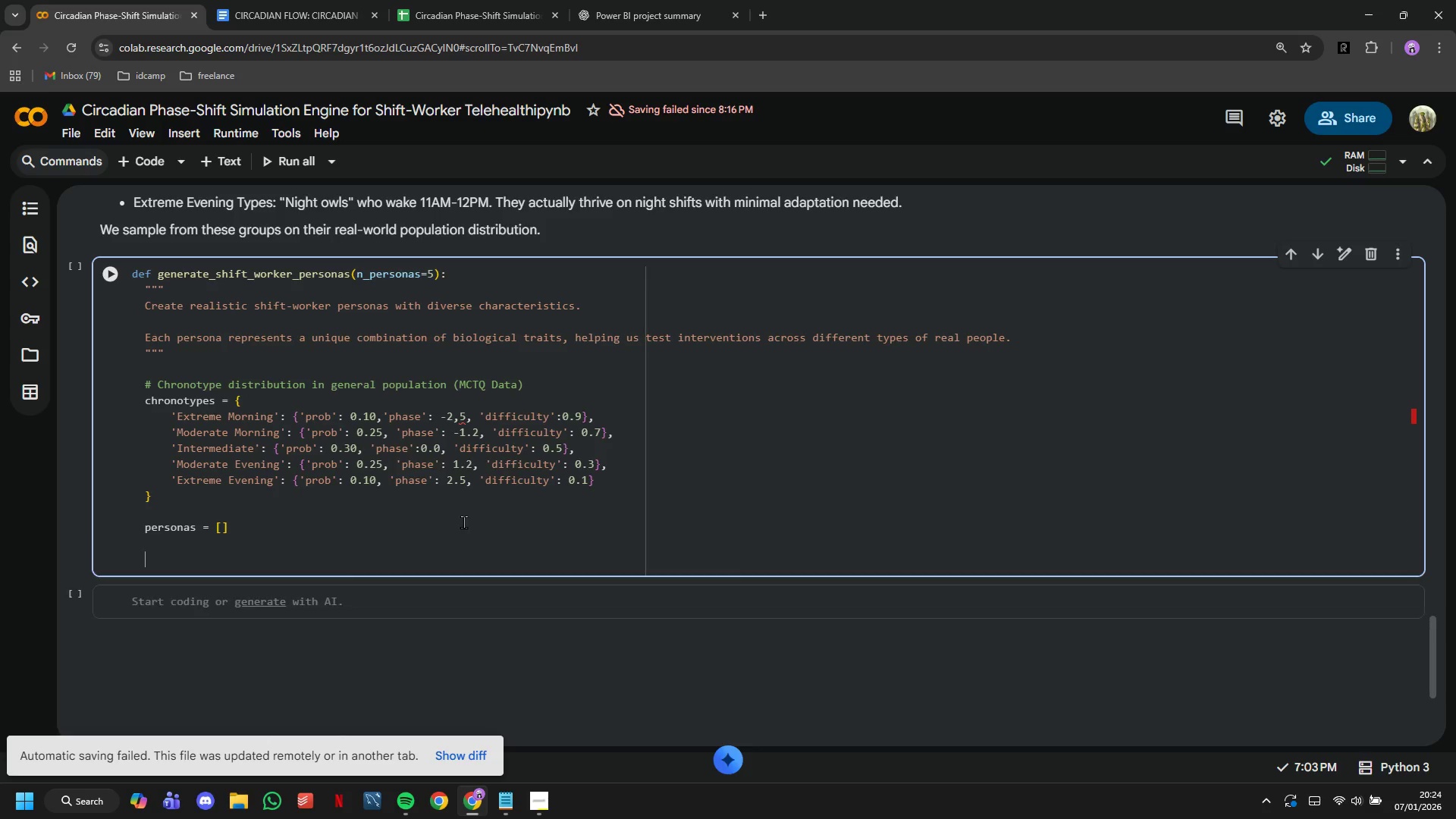 
key(Enter)
 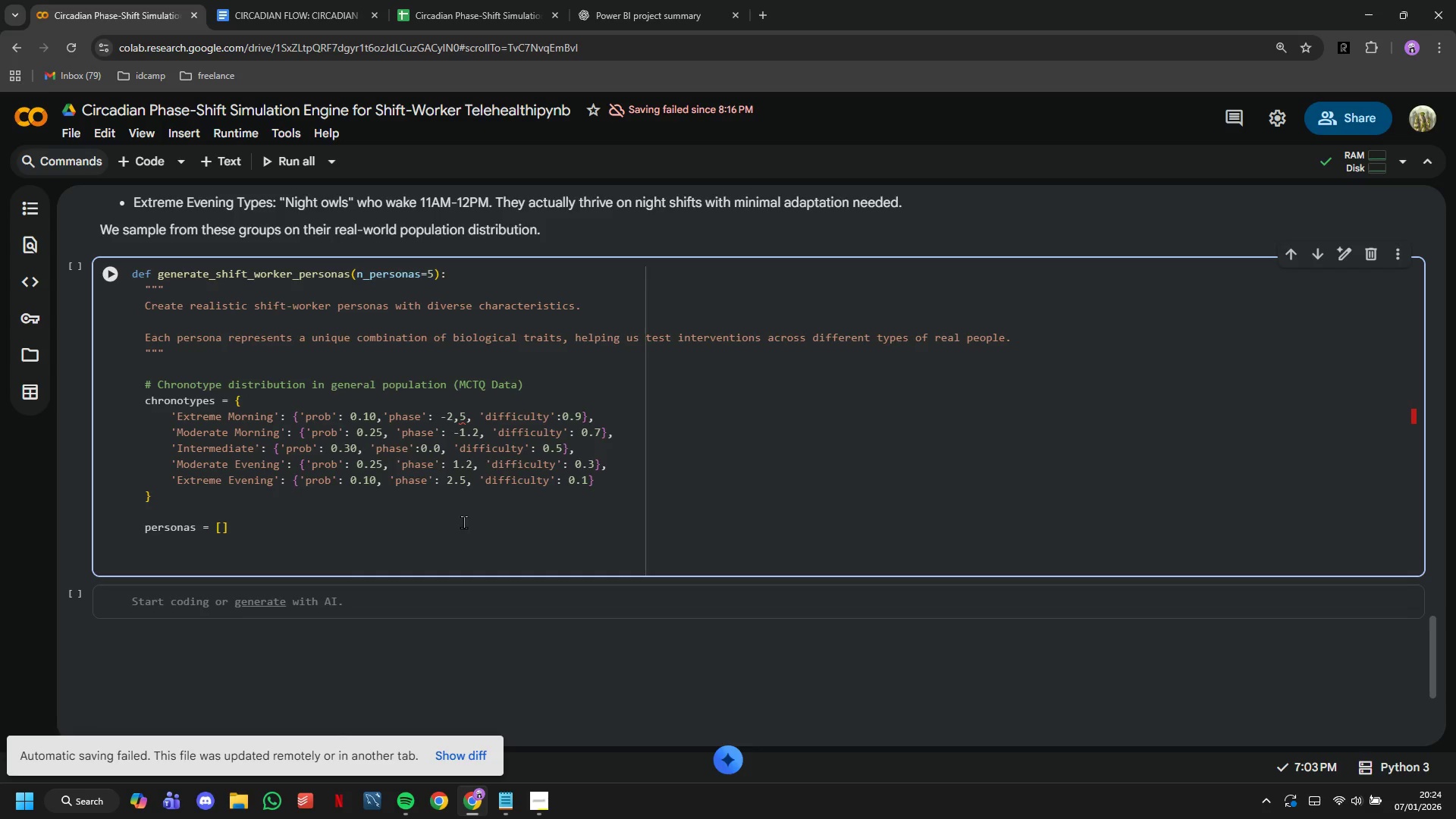 
type(for i in range)
 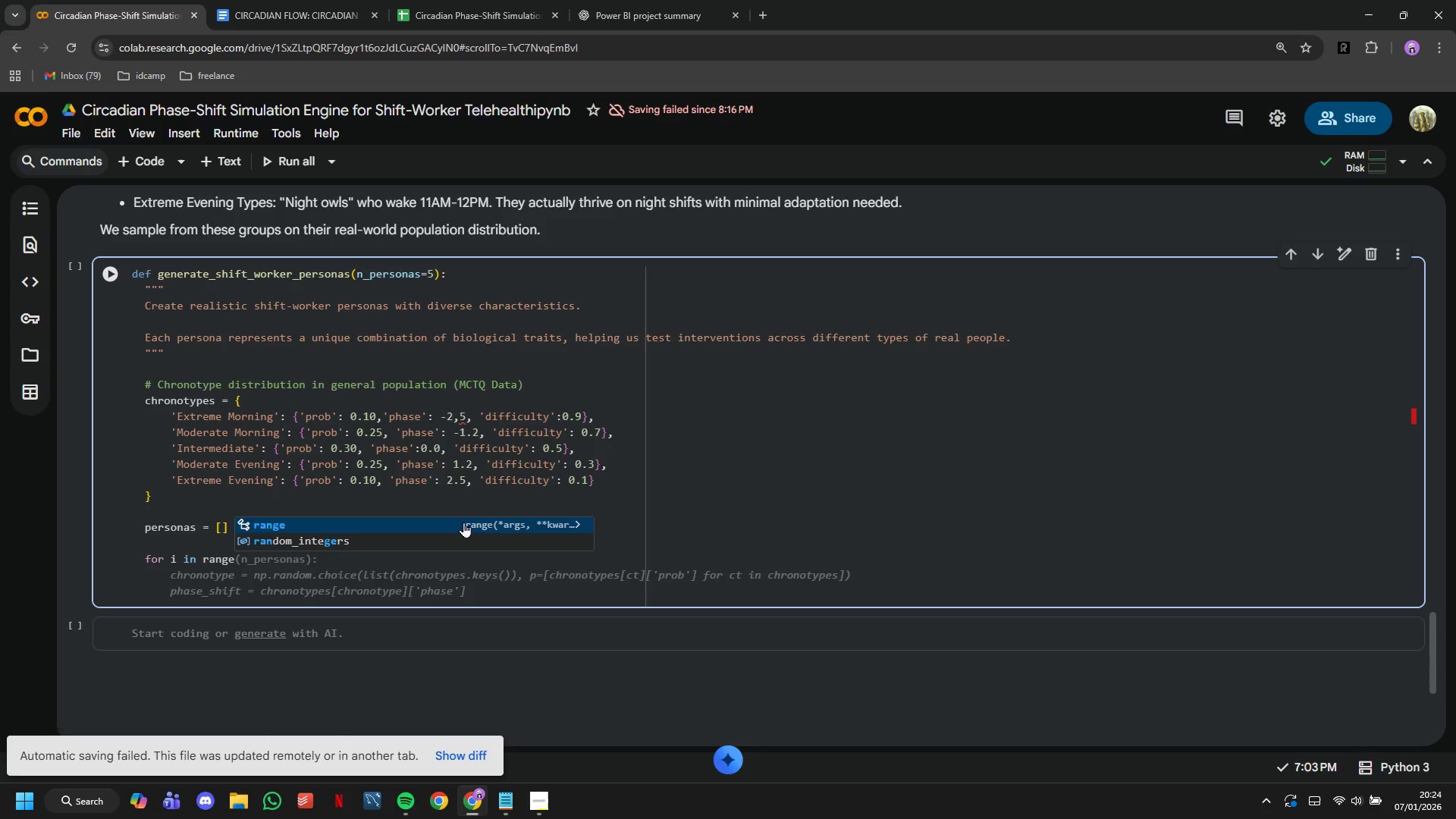 
wait(13.69)
 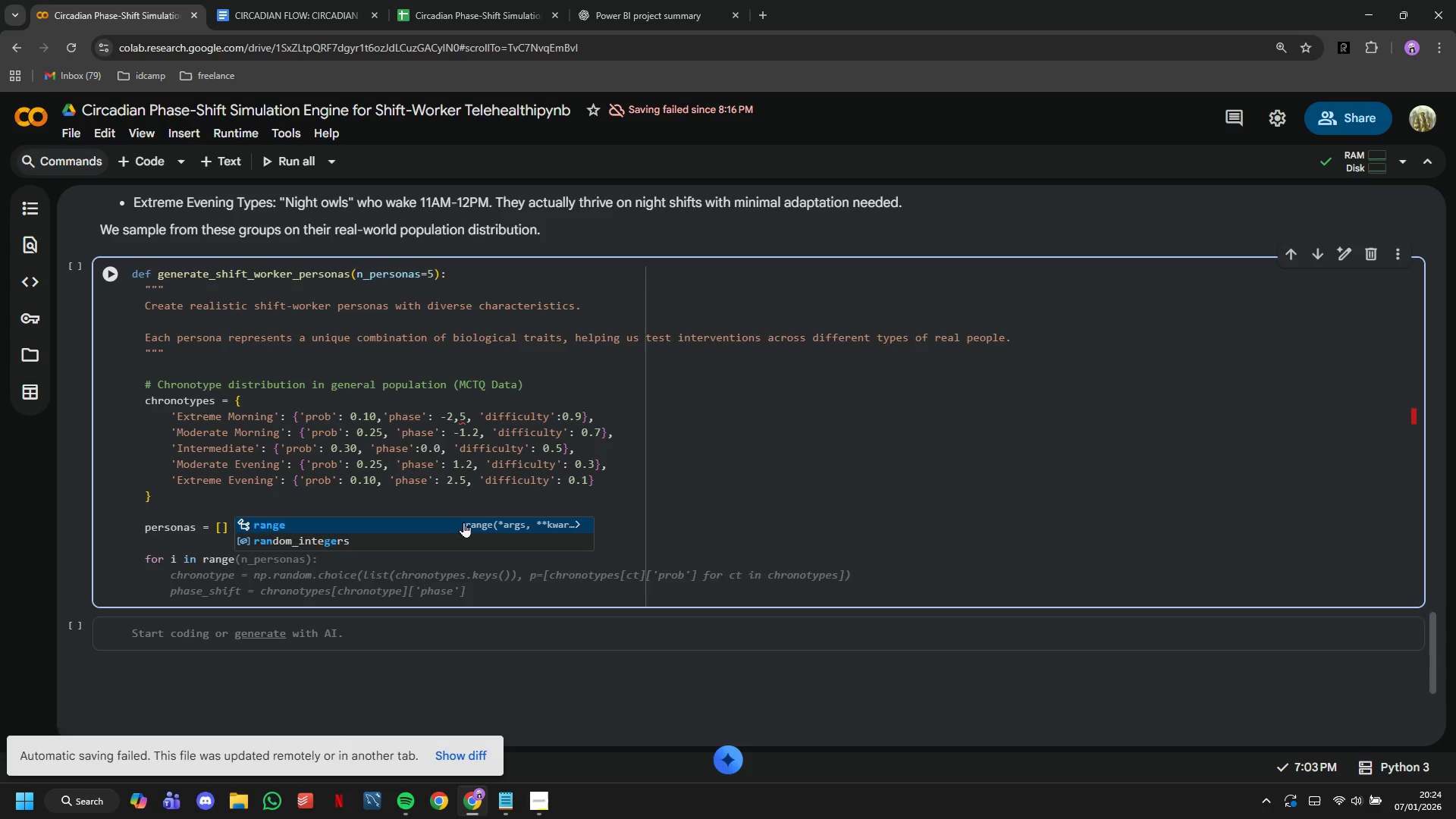 
key(Space)
 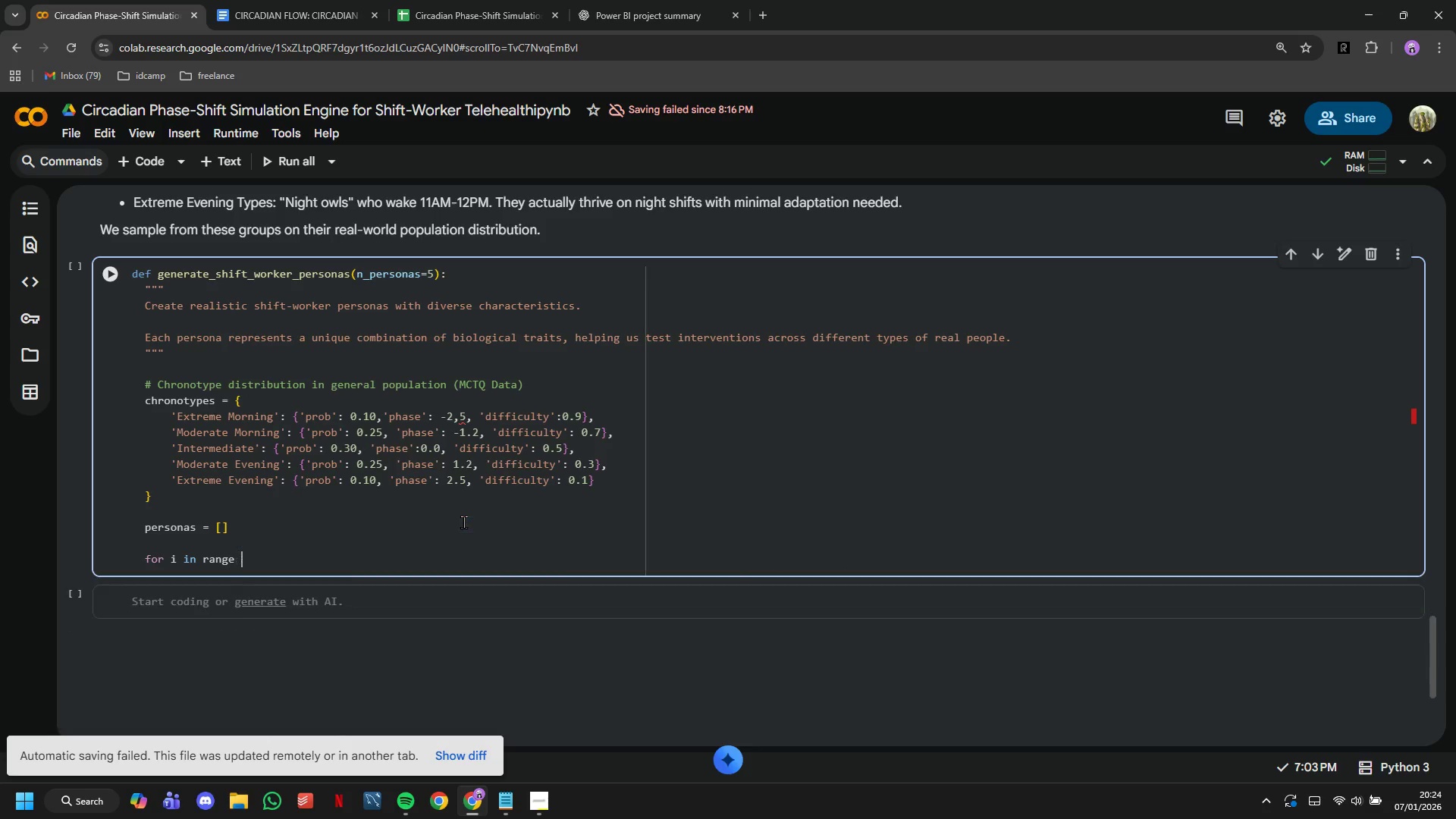 
key(Space)
 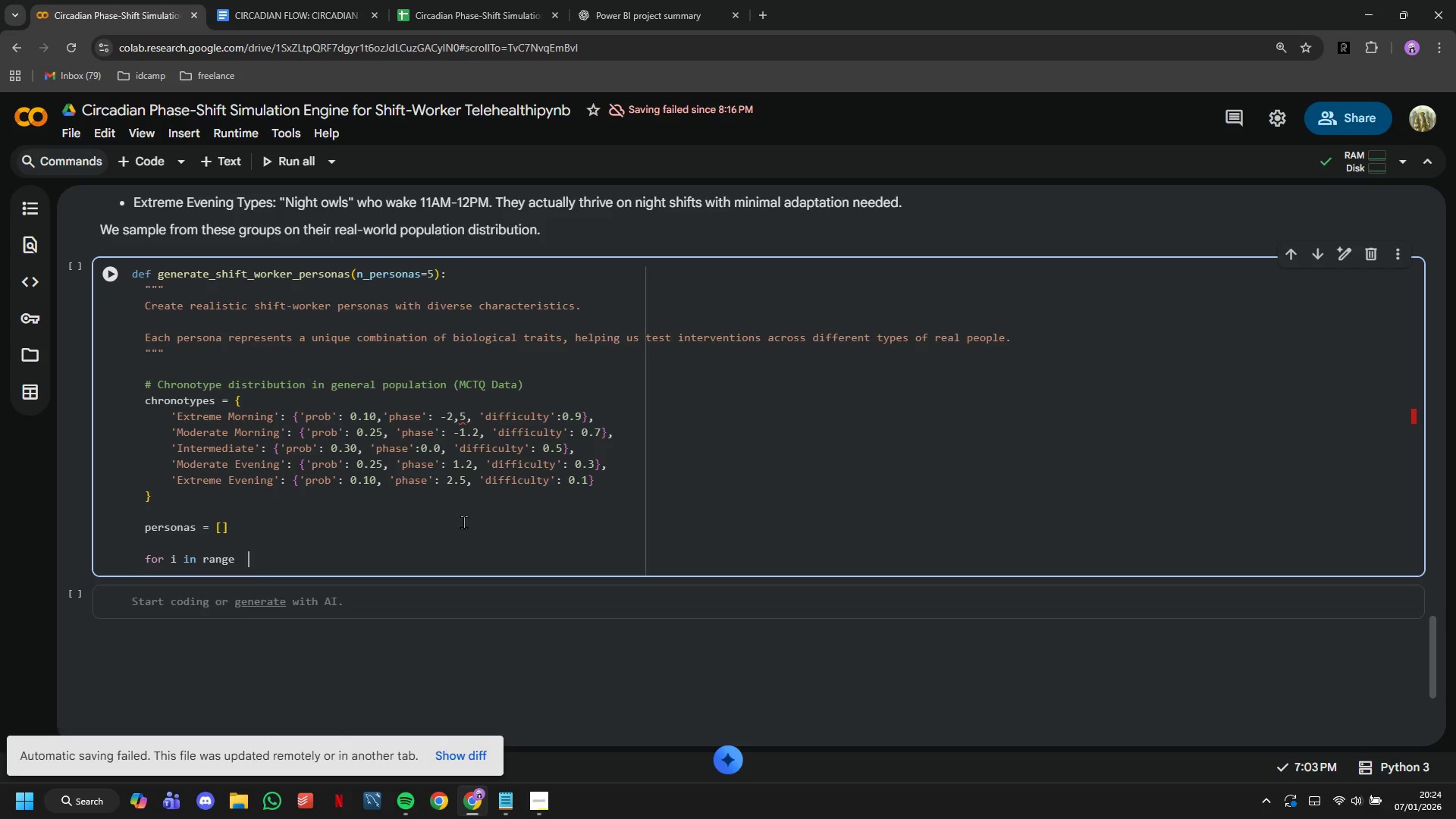 
key(Backspace)
 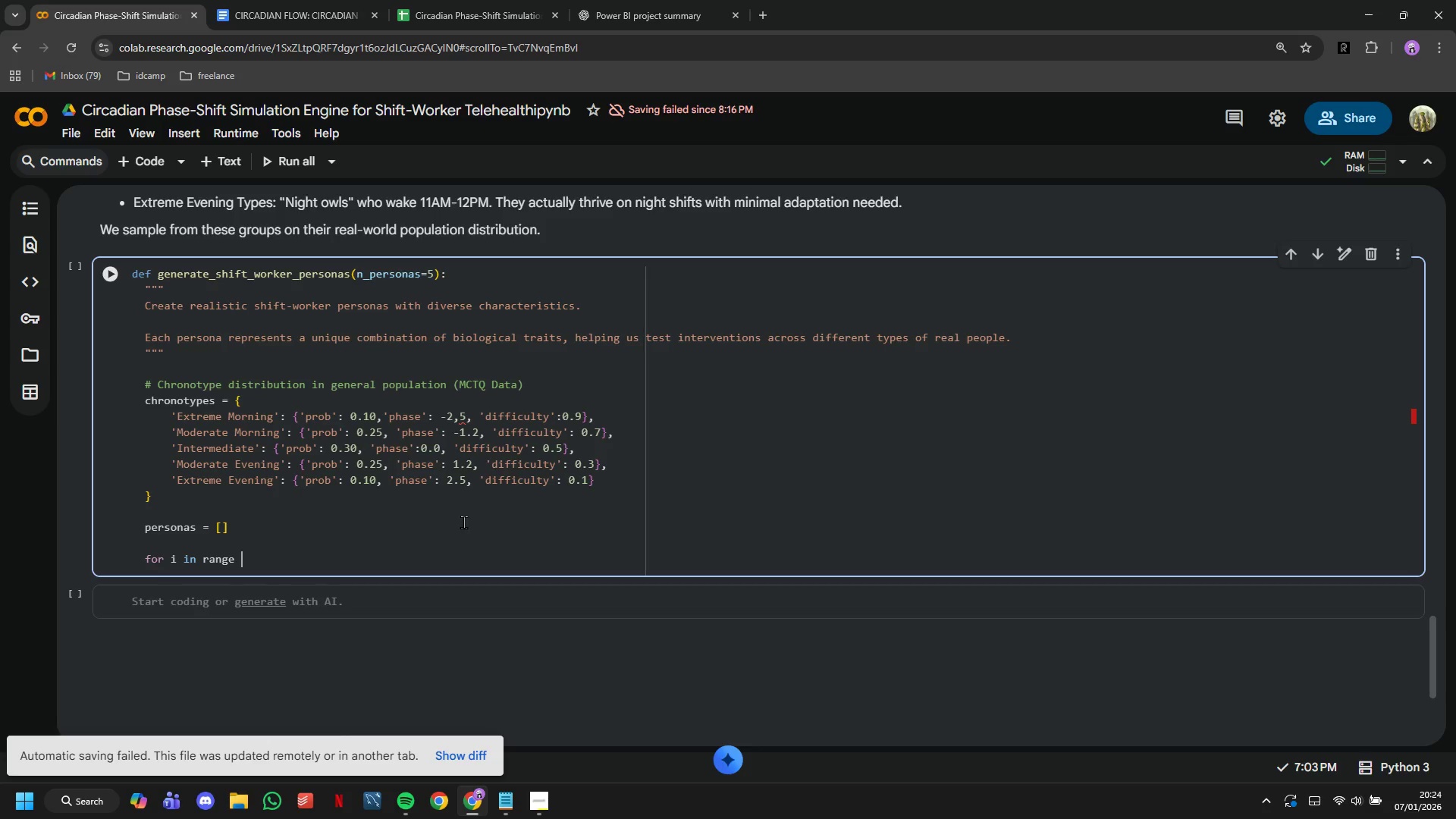 
key(Backspace)
 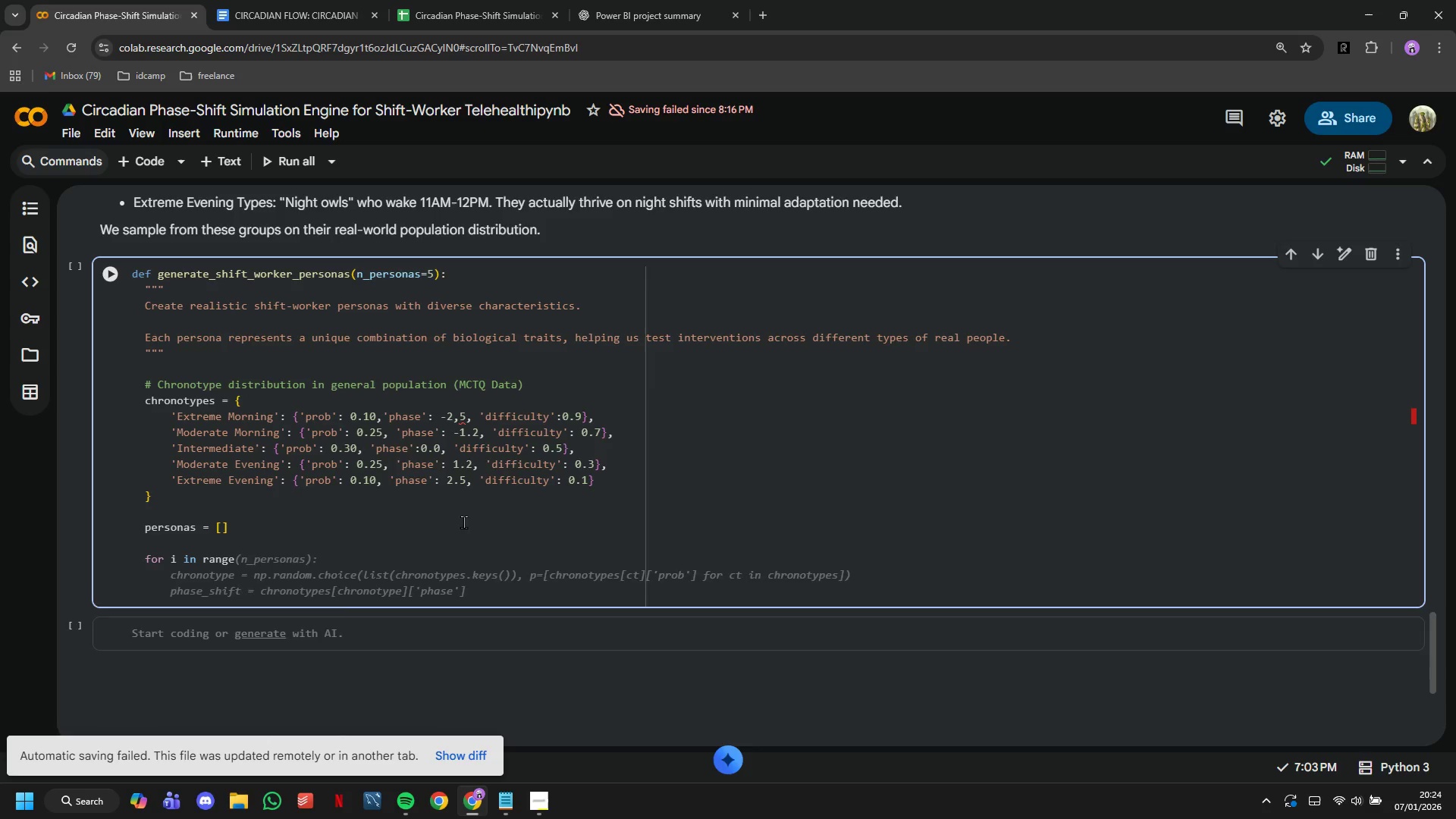 
key(Space)
 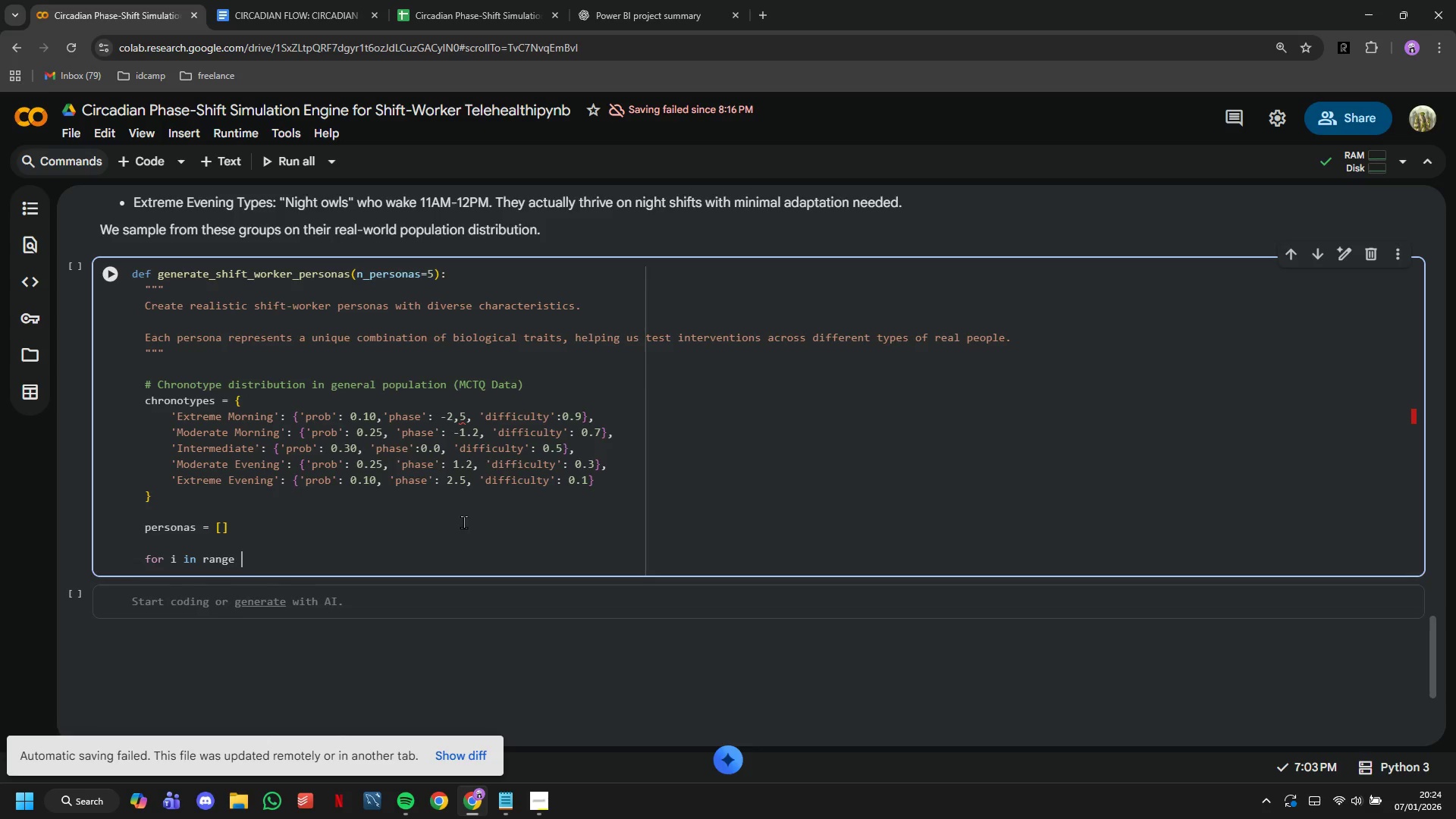 
key(Backspace)
 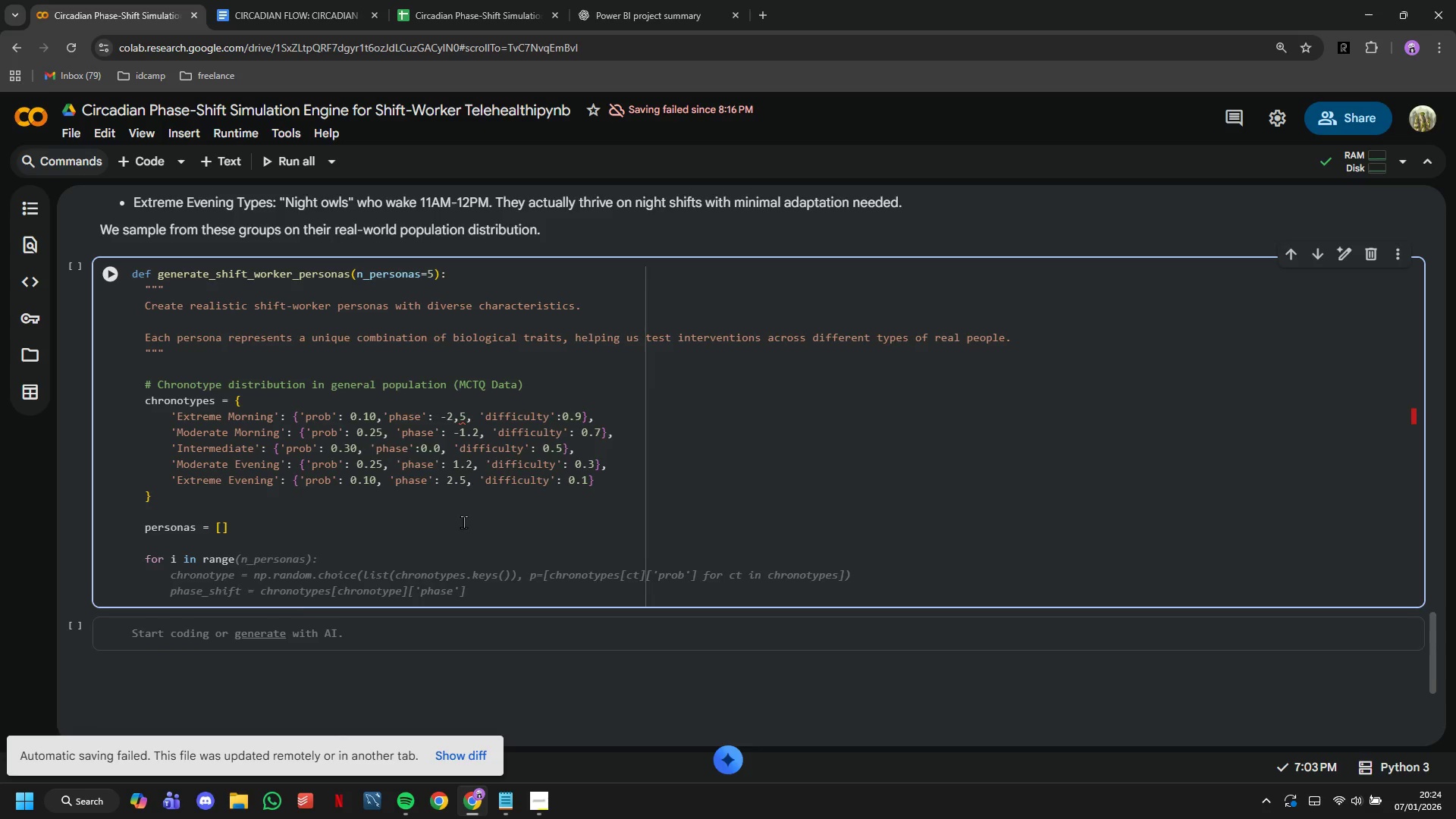 
key(Shift+9)
 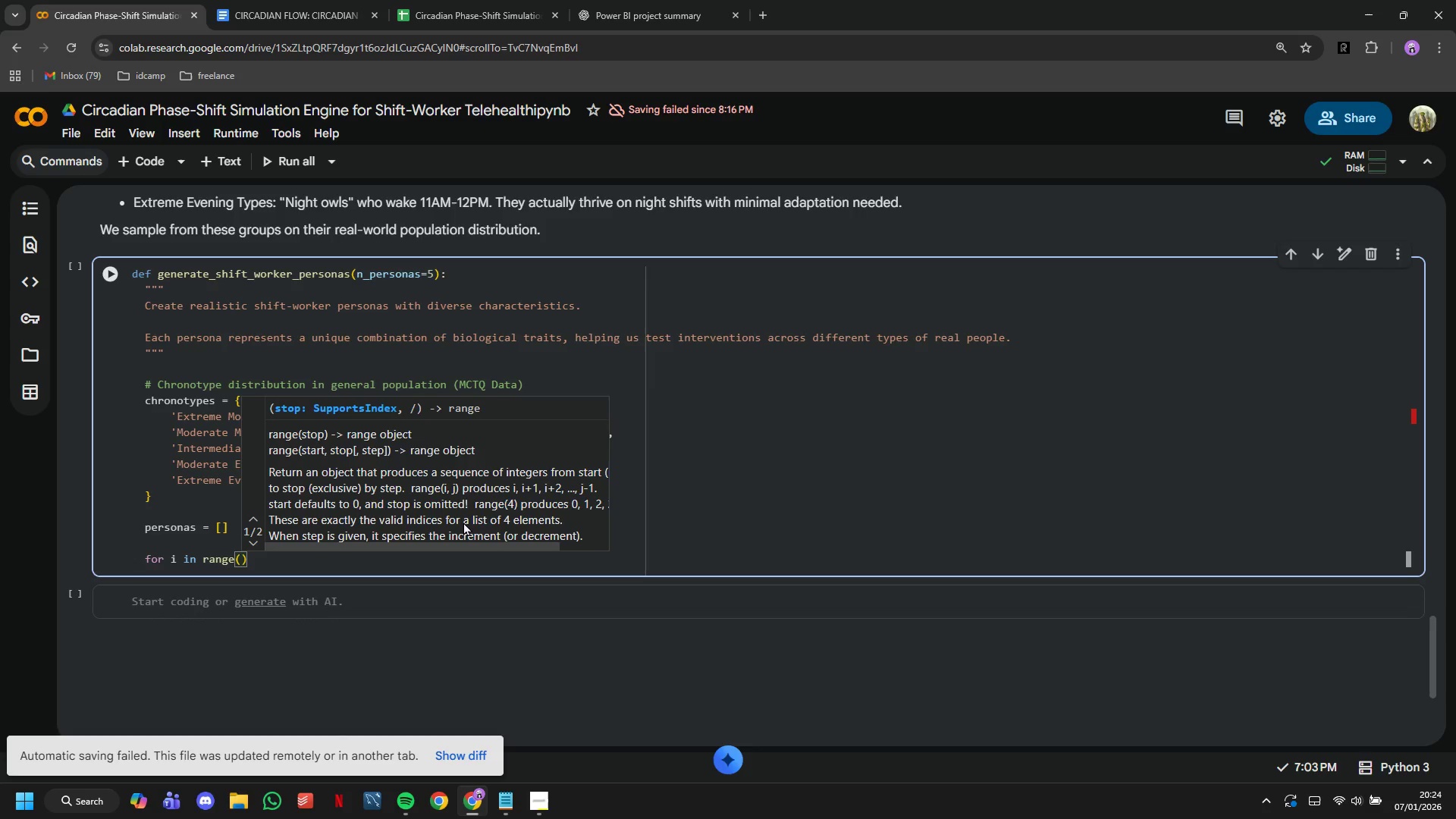 
wait(10.17)
 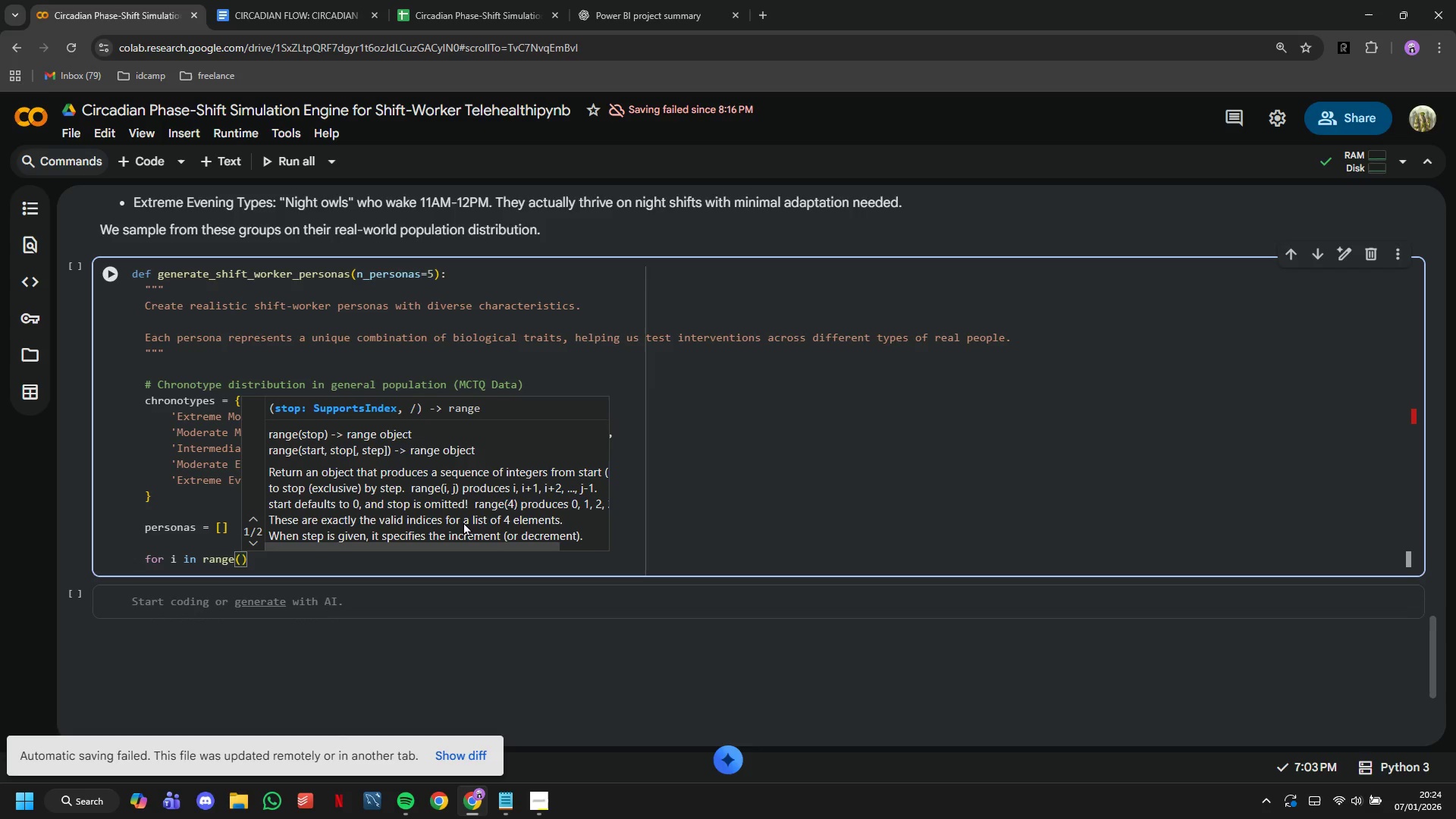 
type(n_personas)
 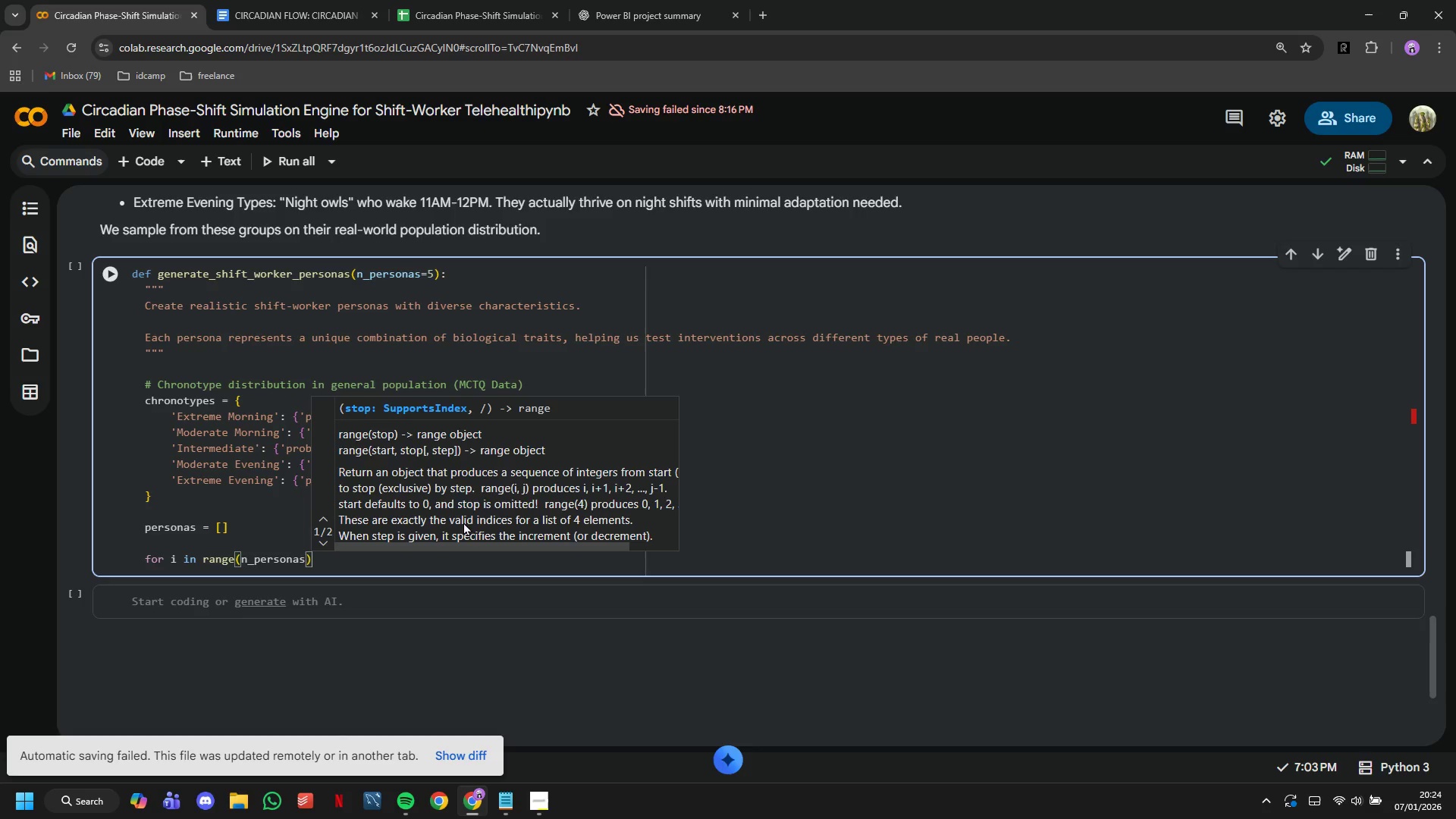 
 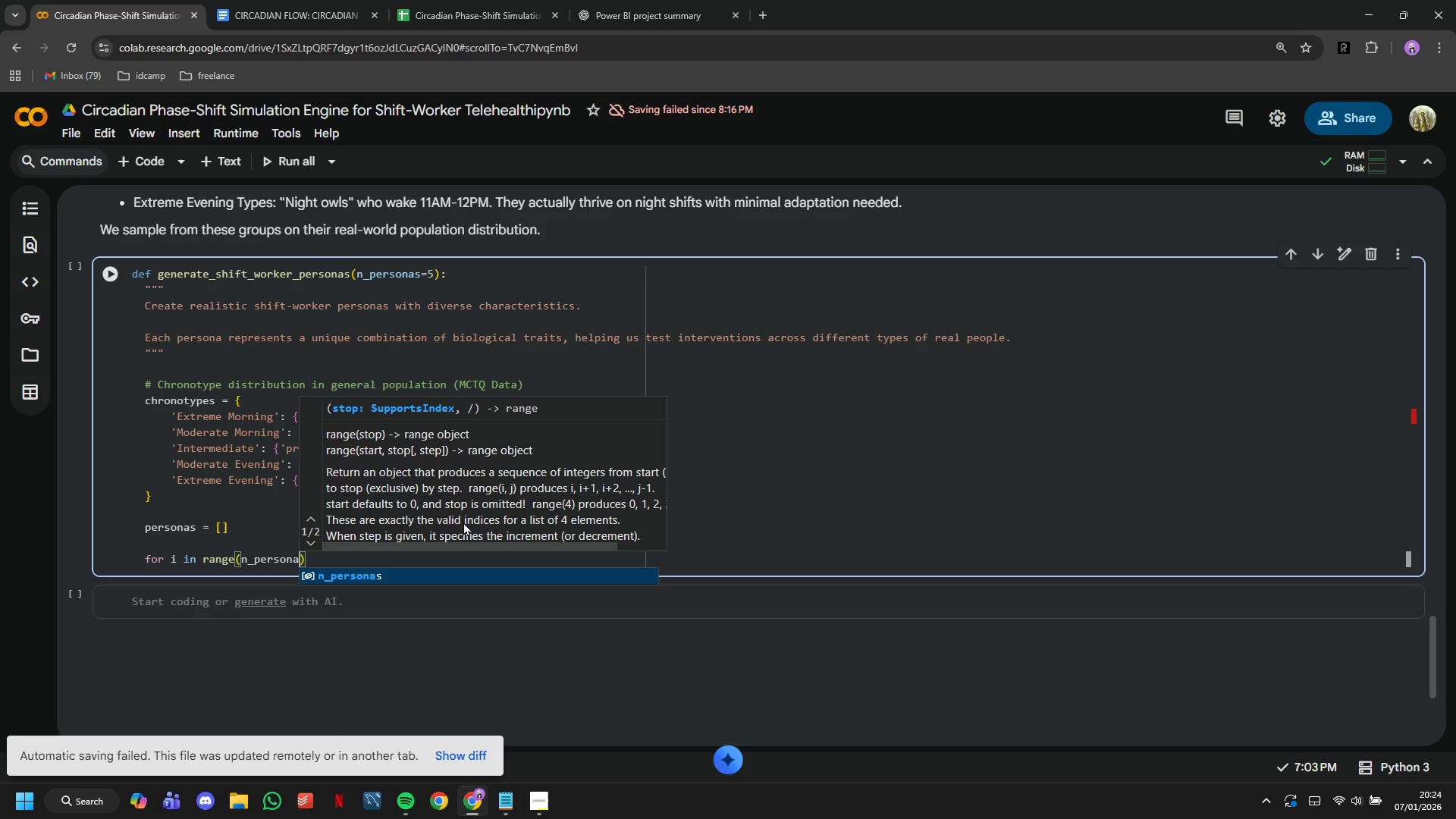 
key(ArrowRight)
 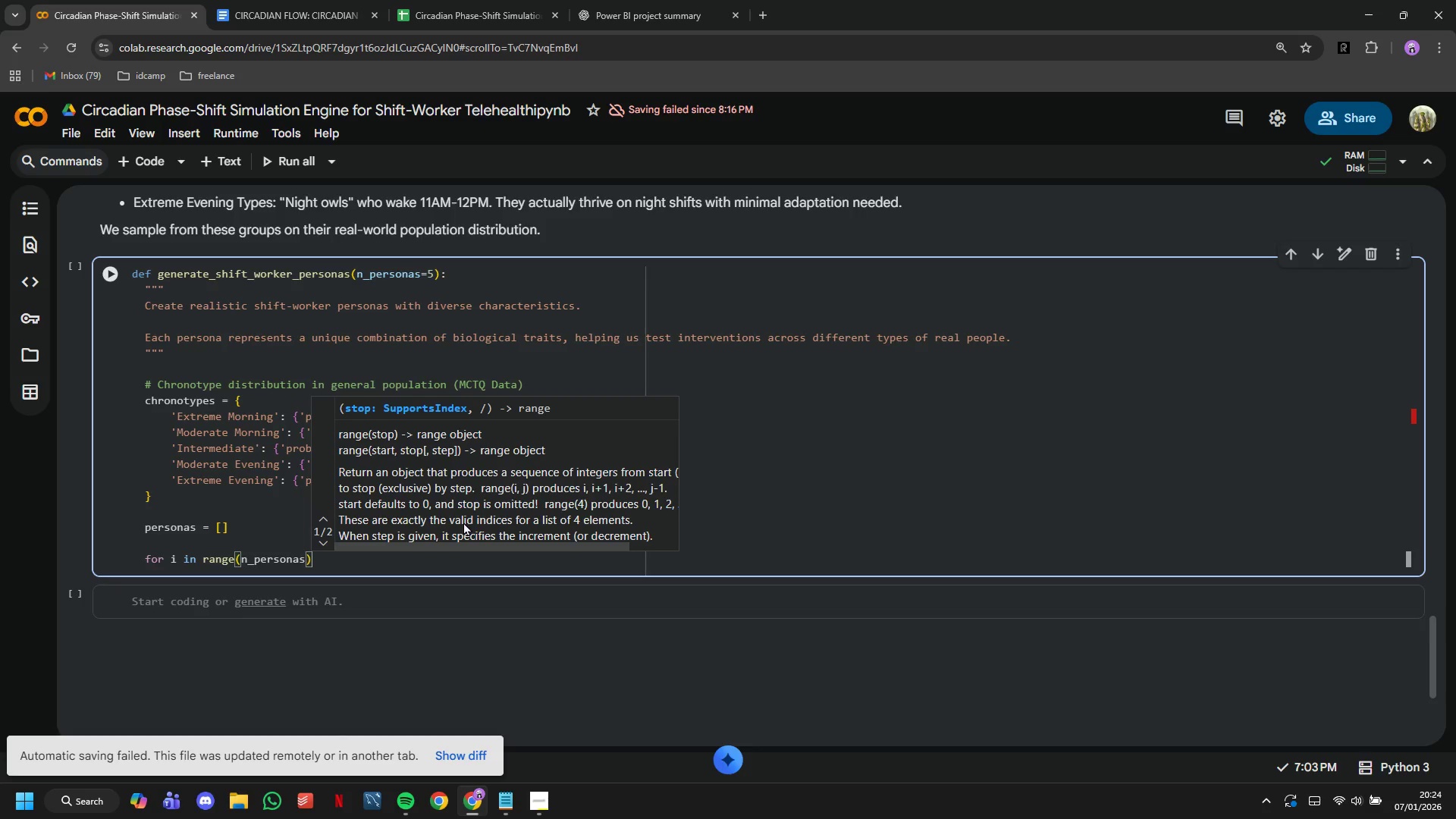 
key(Shift+Semicolon)
 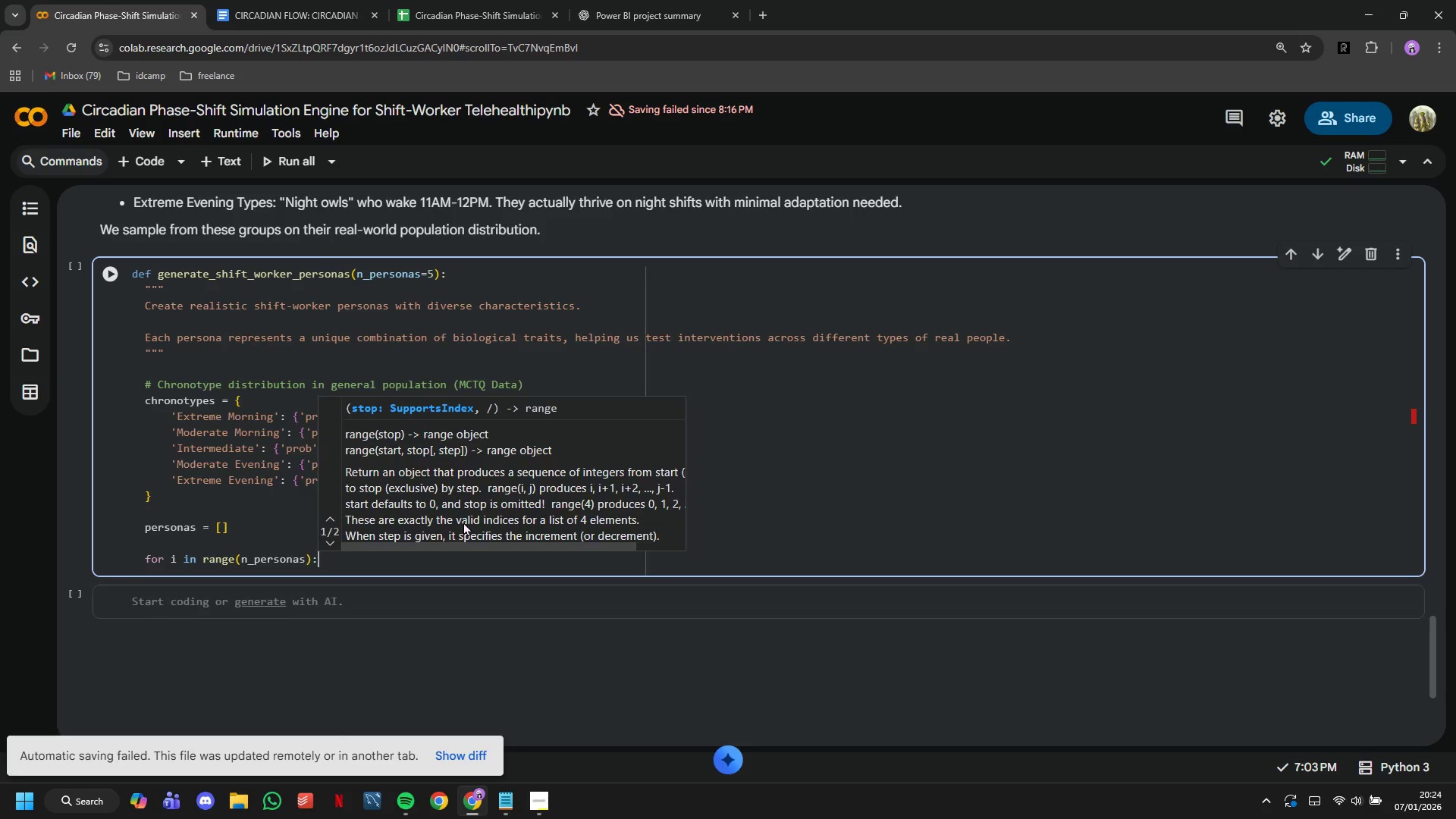 
key(Enter)
 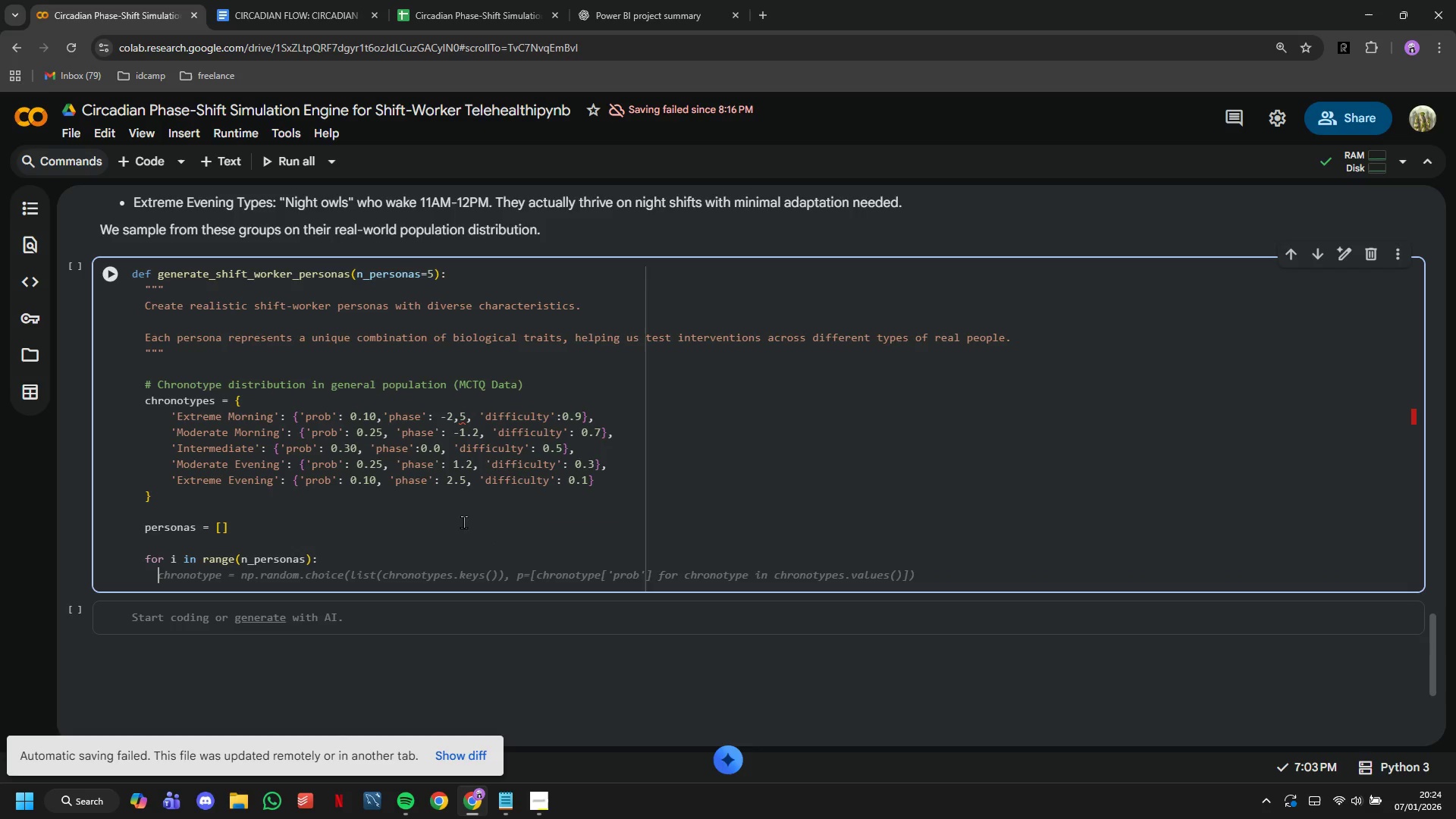 
type(# Select)
 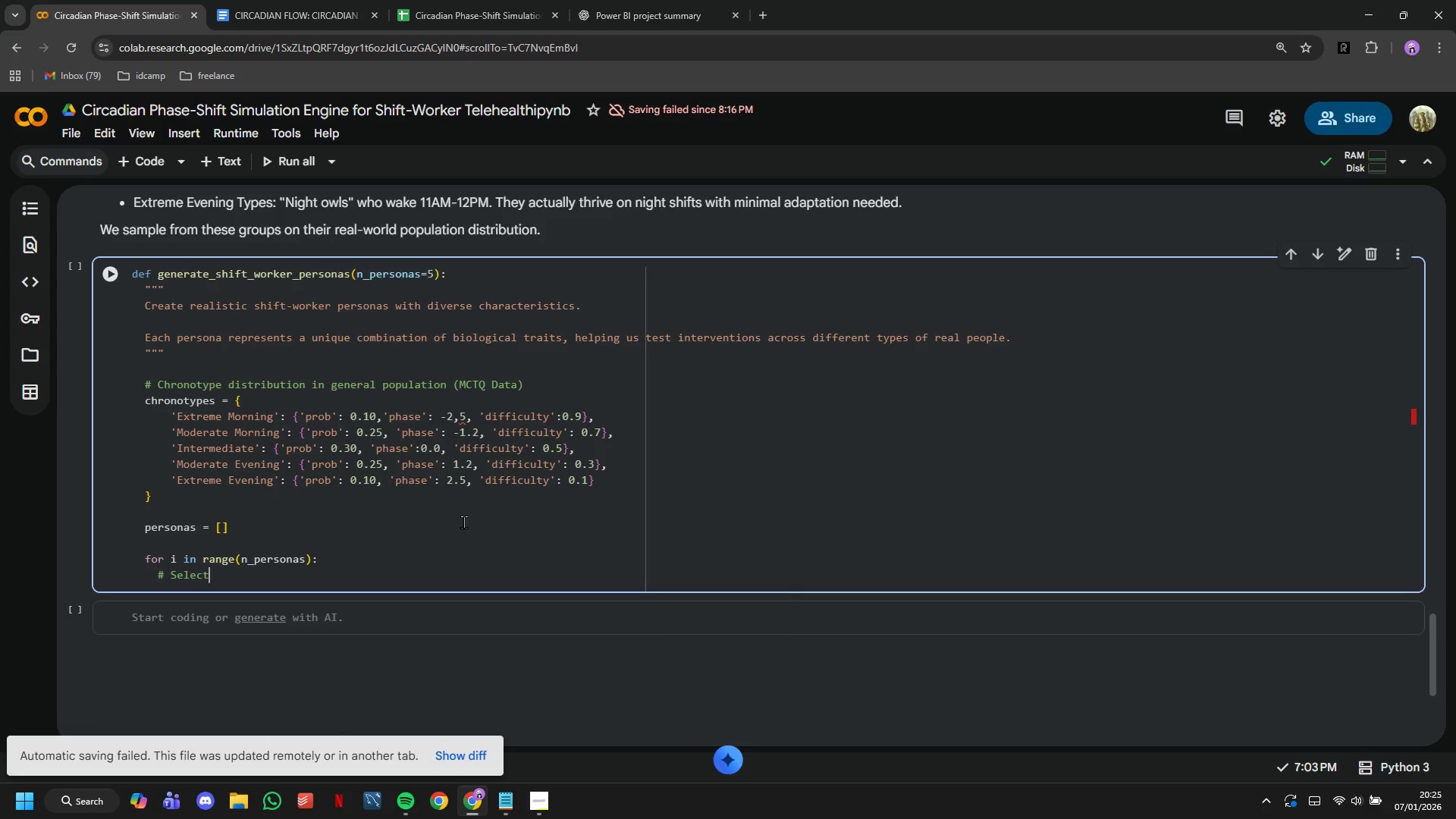 
type( chronotypes)
 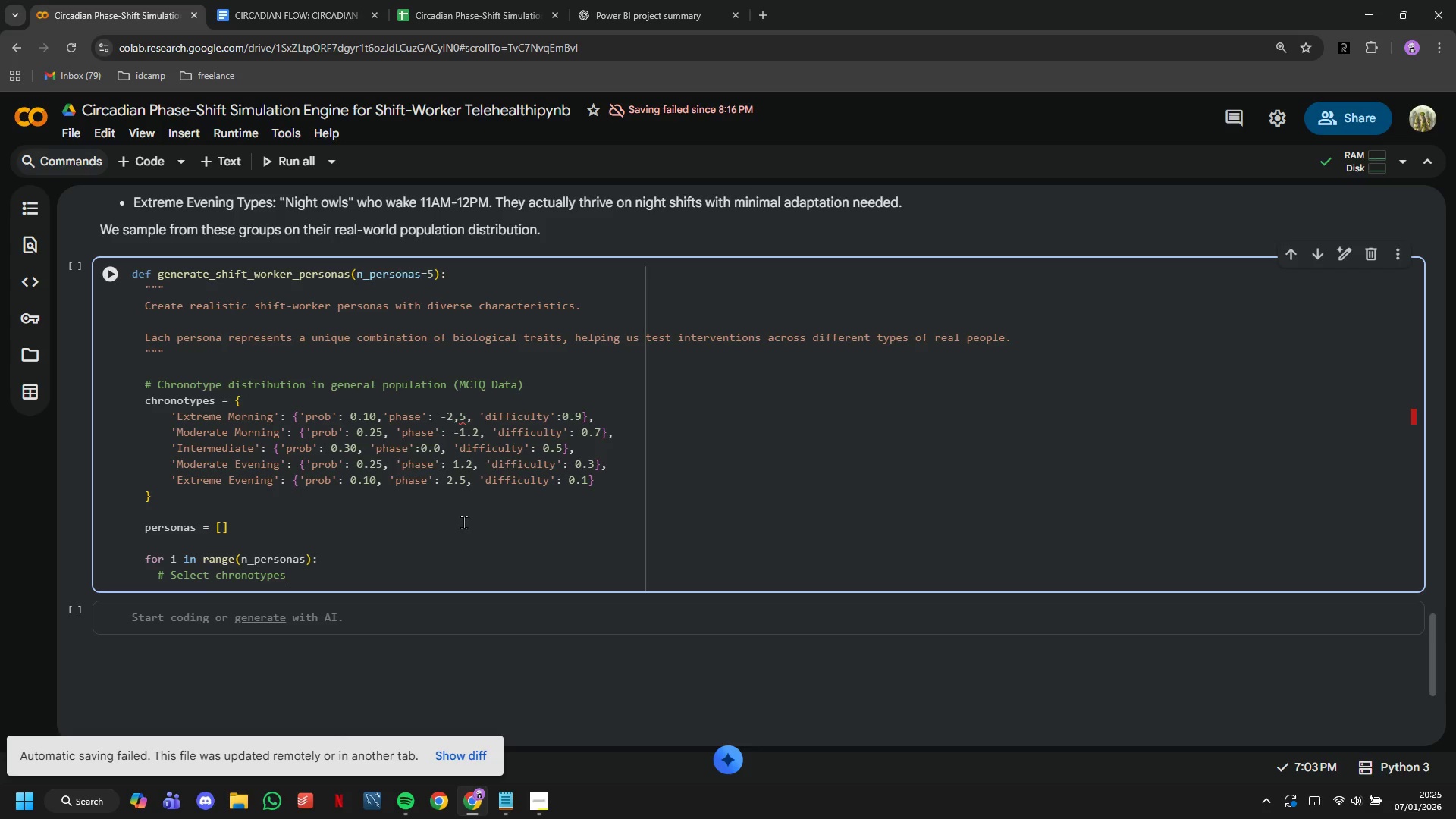 
wait(8.03)
 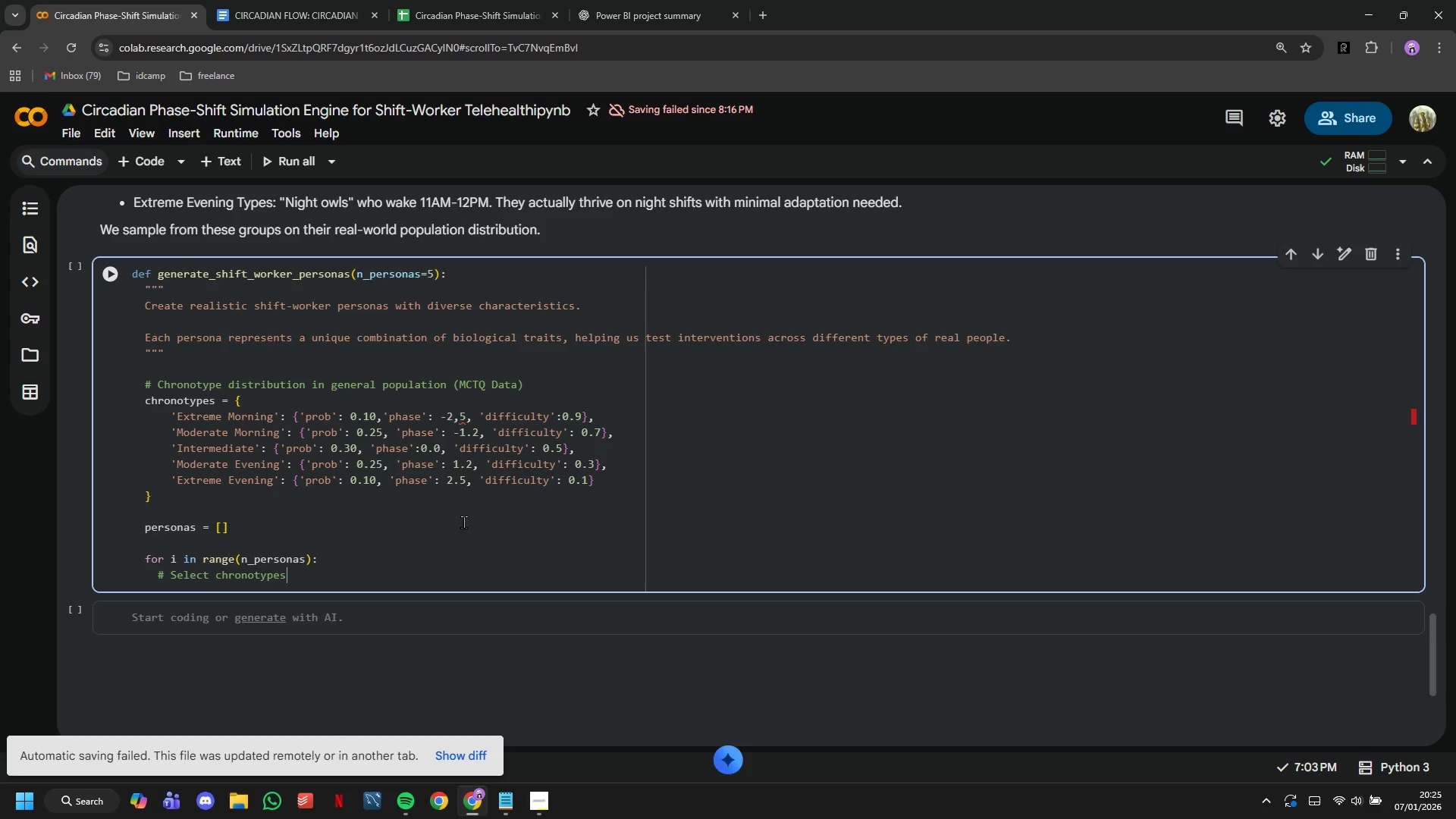 
type( based on)
 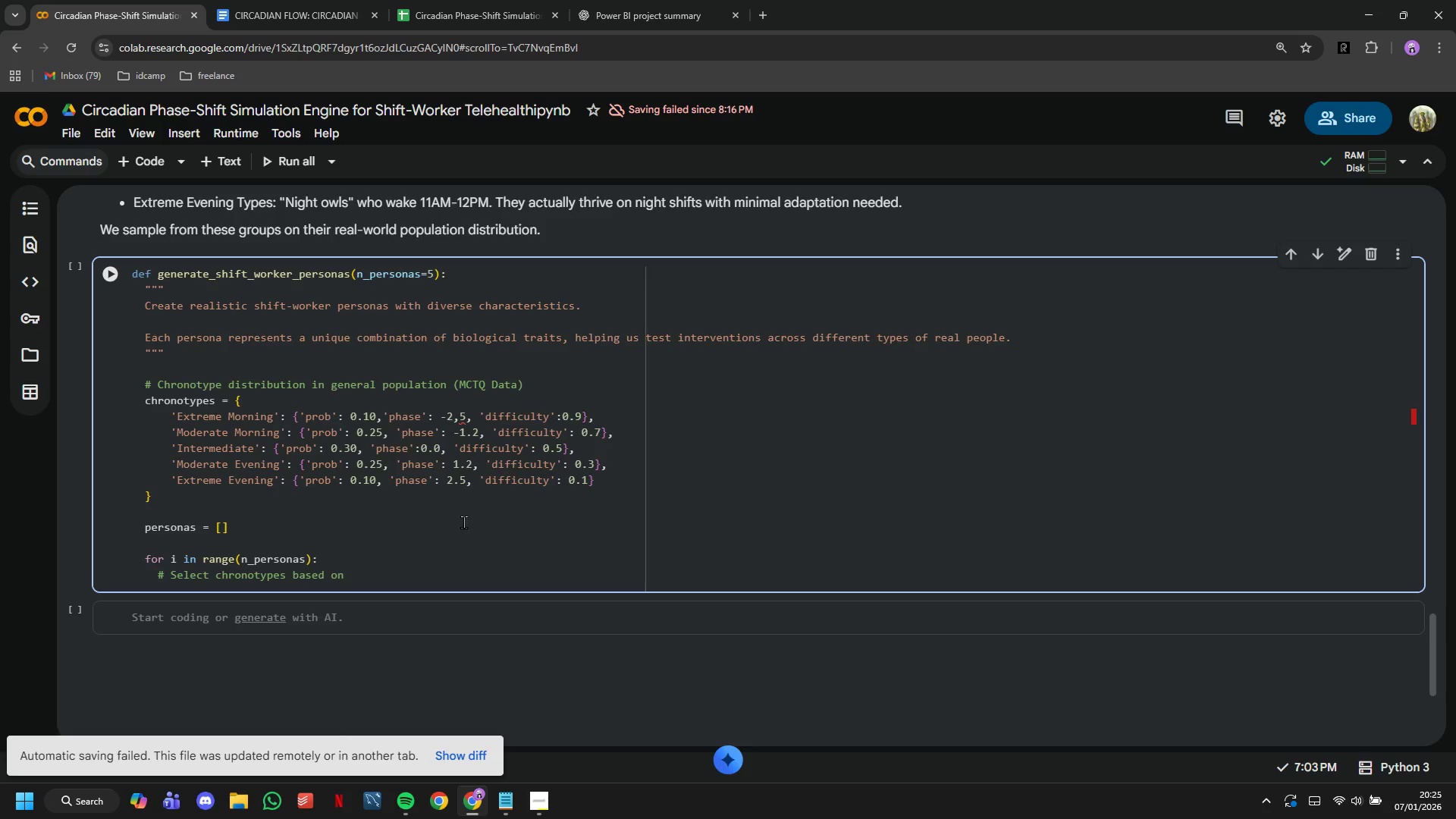 
wait(12.59)
 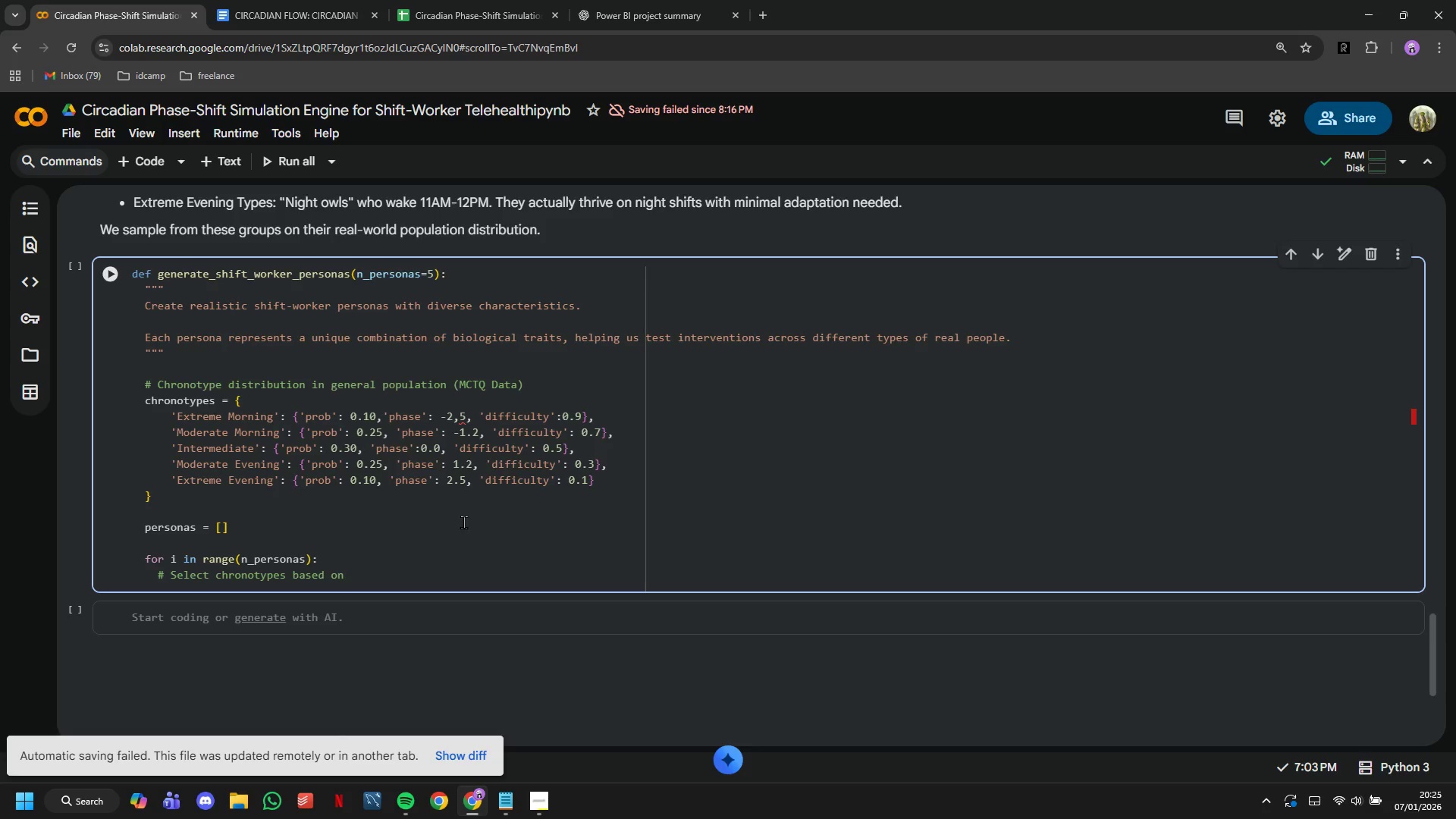 
type( population )
 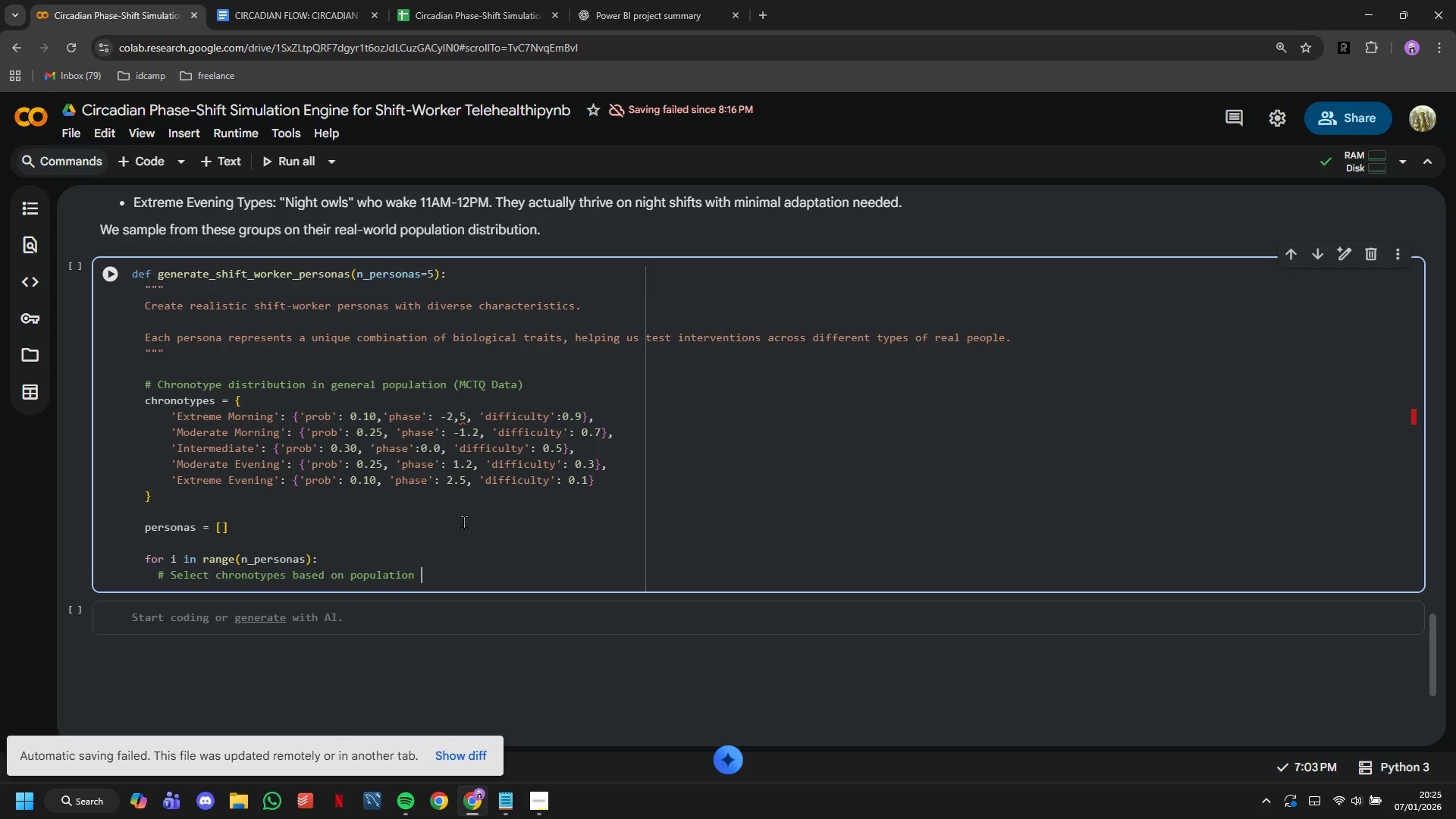 
wait(23.0)
 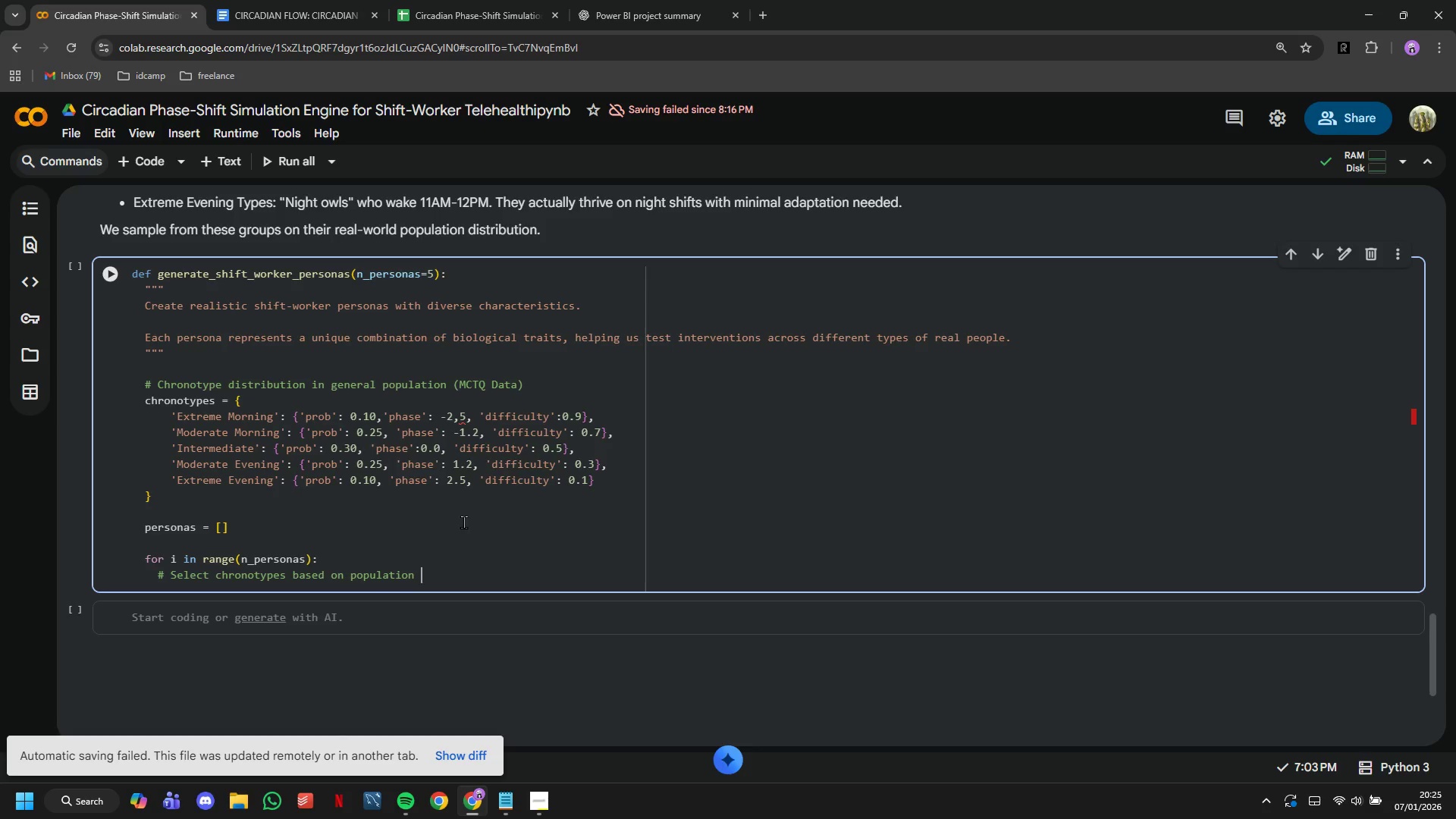 
type(distribution)
 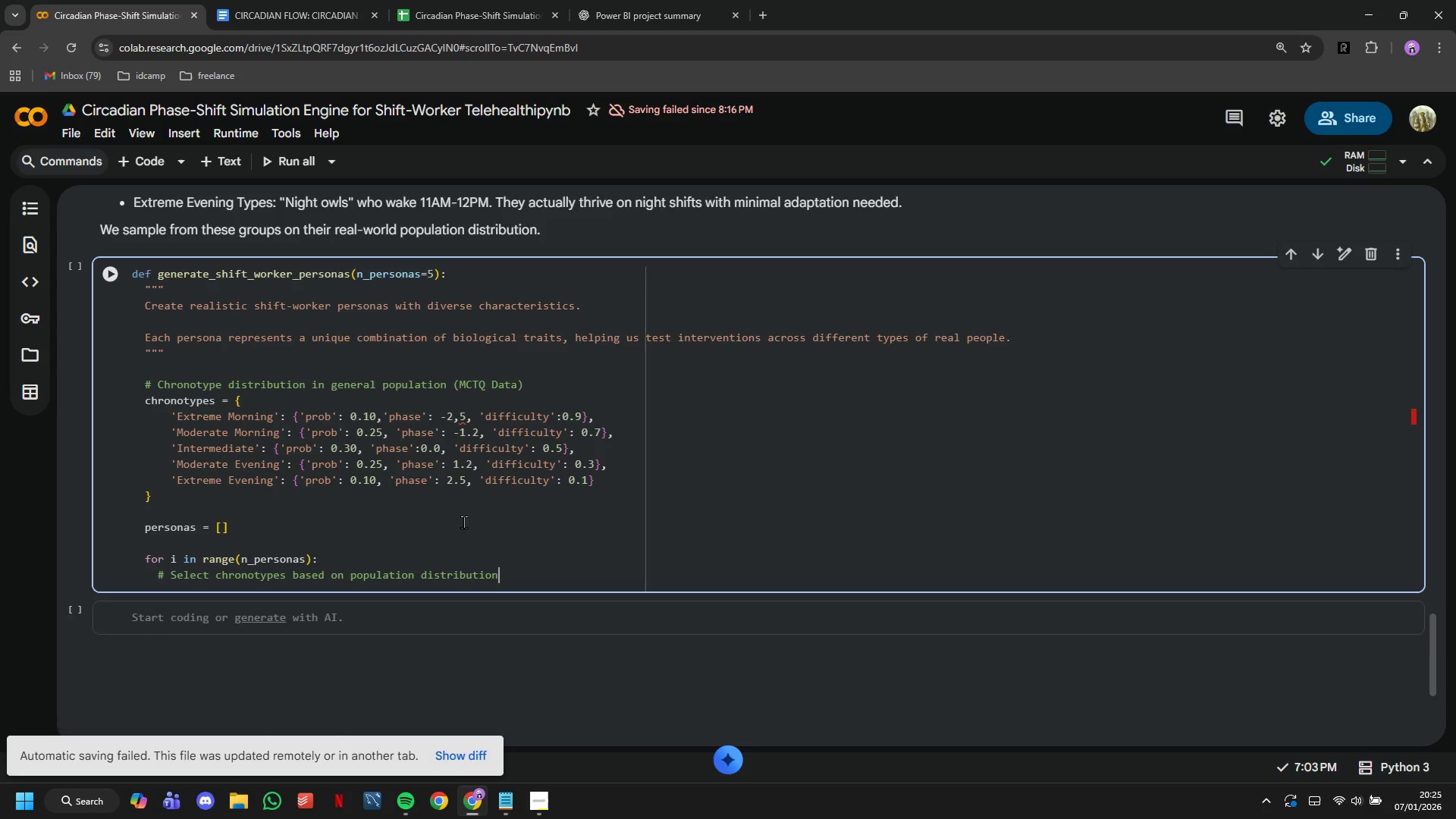 
key(Enter)
 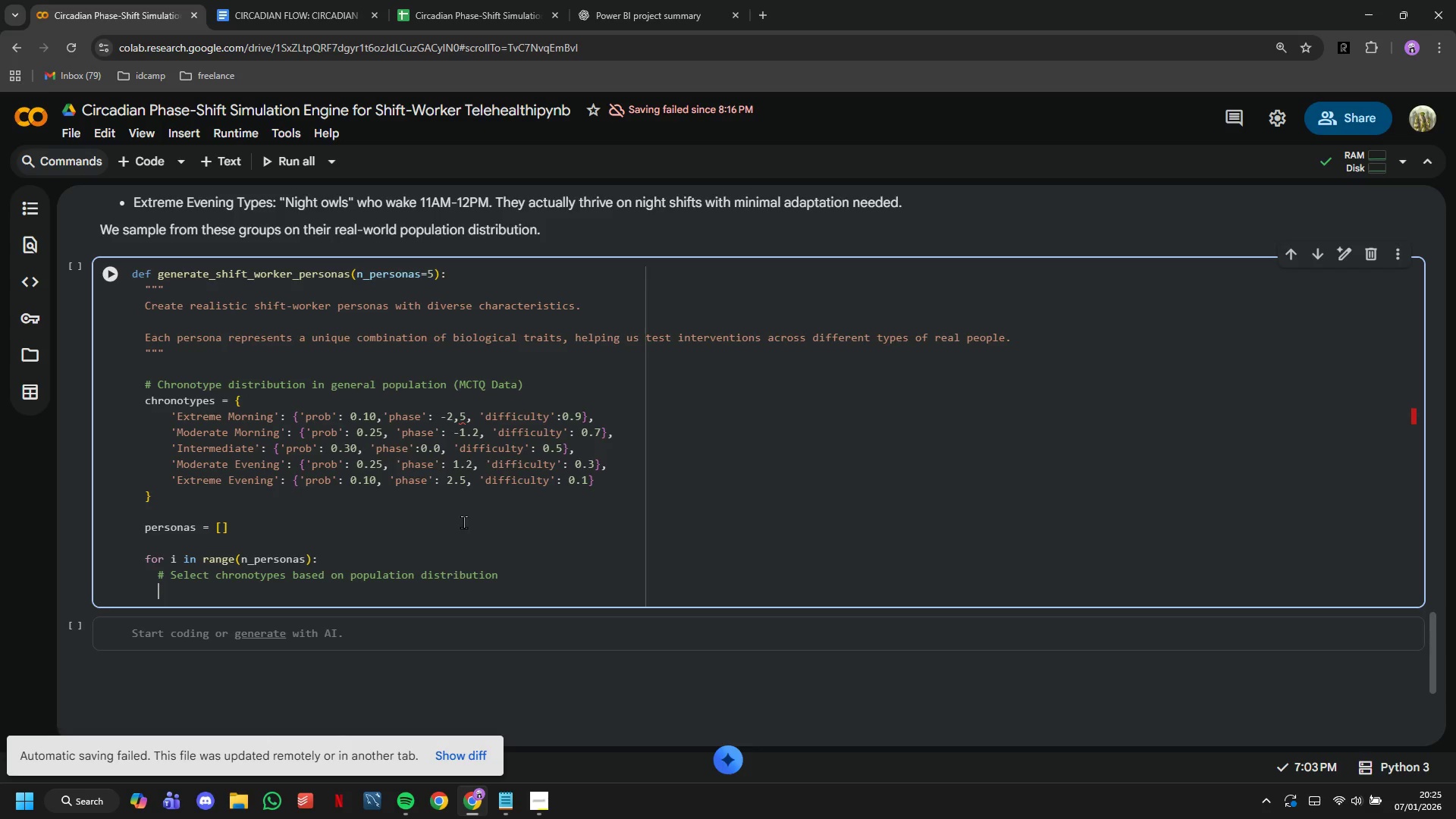 
type(ct_names = list(chronotypes.keys()
 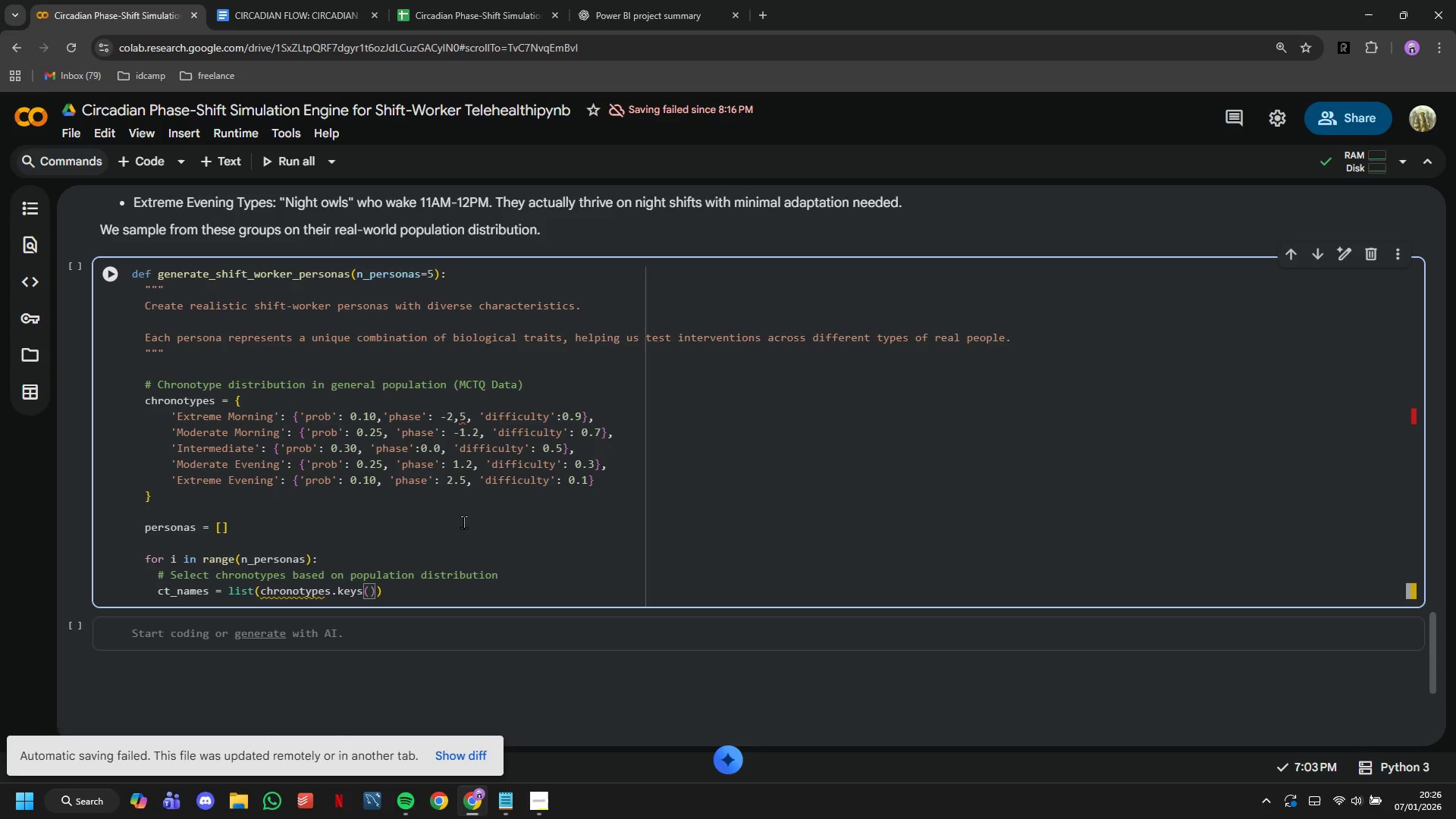 
key(ArrowRight)
 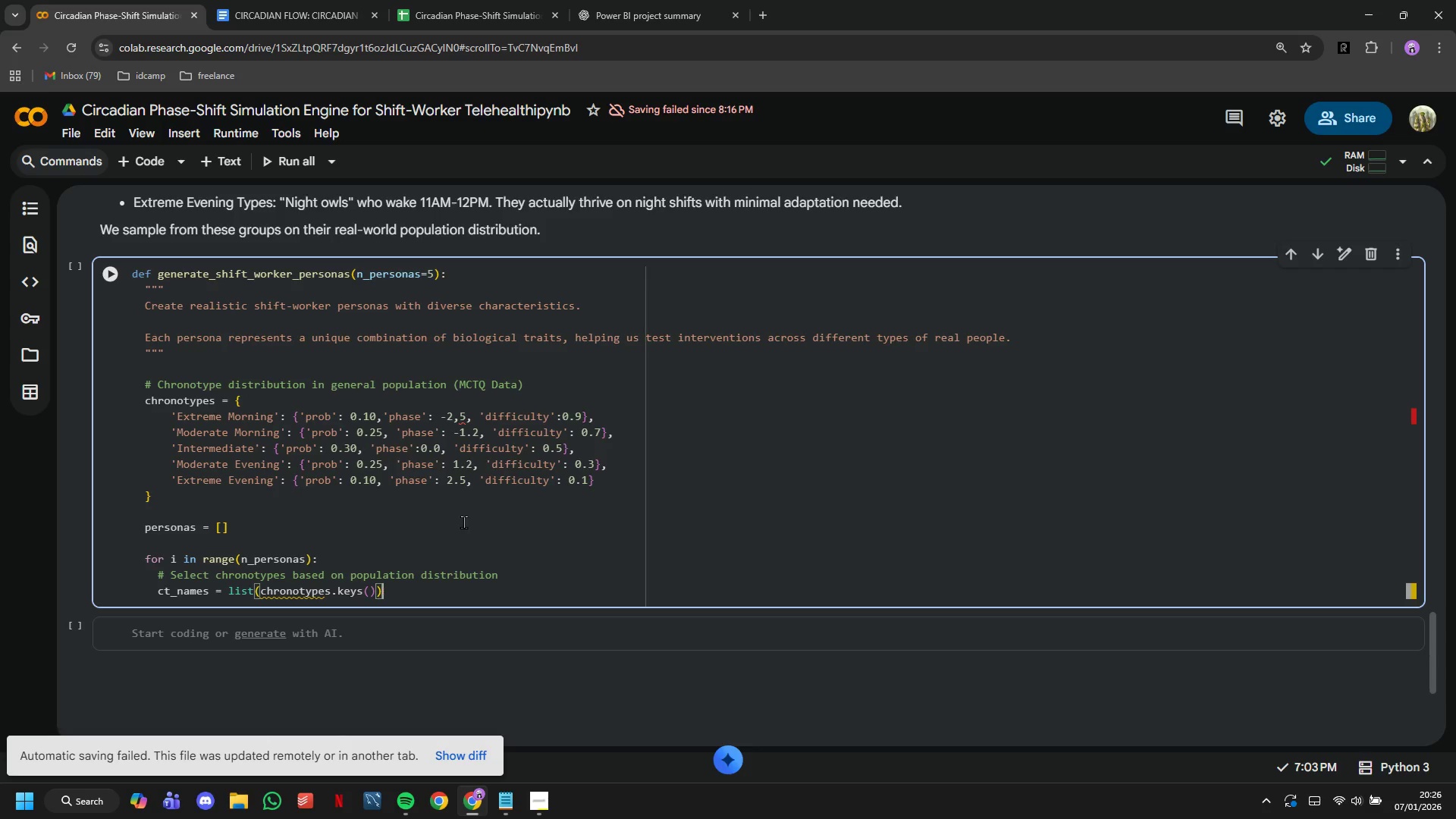 
key(ArrowRight)
 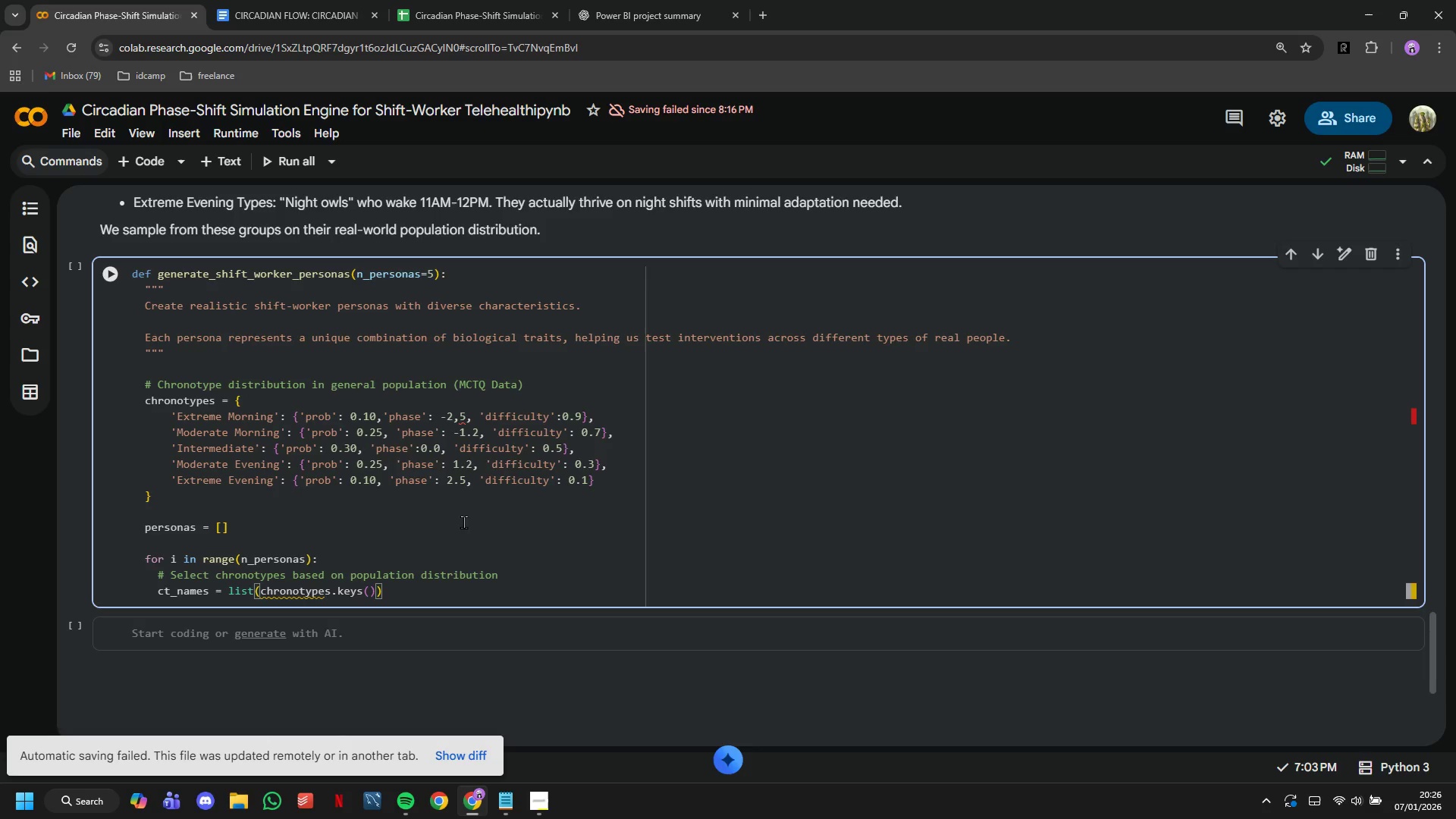 
key(Enter)
 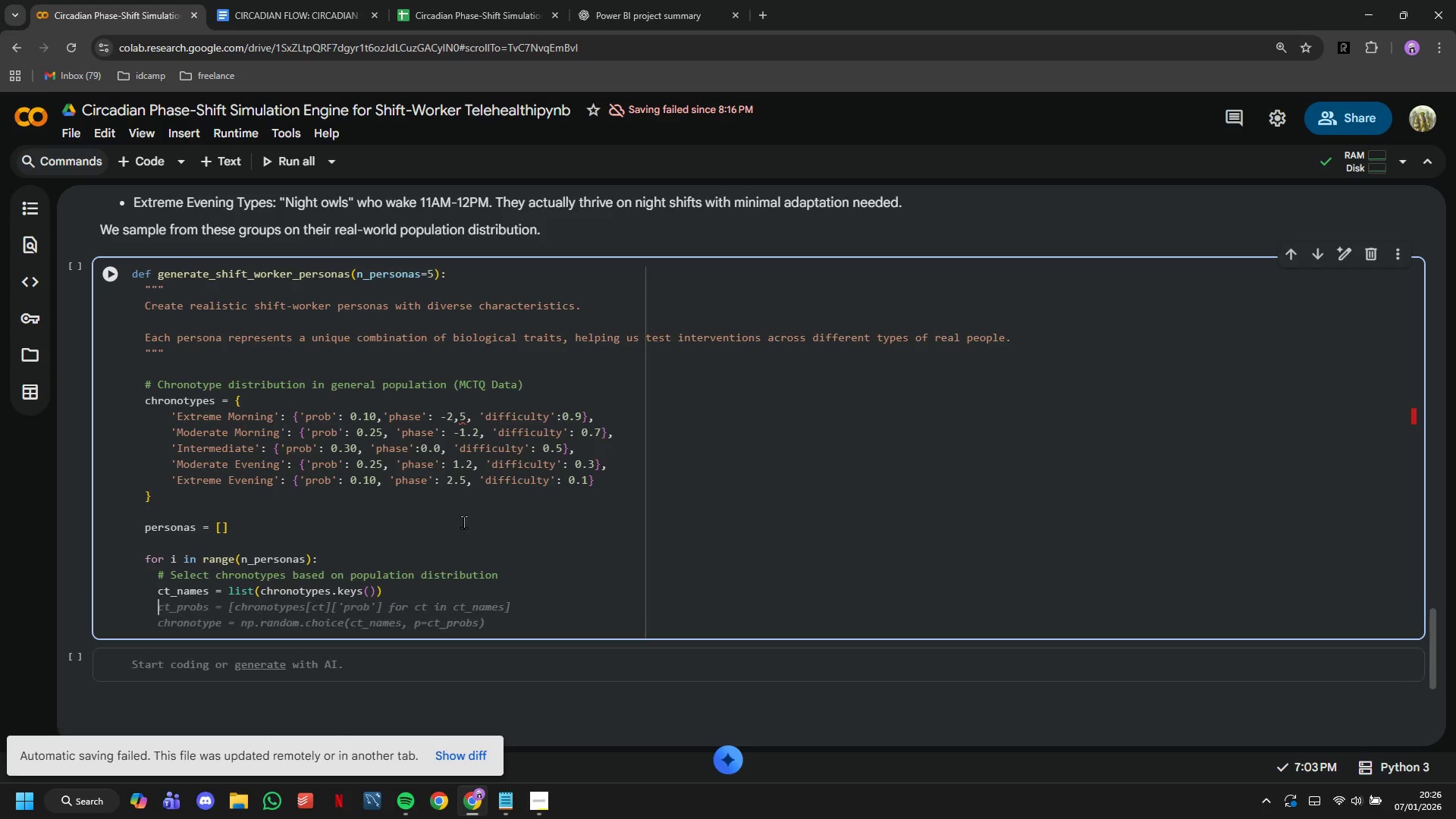 
type(ct_probs = [c)
key(Tab)
key(Tab)
 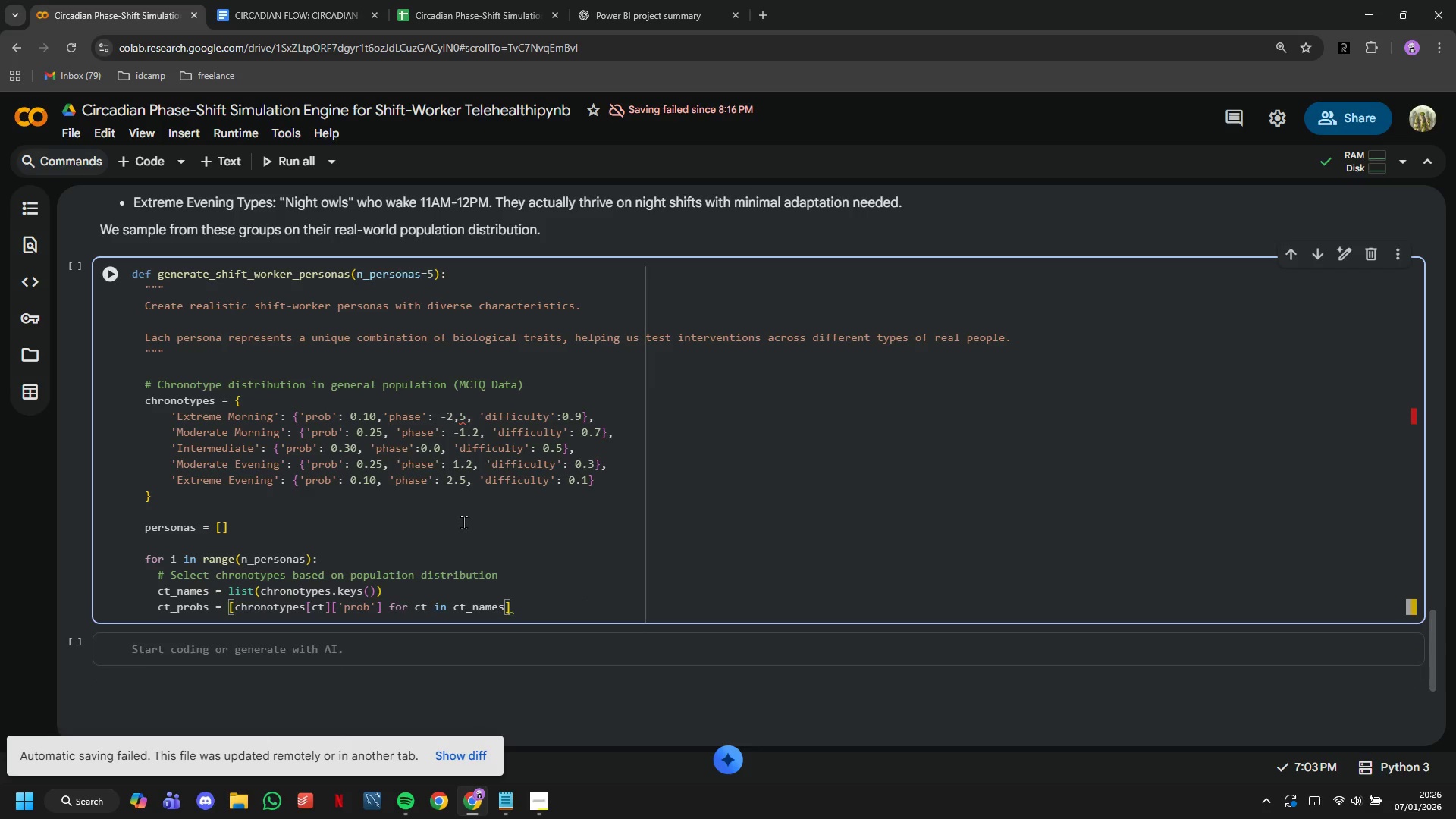 
 